 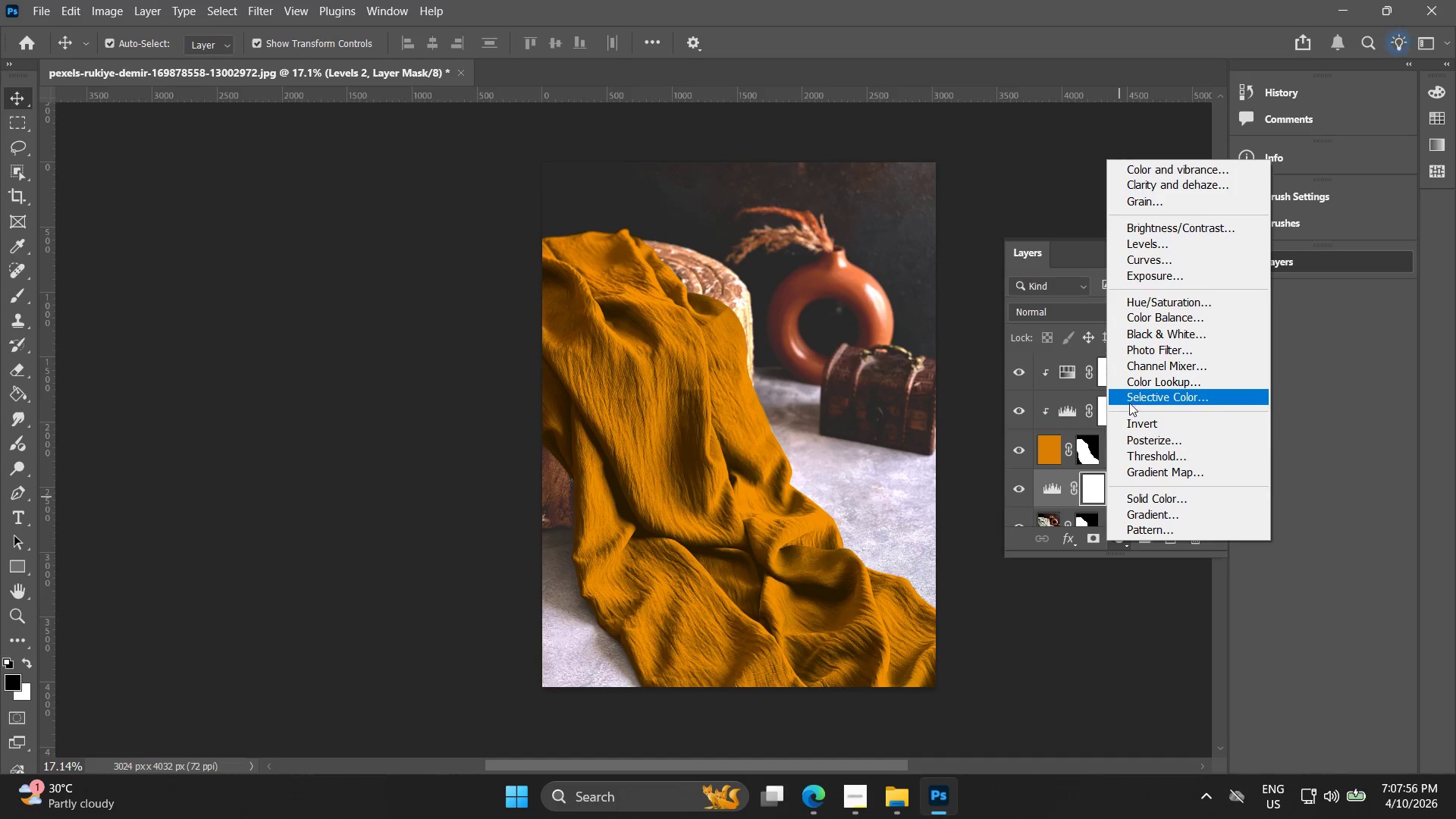 
left_click([1217, 231])
 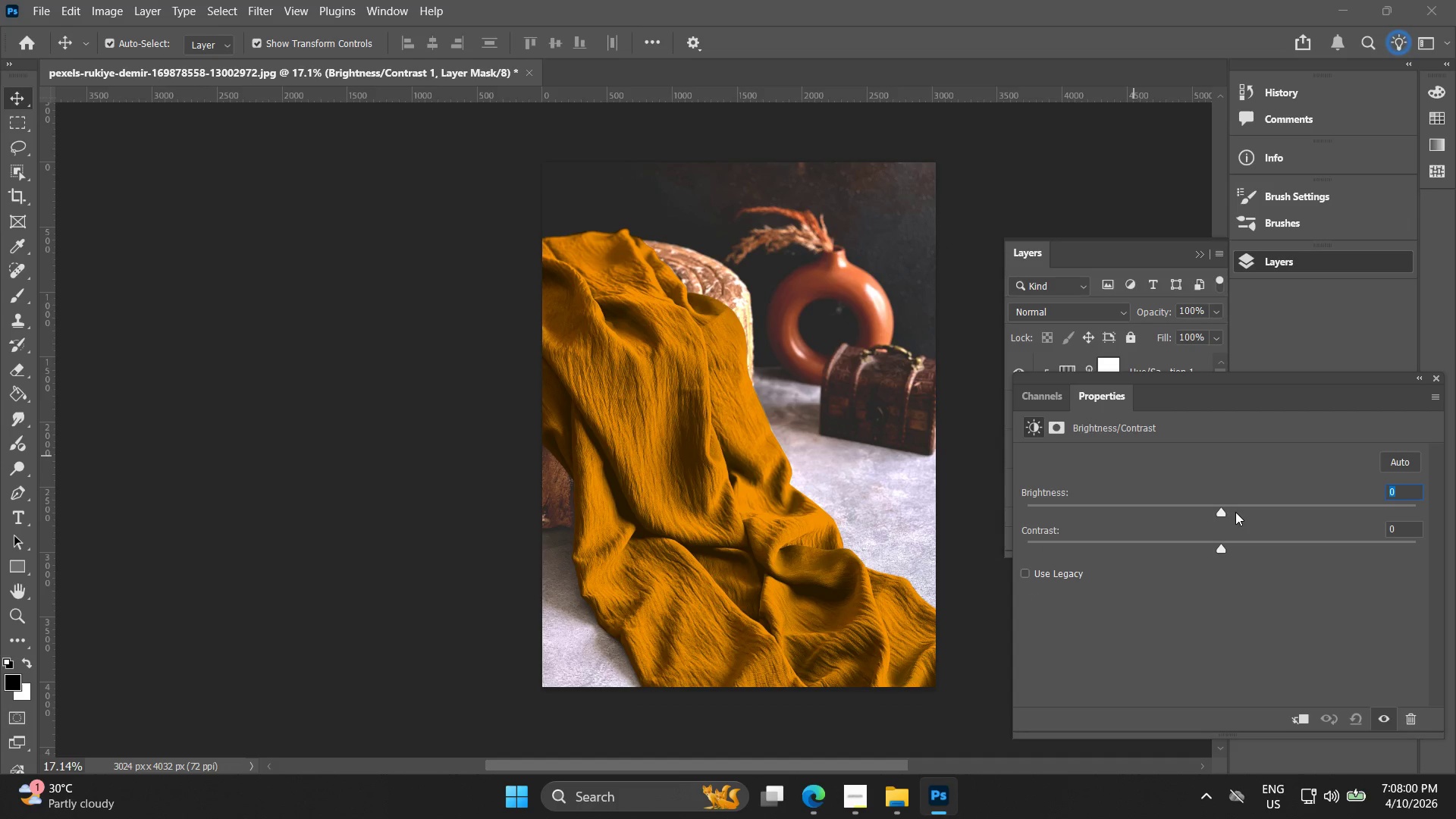 
left_click_drag(start_coordinate=[1222, 514], to_coordinate=[1251, 515])
 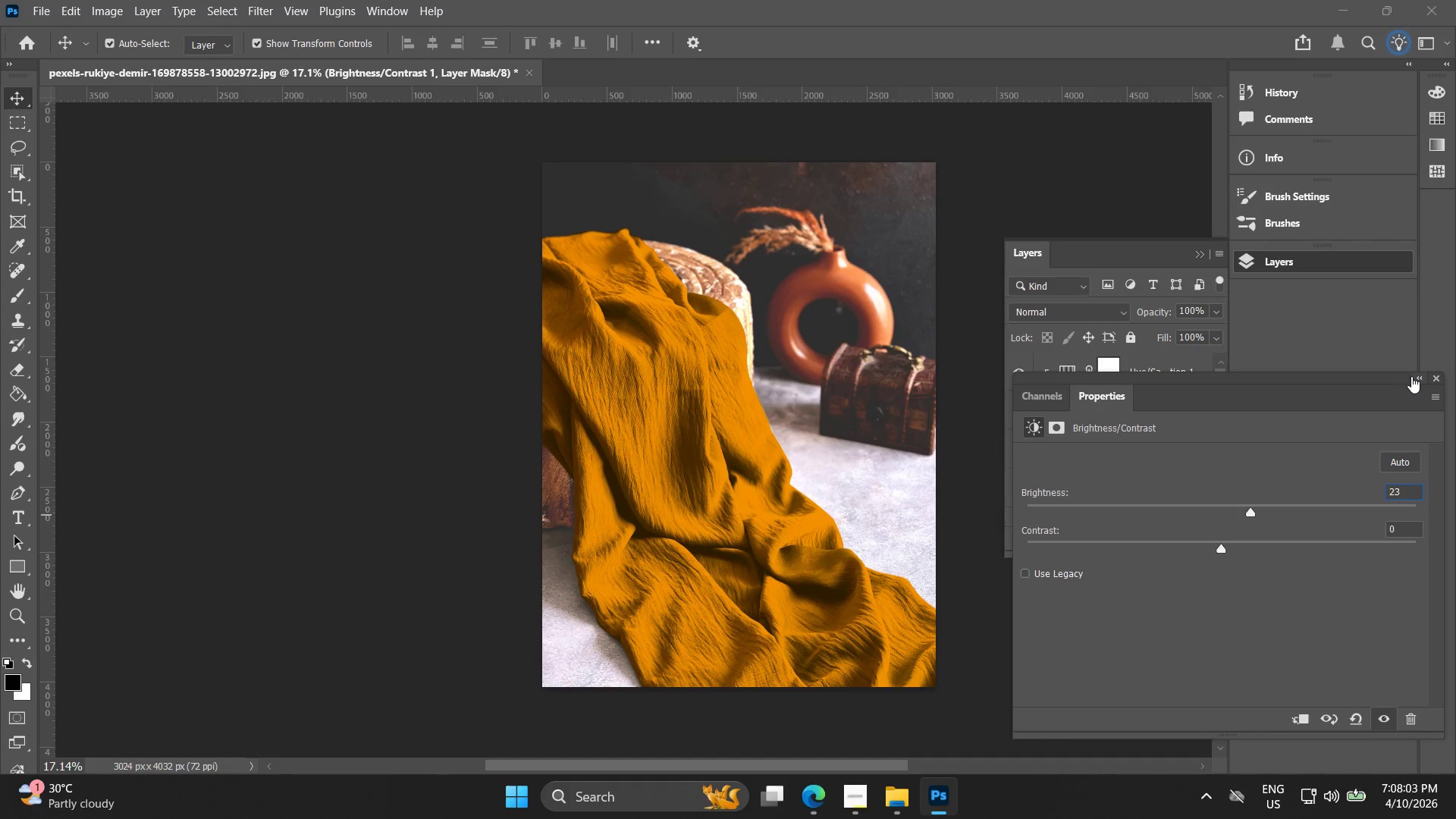 
left_click([1414, 377])
 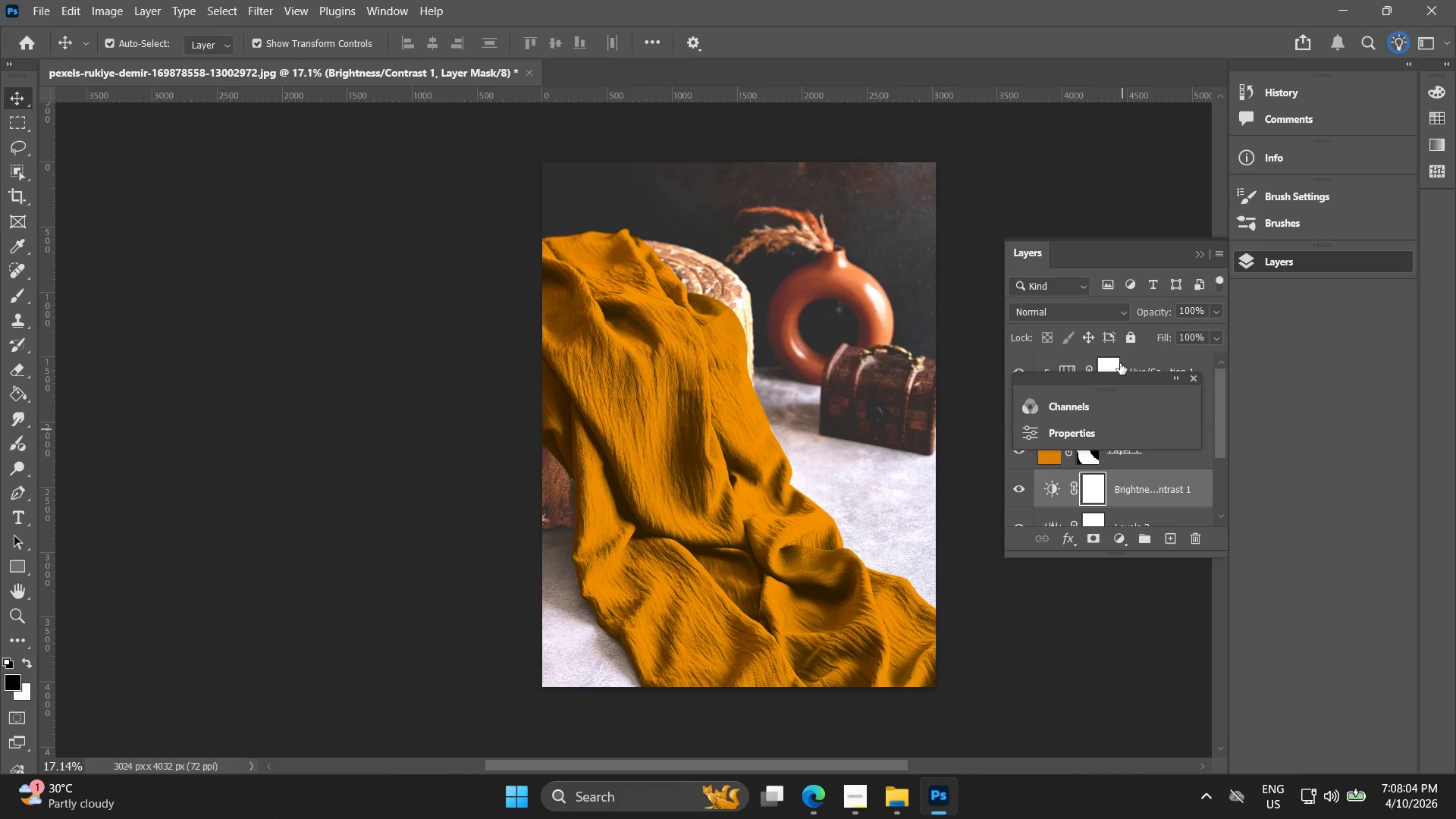 
left_click([1200, 375])
 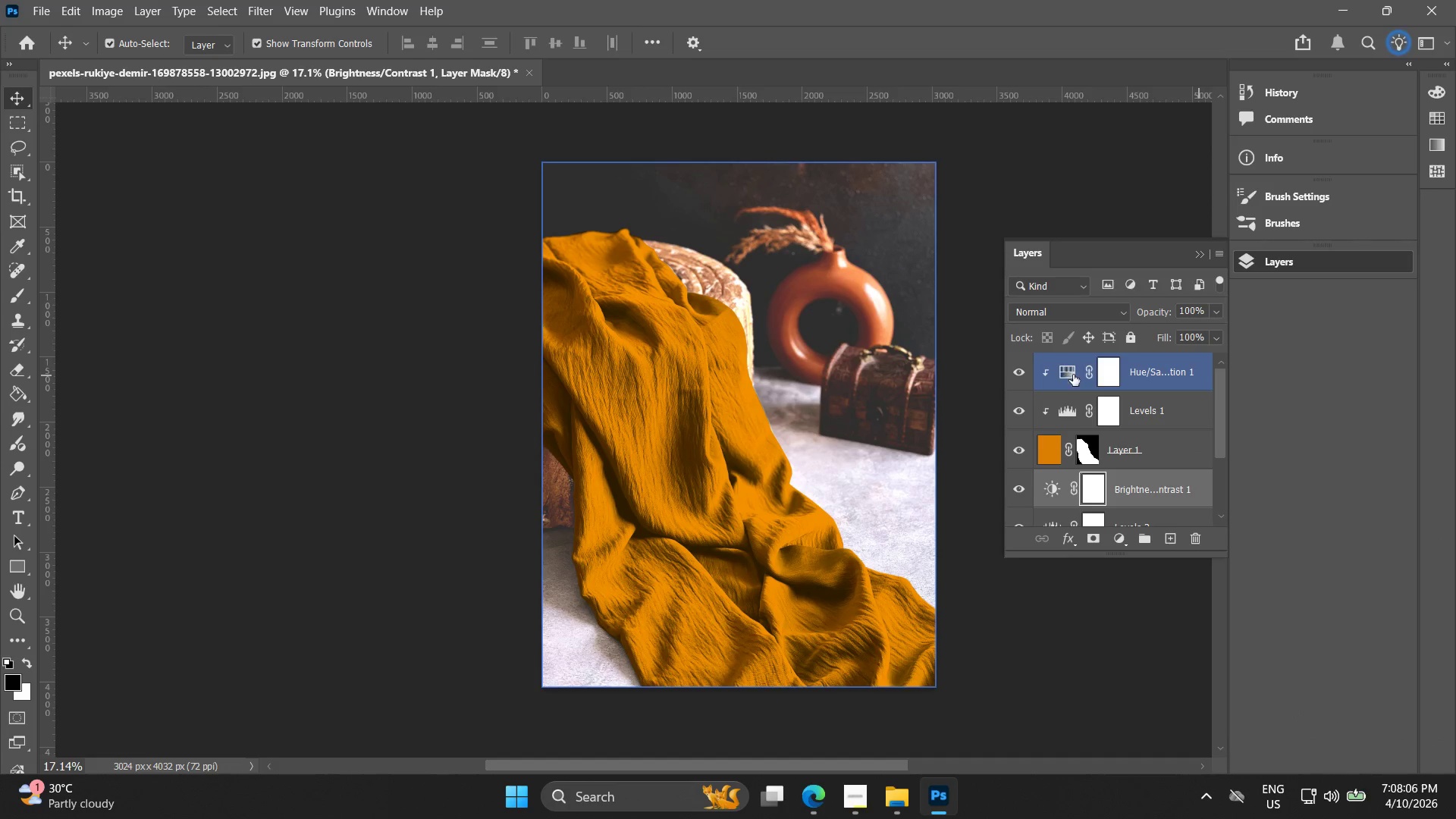 
scroll: coordinate [1083, 441], scroll_direction: up, amount: 3.0
 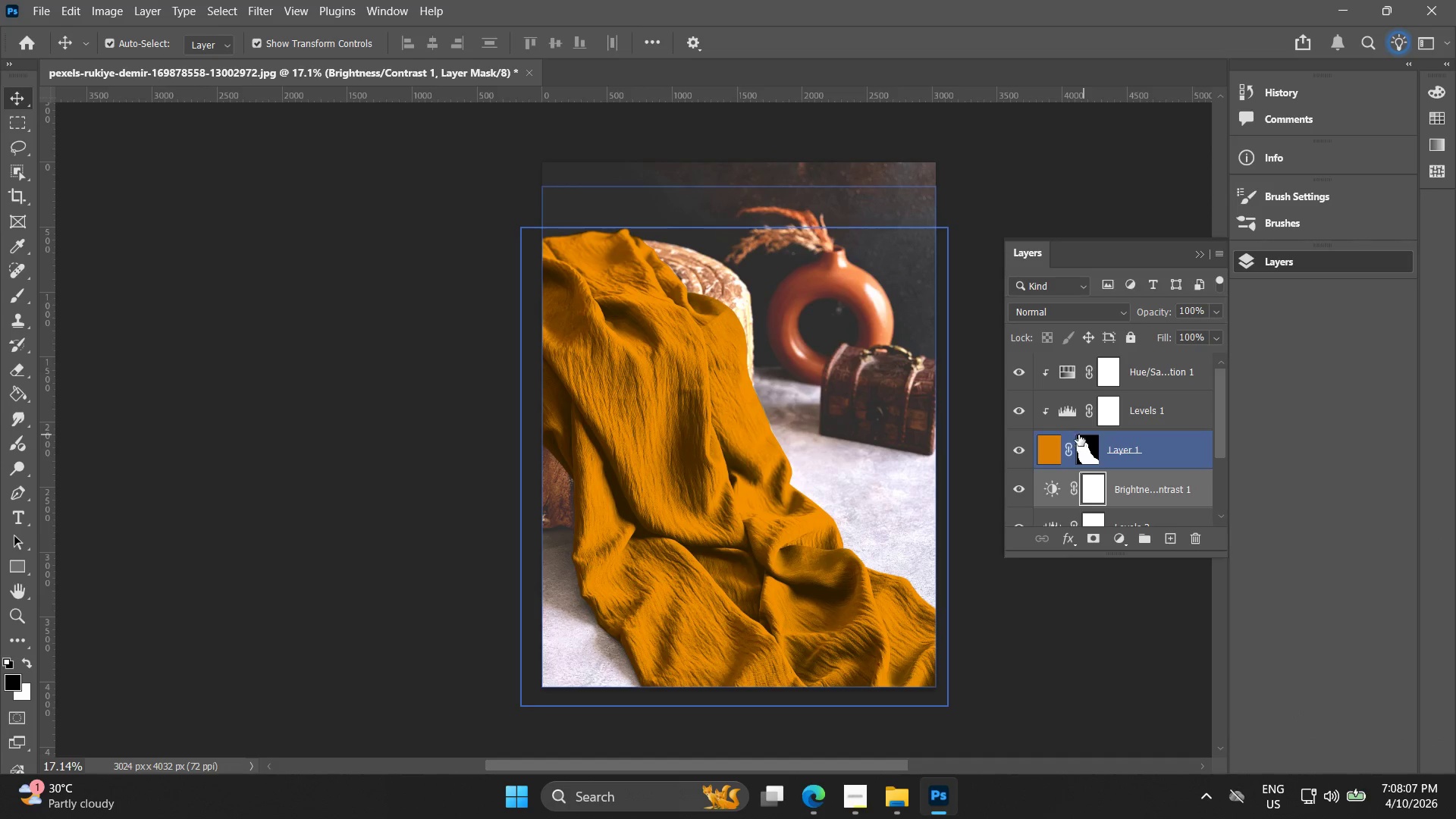 
scroll: coordinate [1078, 431], scroll_direction: down, amount: 1.0
 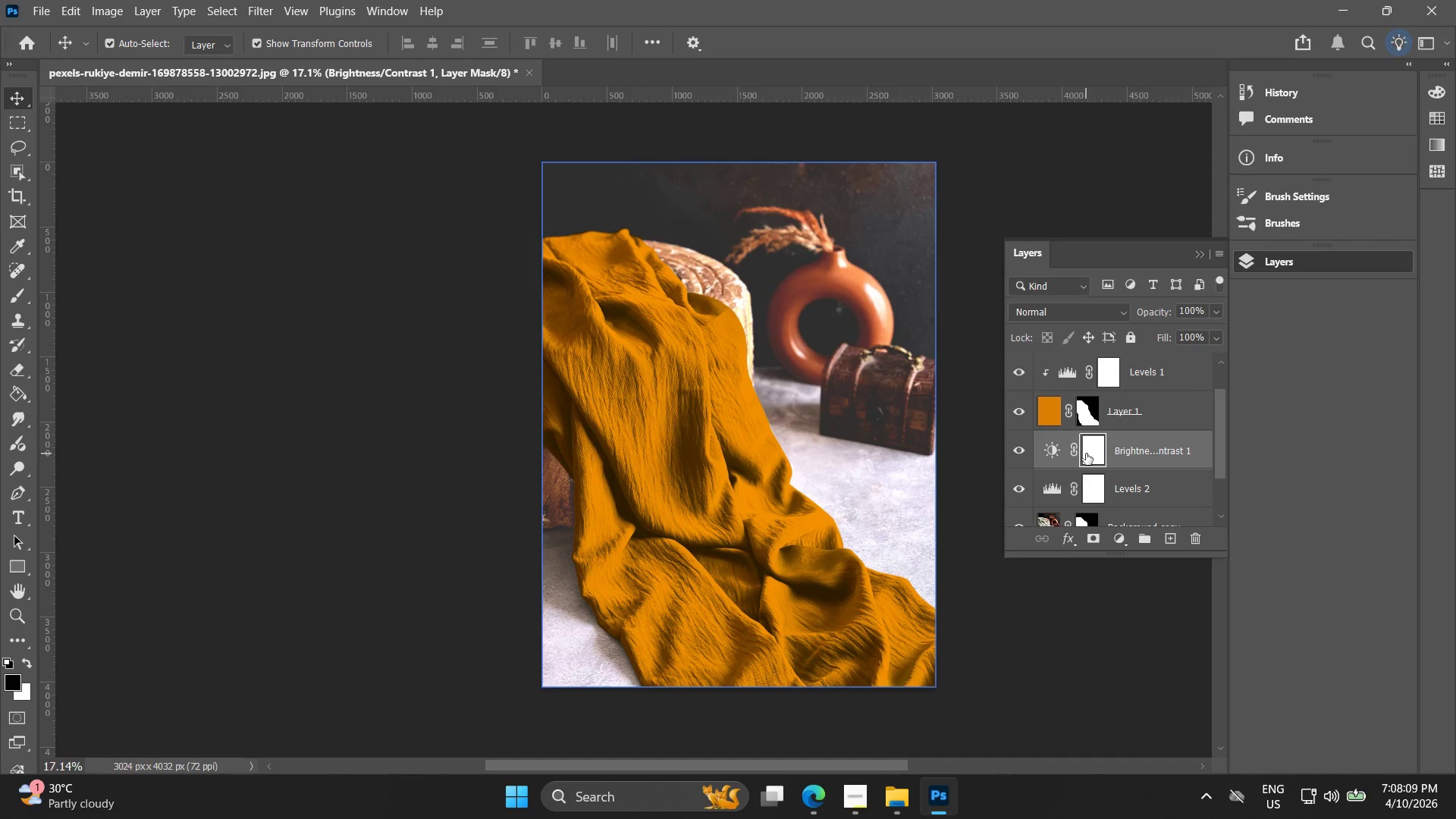 
left_click_drag(start_coordinate=[1088, 452], to_coordinate=[1097, 367])
 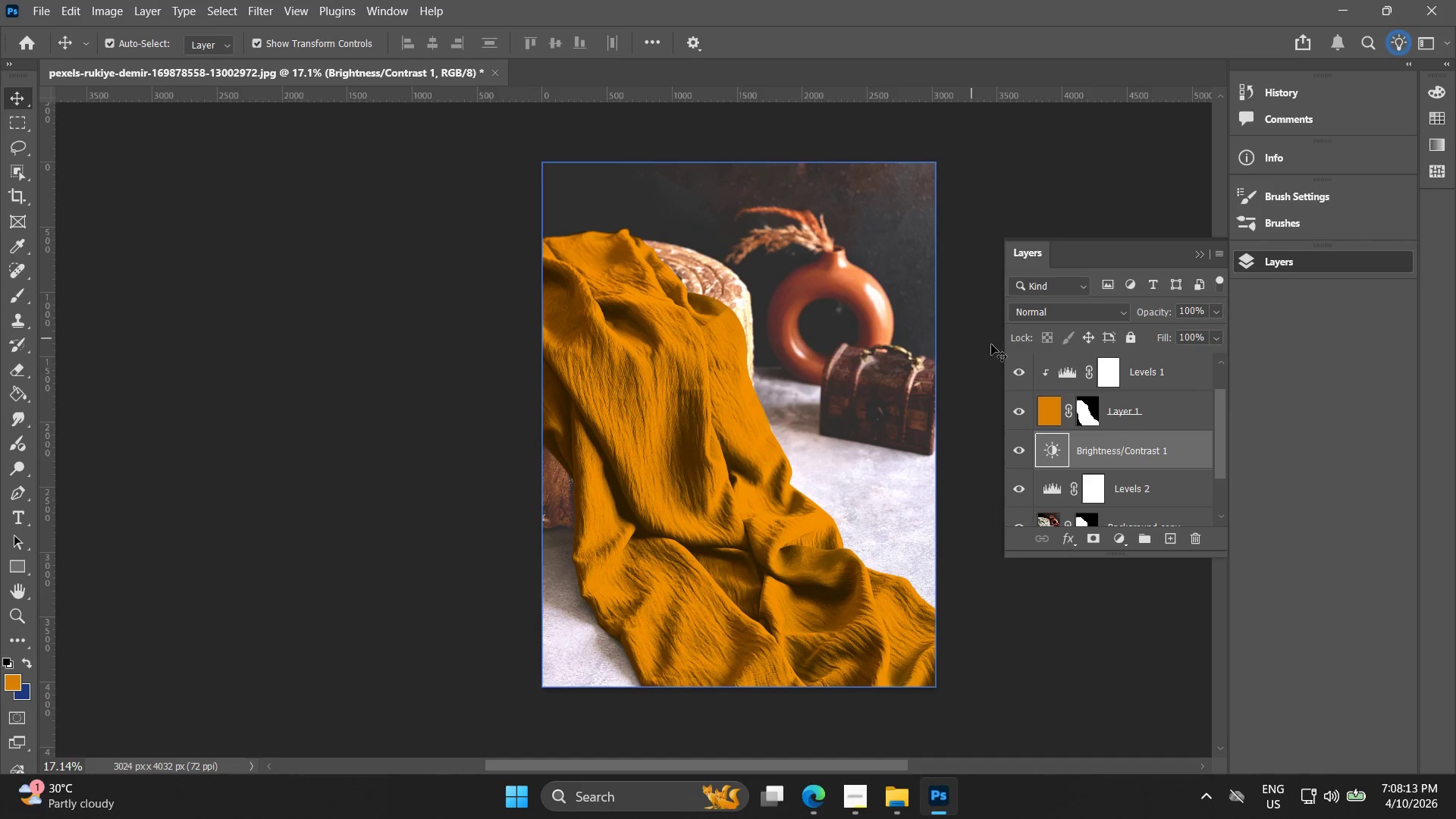 
key(Control+Z)
 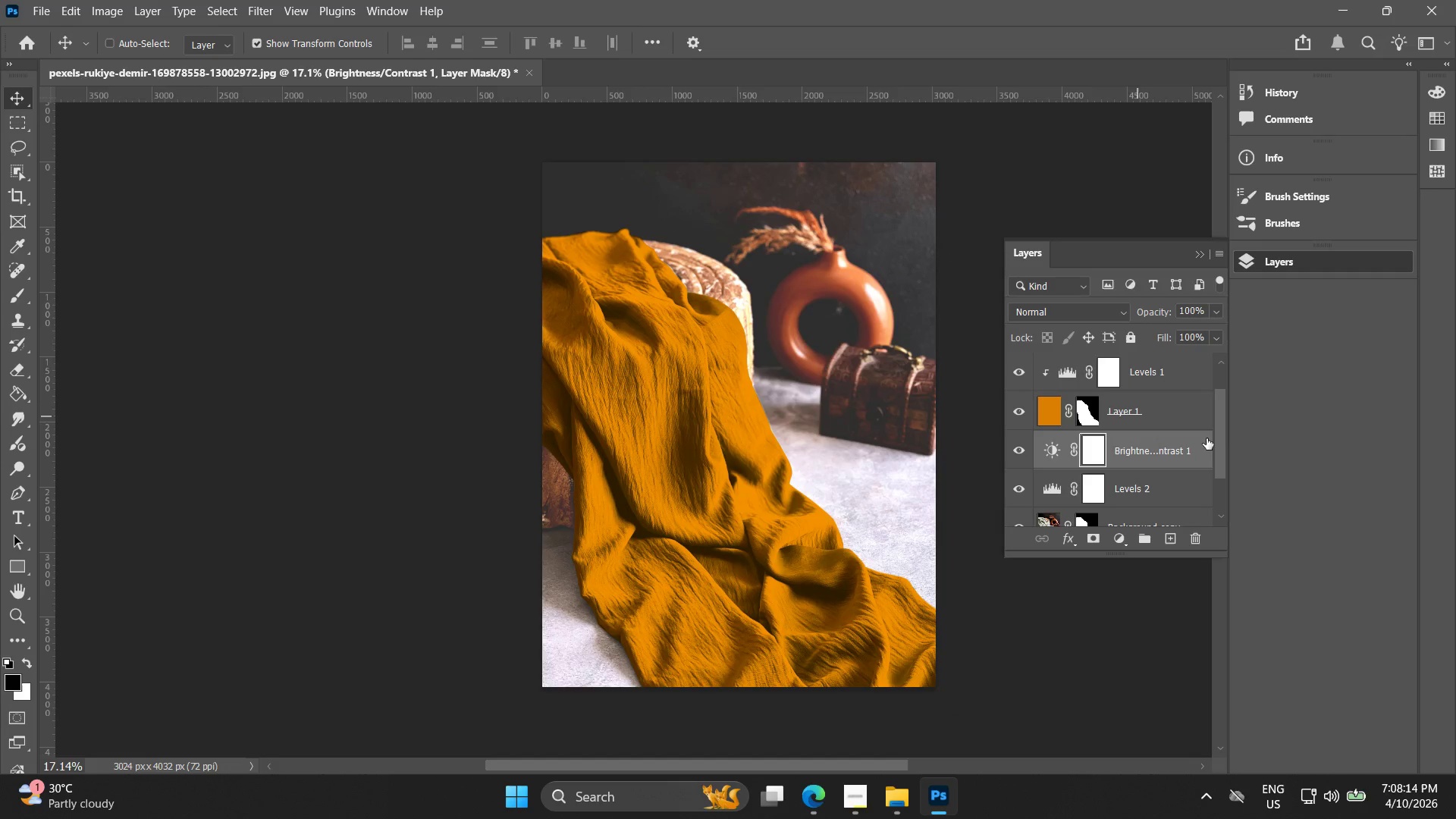 
key(Control+Z)
 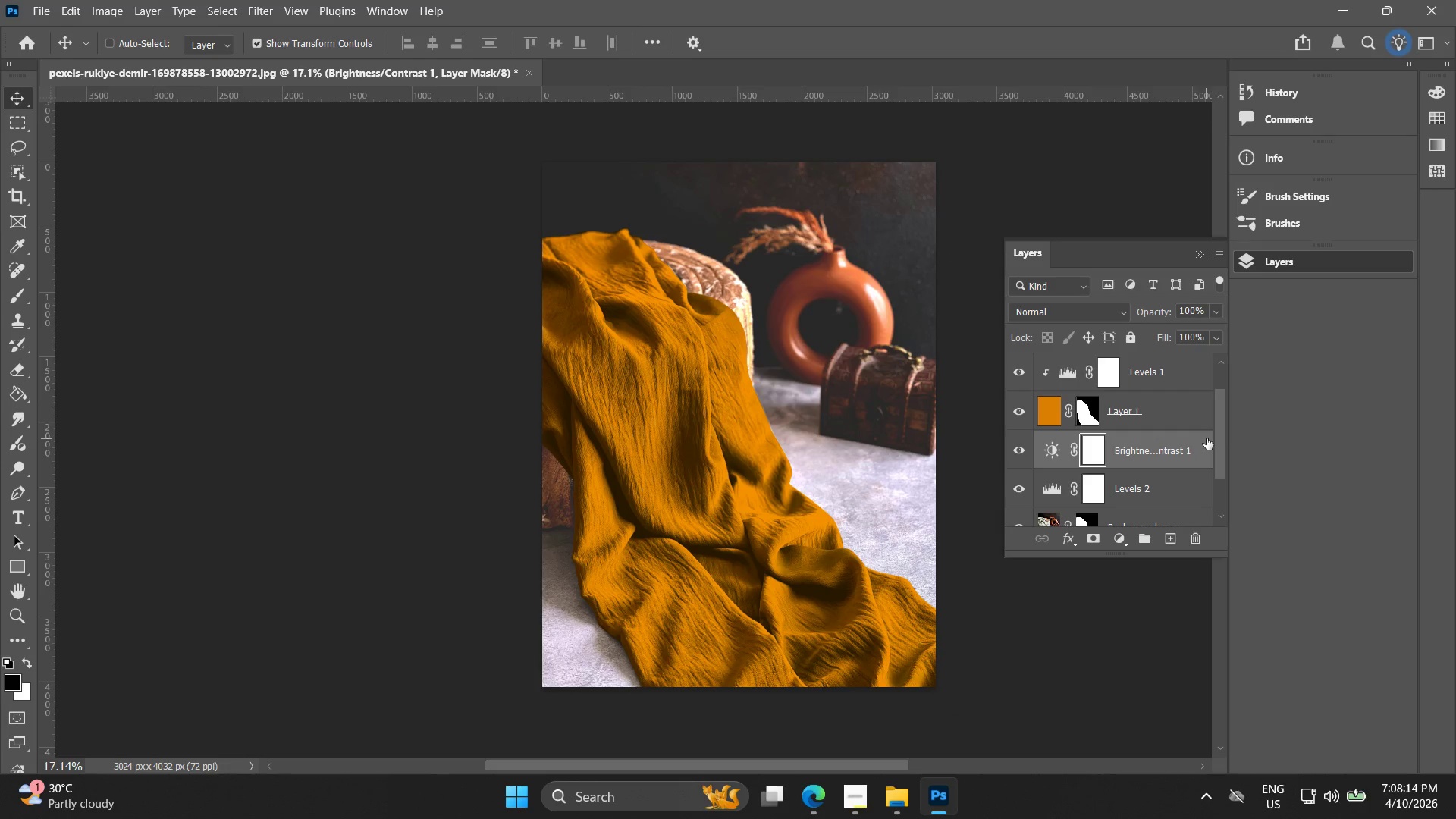 
key(Control+Z)
 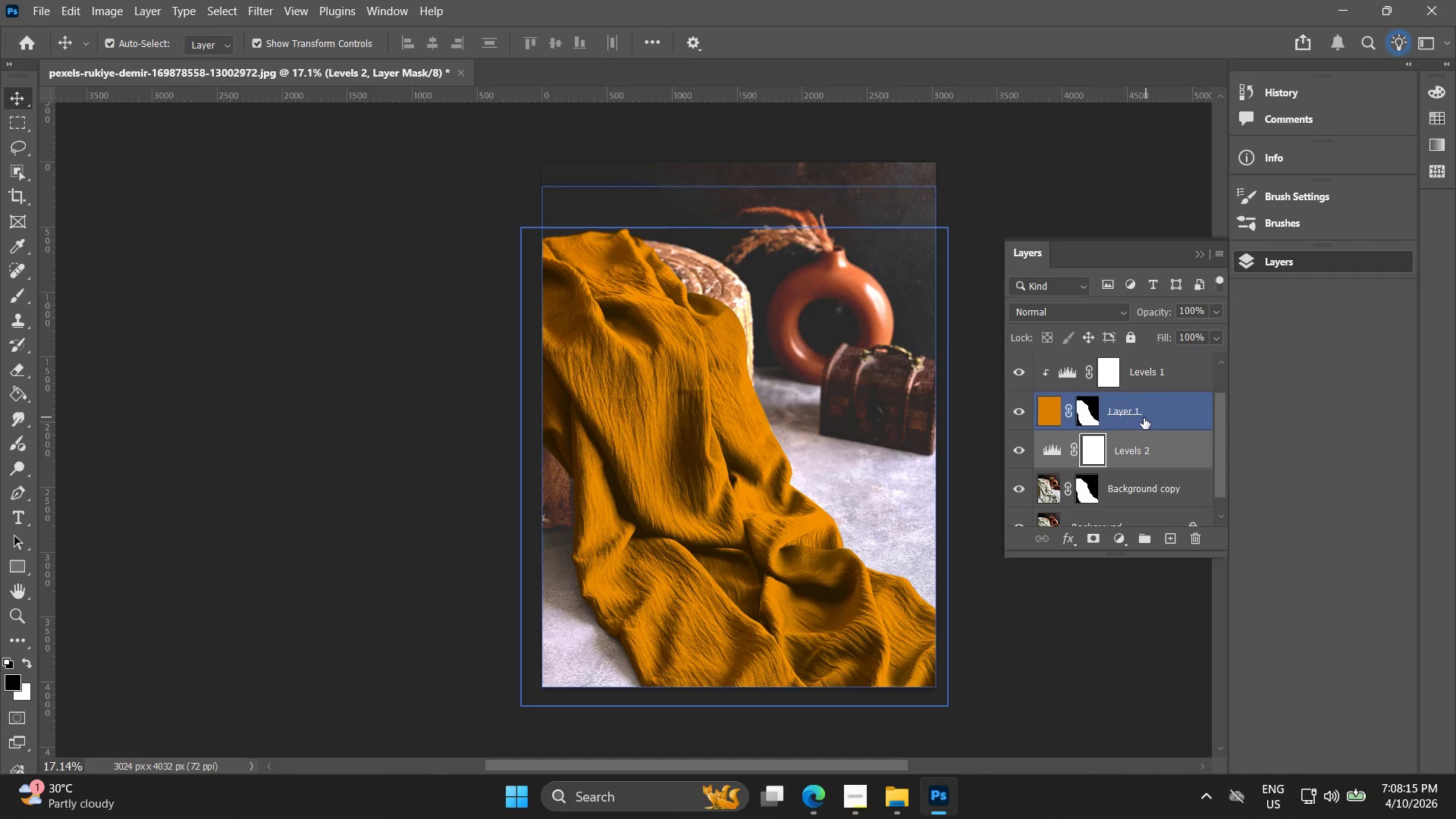 
scroll: coordinate [1143, 425], scroll_direction: up, amount: 3.0
 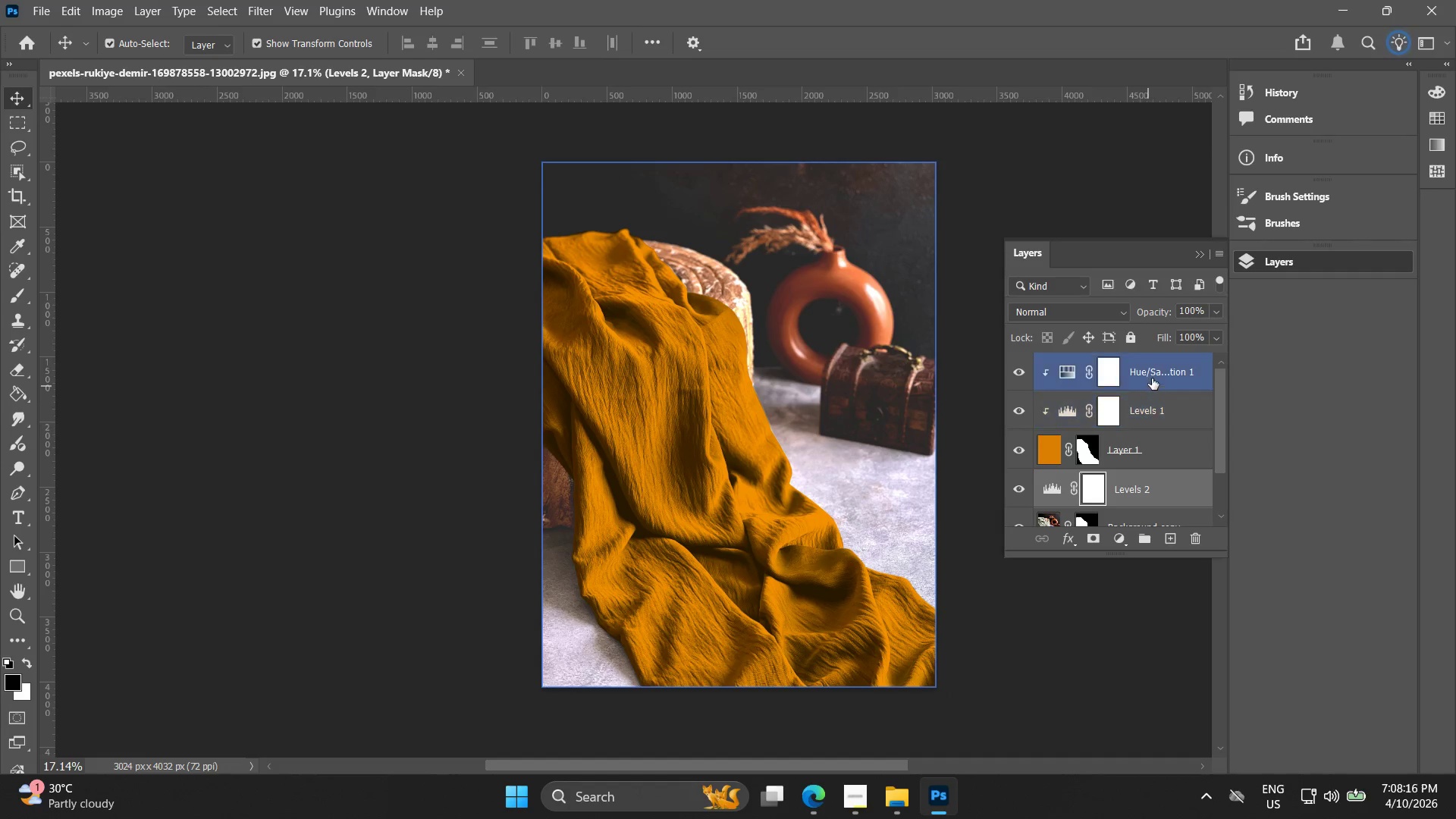 
left_click([1152, 375])
 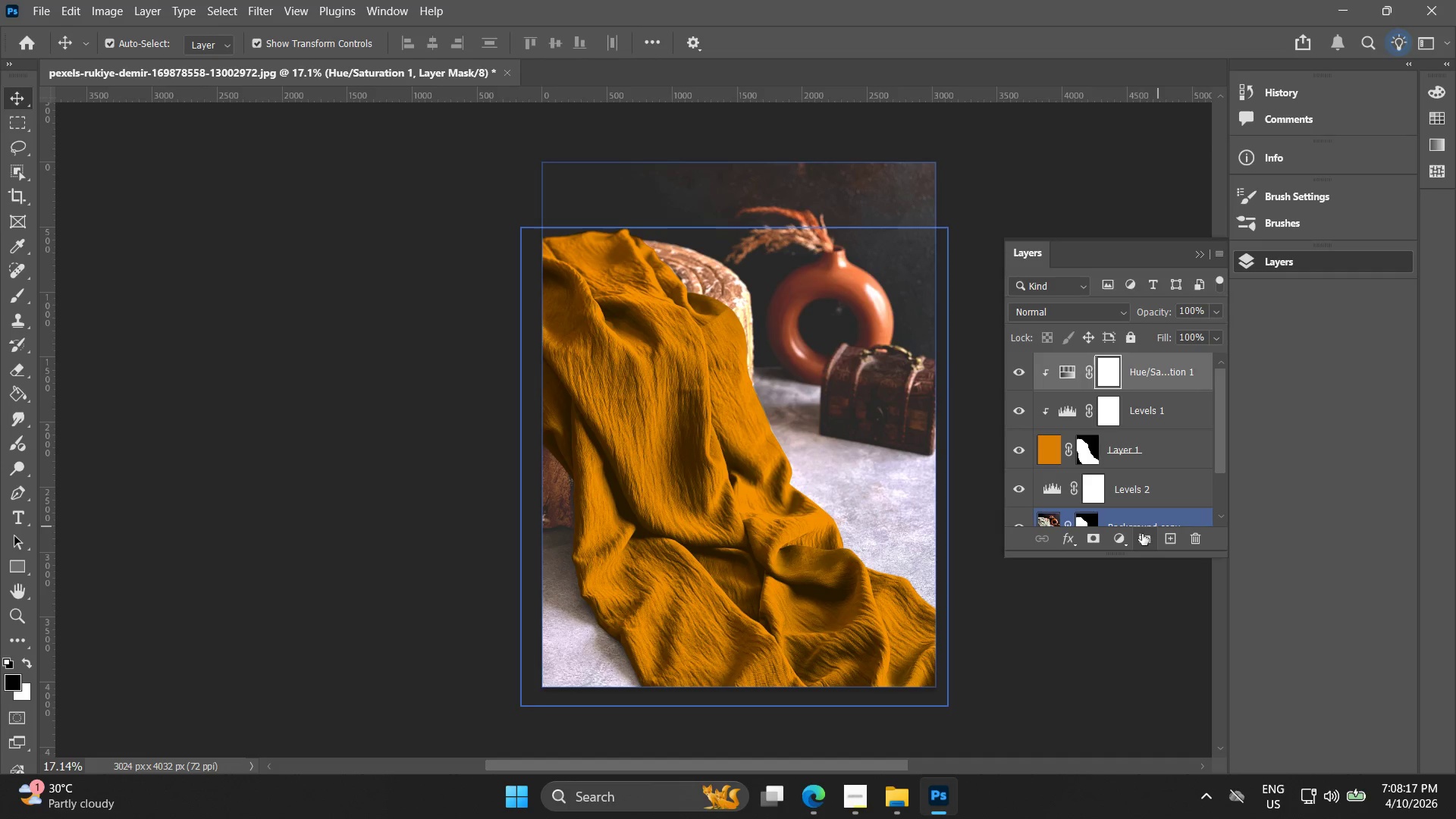 
left_click([1125, 537])
 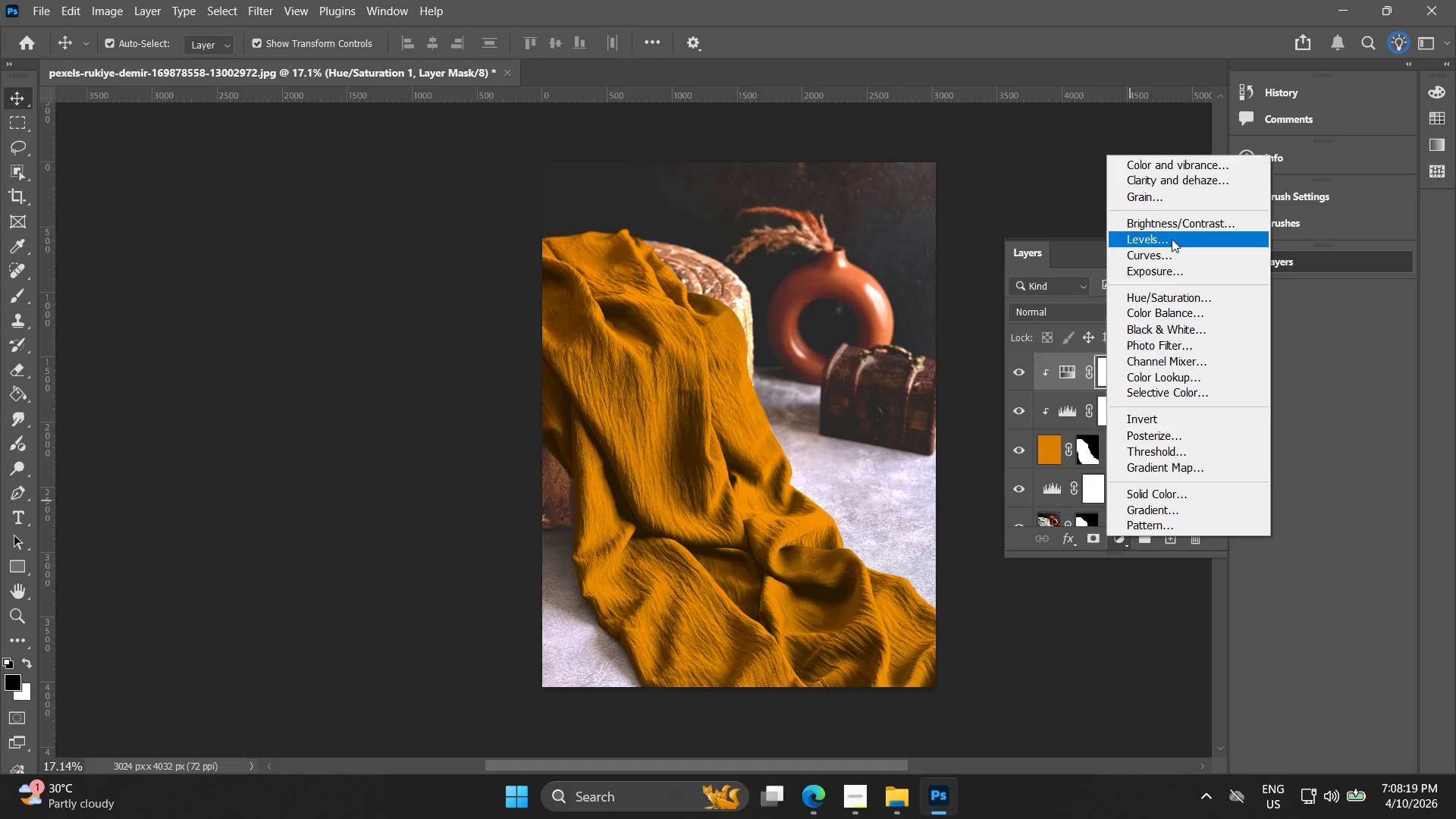 
left_click([1172, 224])
 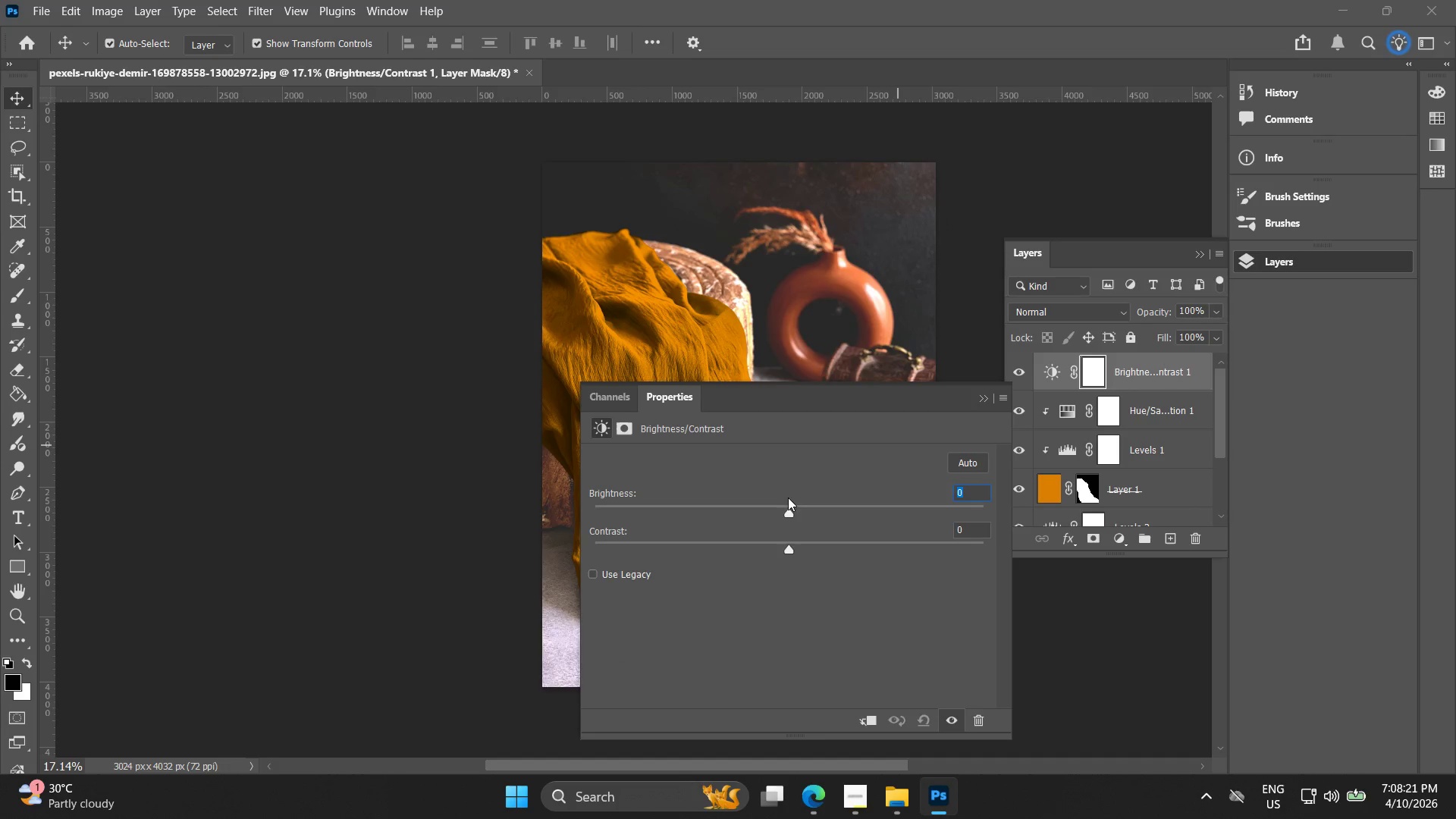 
left_click_drag(start_coordinate=[790, 511], to_coordinate=[814, 518])
 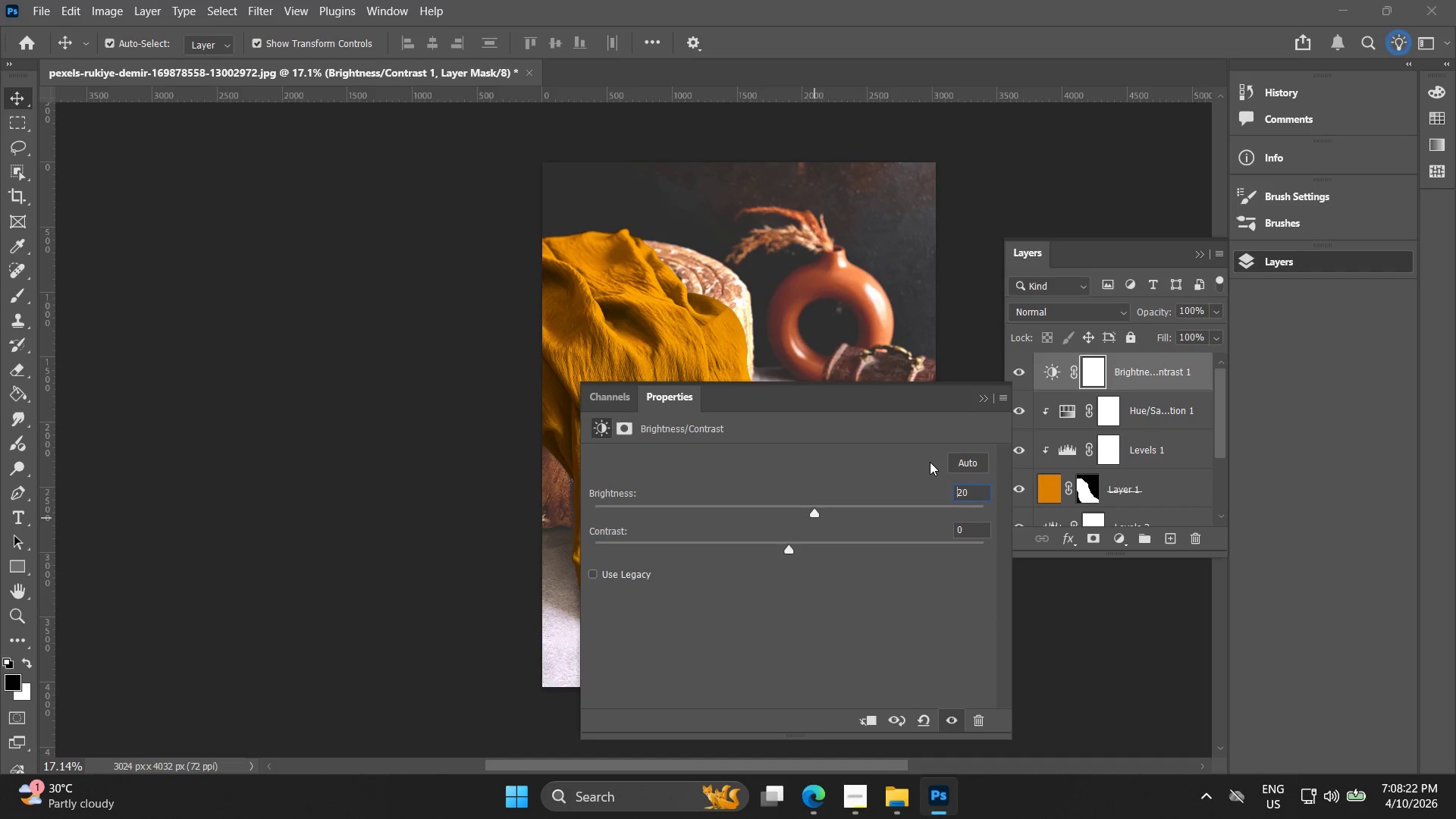 
key(Control+Z)
 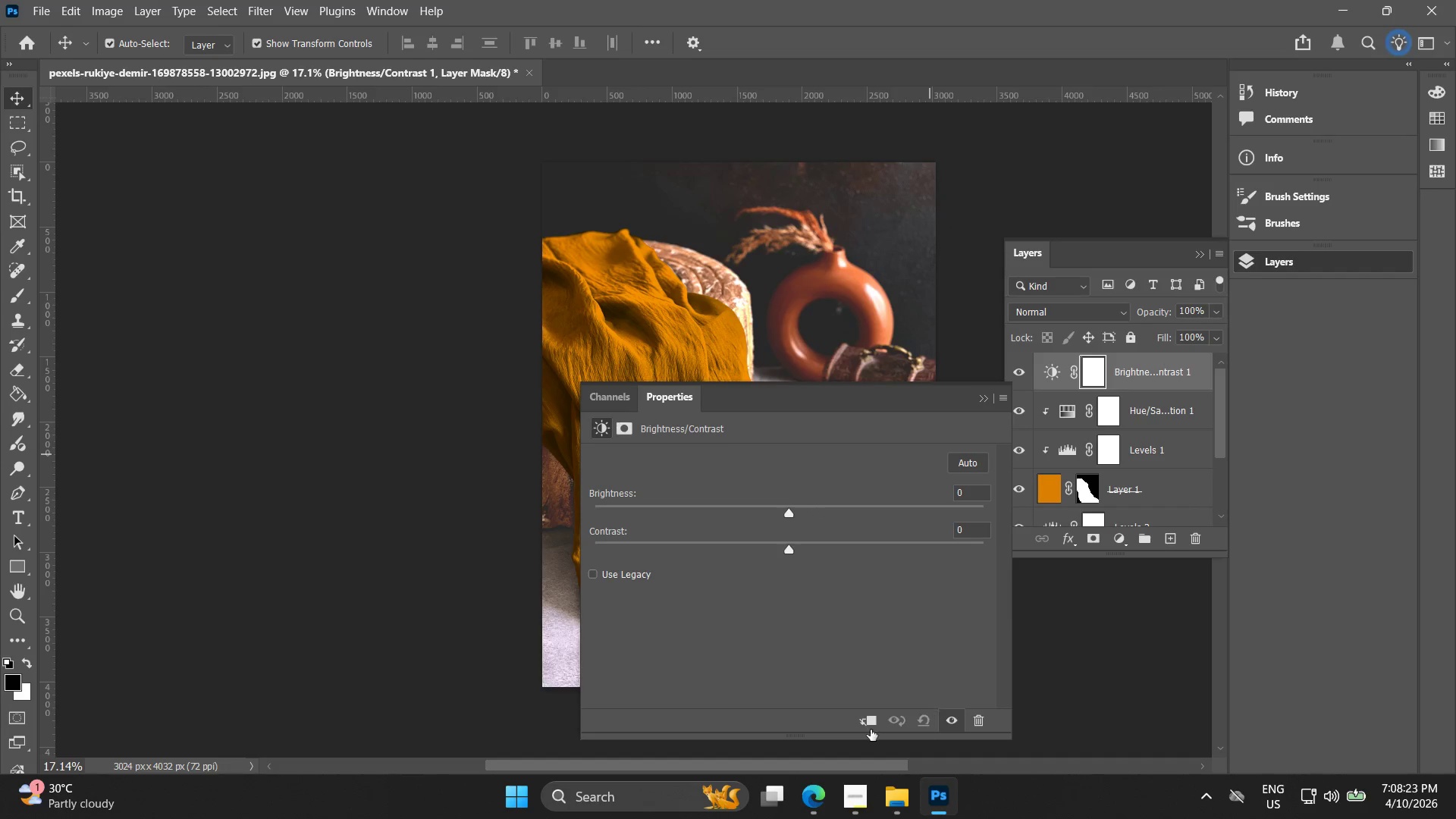 
left_click([869, 728])
 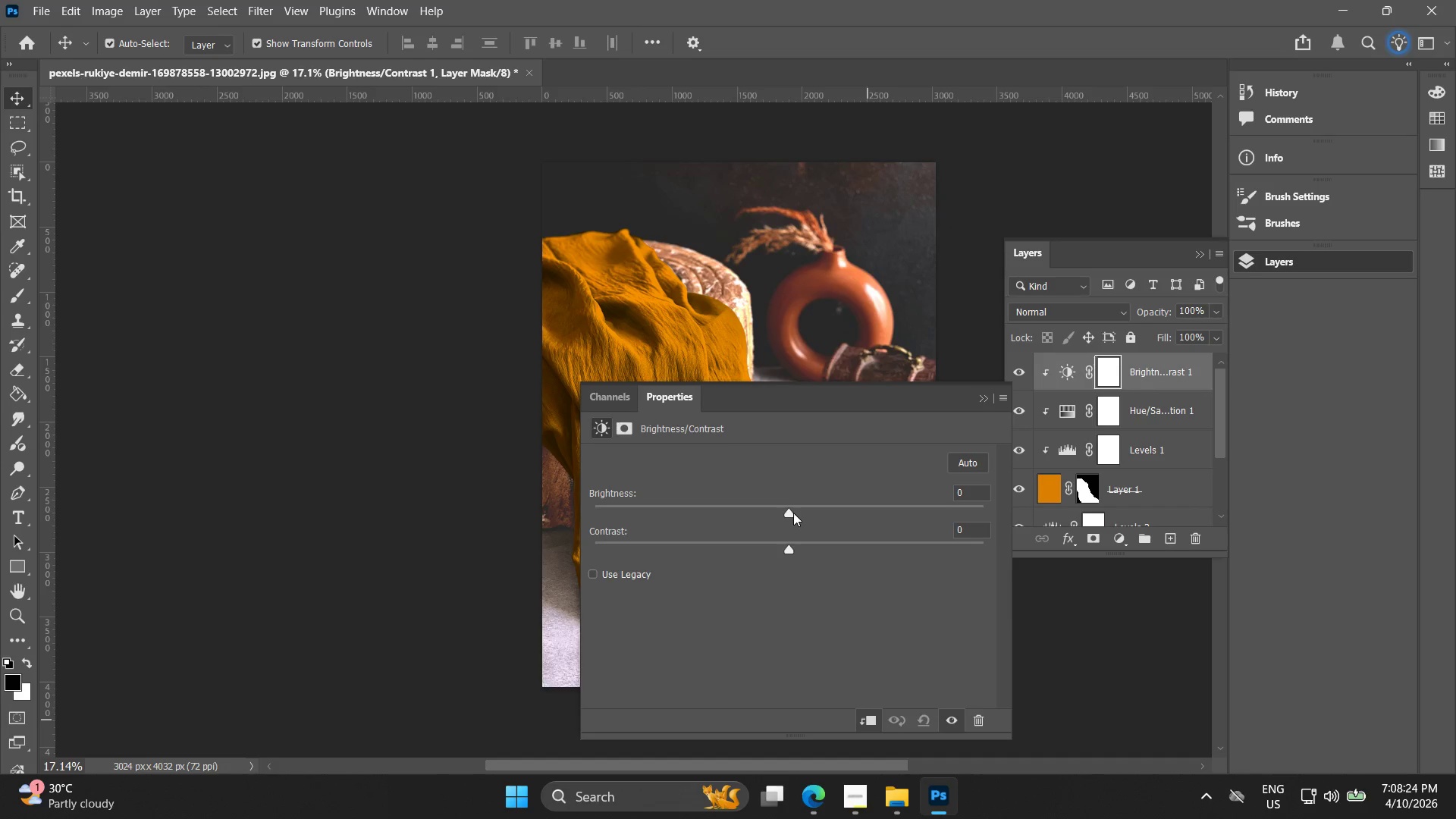 
left_click_drag(start_coordinate=[793, 513], to_coordinate=[799, 522])
 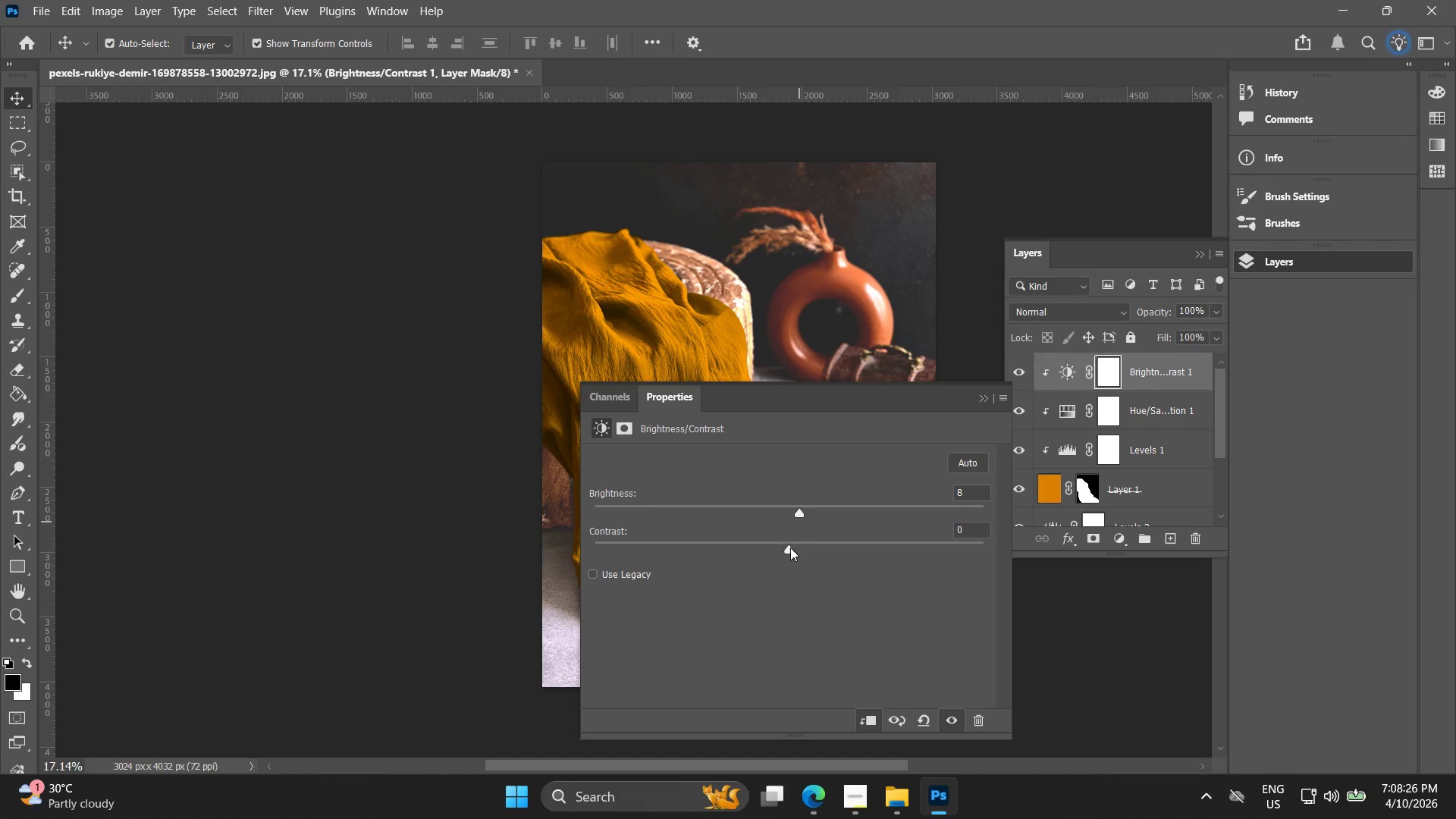 
left_click_drag(start_coordinate=[788, 549], to_coordinate=[843, 553])
 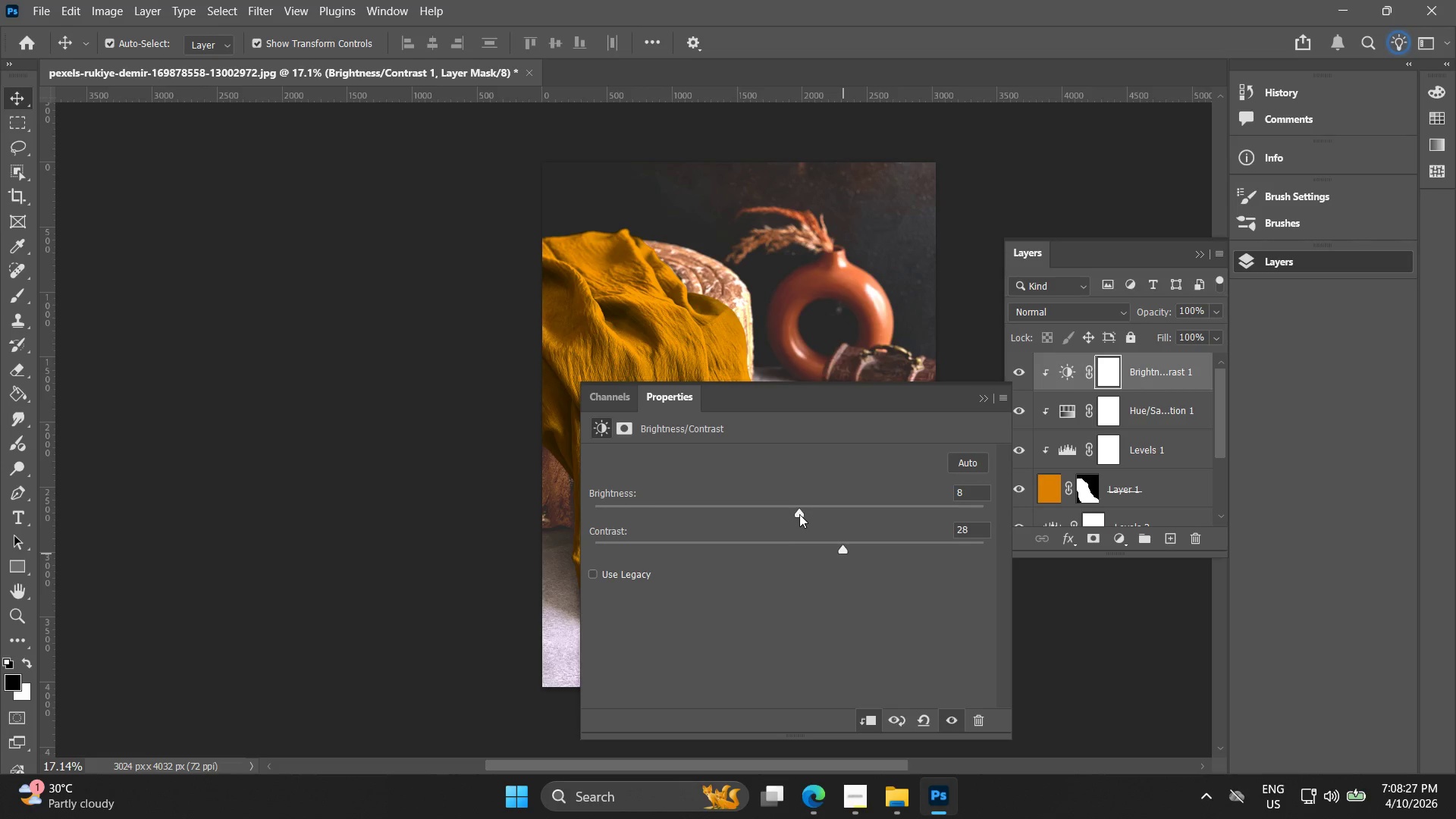 
left_click_drag(start_coordinate=[799, 514], to_coordinate=[749, 516])
 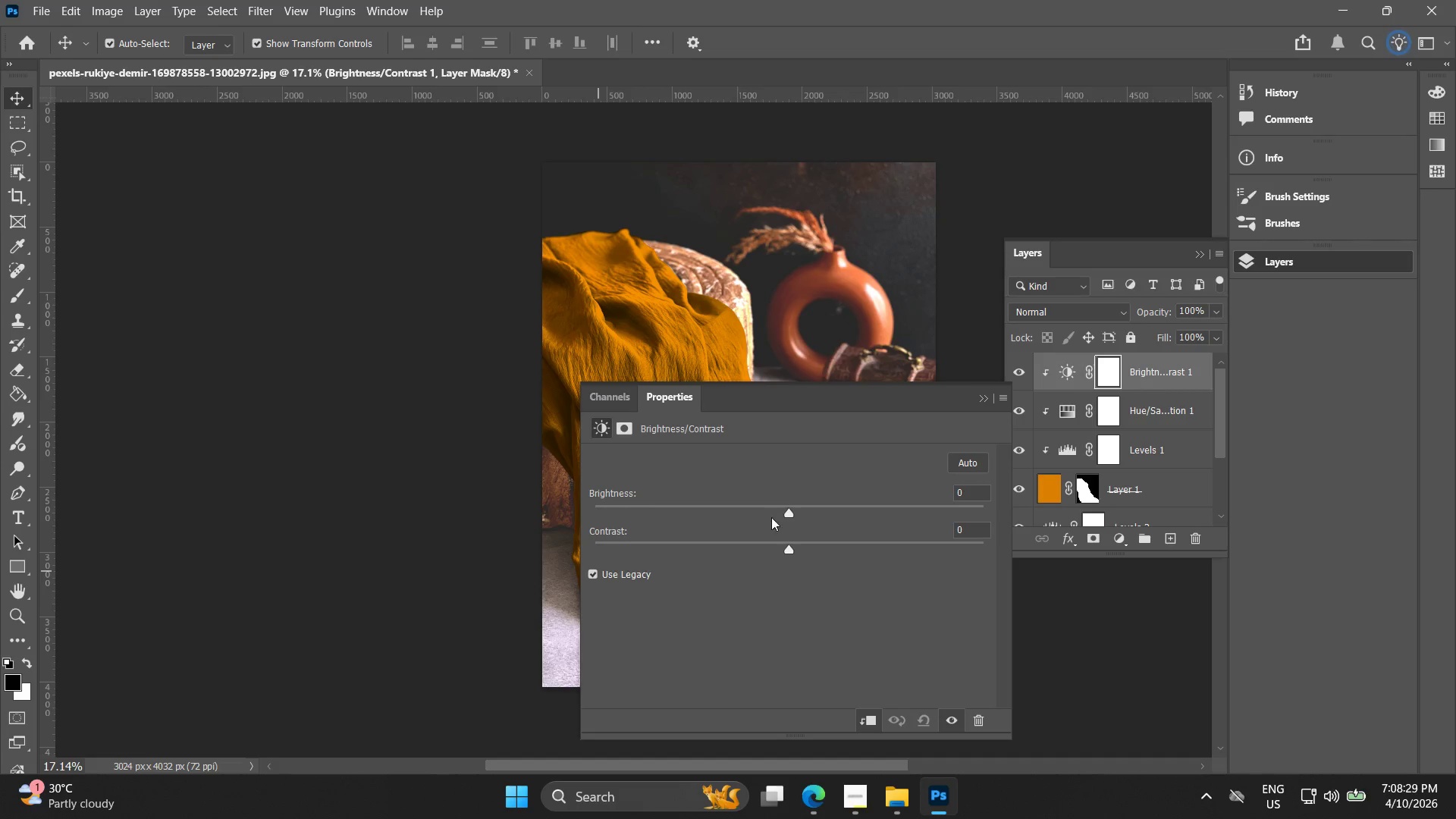 
left_click_drag(start_coordinate=[786, 516], to_coordinate=[786, 520])
 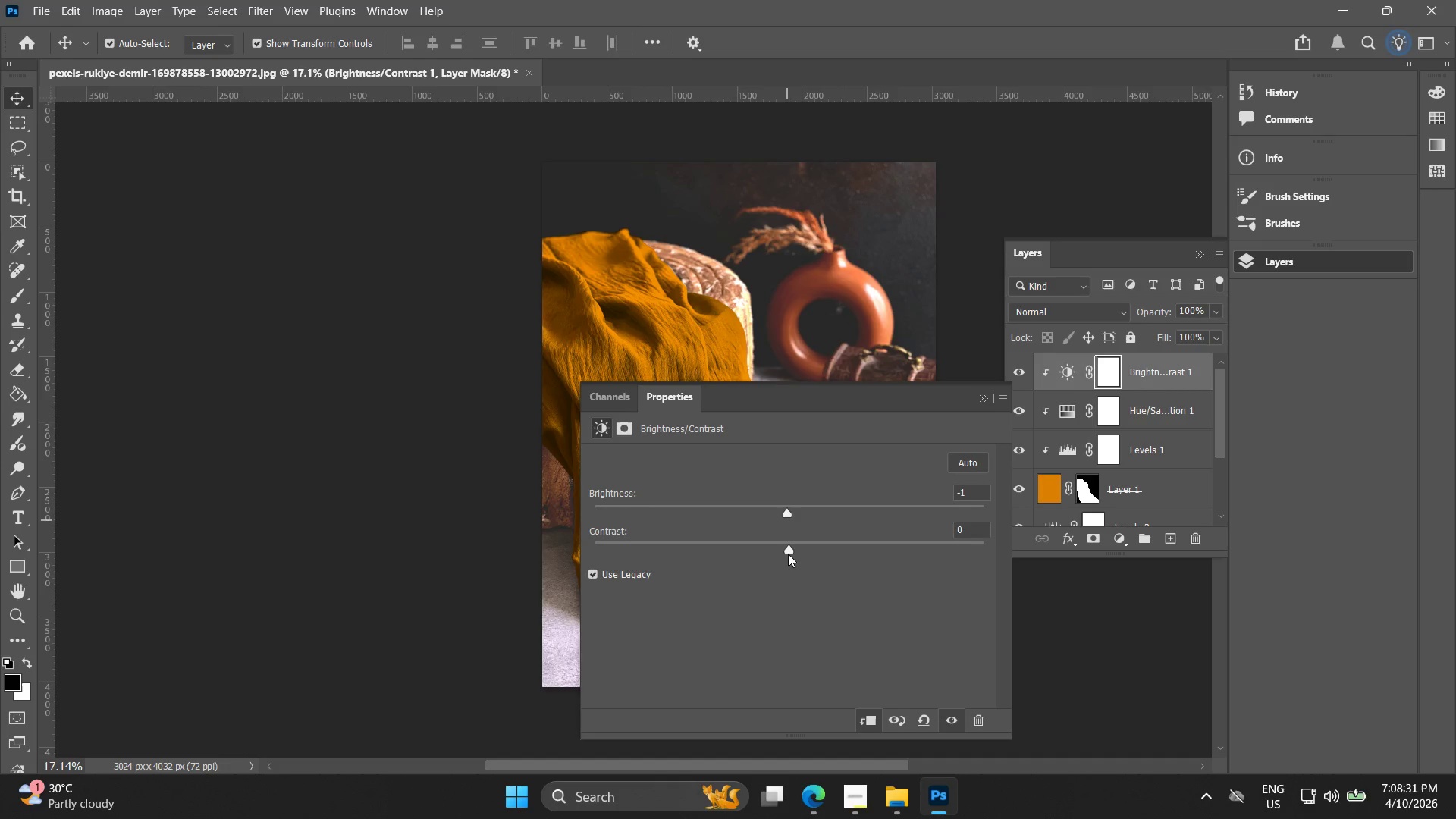 
left_click_drag(start_coordinate=[789, 554], to_coordinate=[837, 547])
 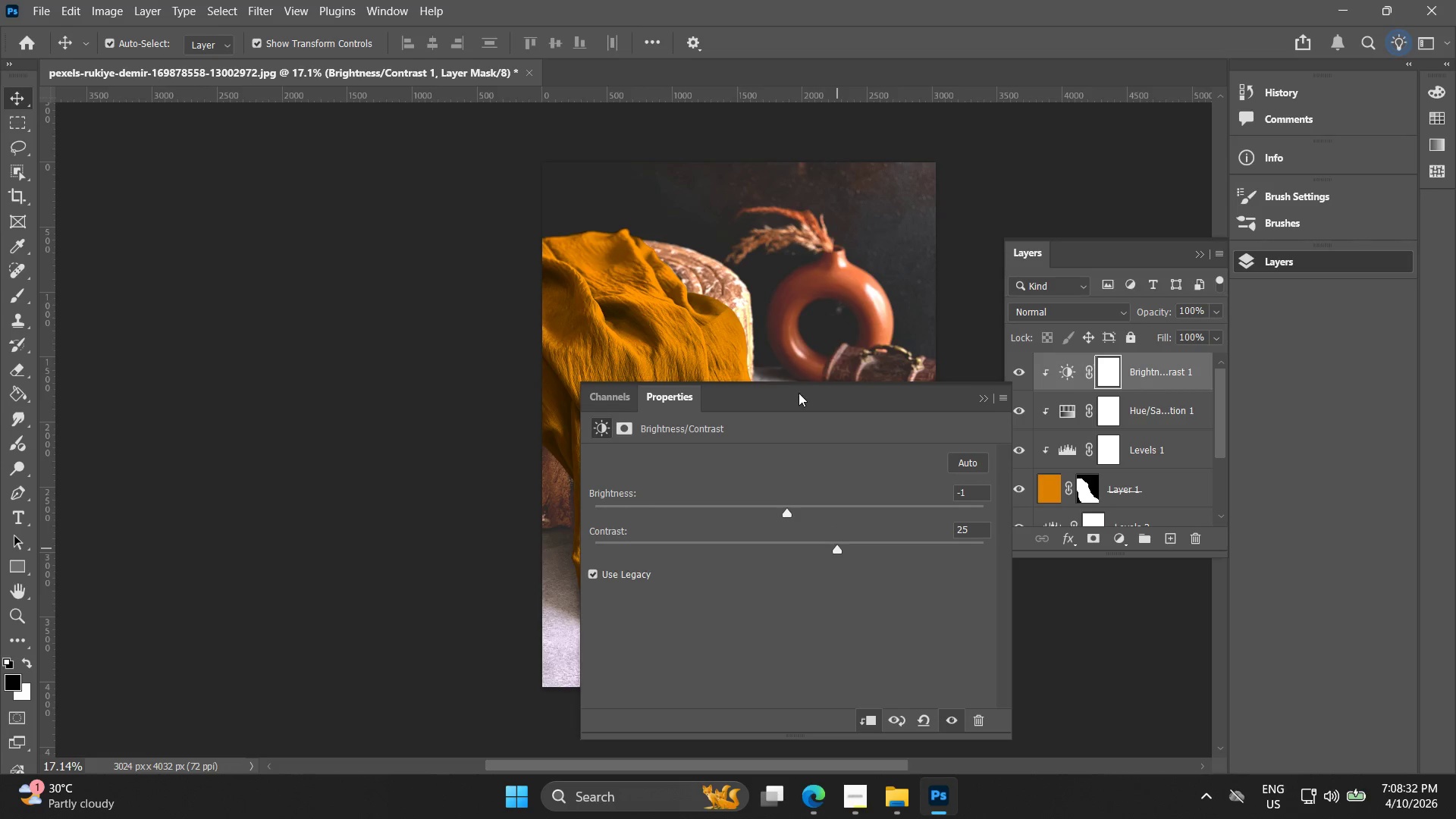 
left_click_drag(start_coordinate=[809, 407], to_coordinate=[1119, 414])
 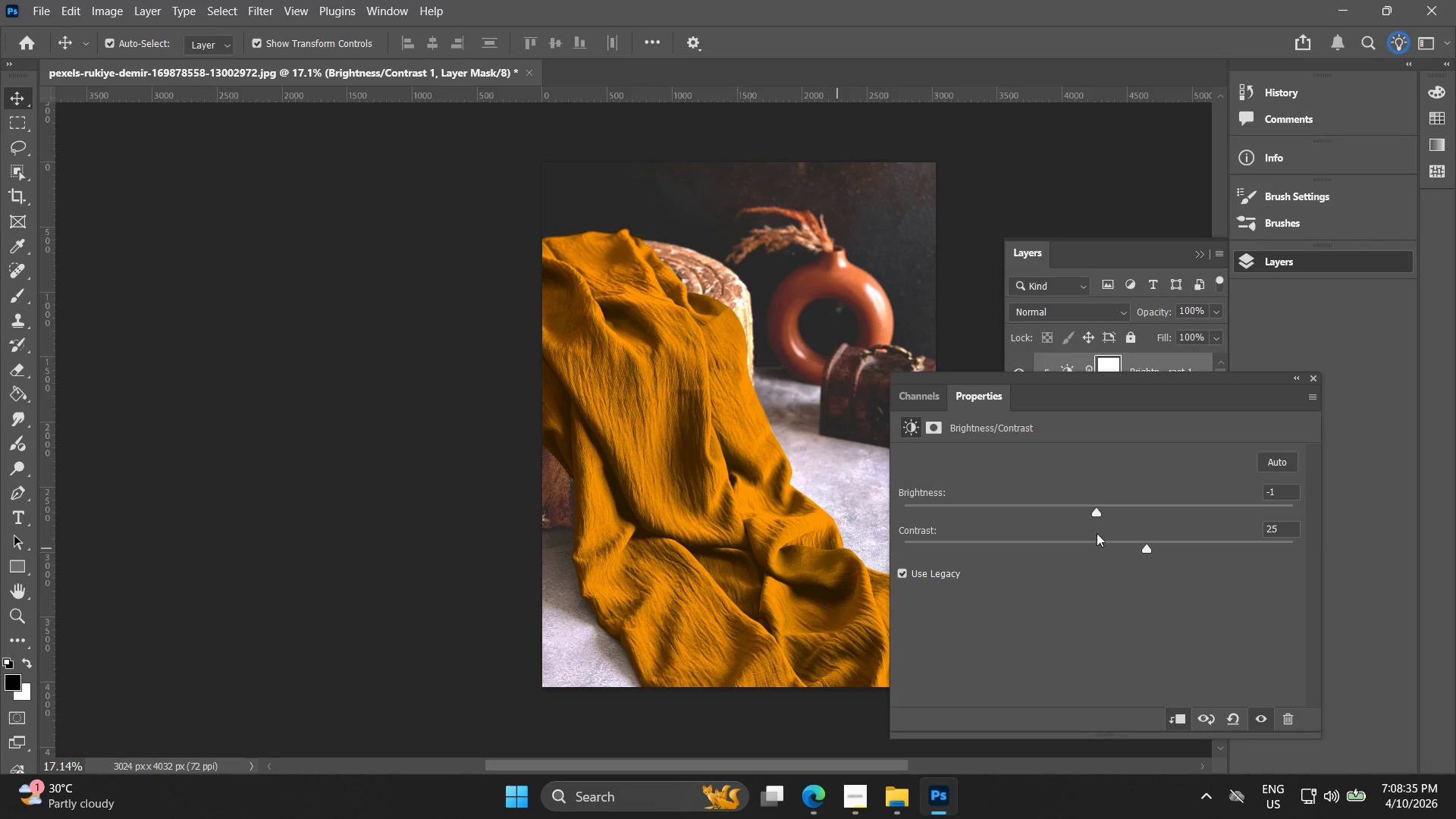 
left_click_drag(start_coordinate=[1097, 510], to_coordinate=[1103, 532])
 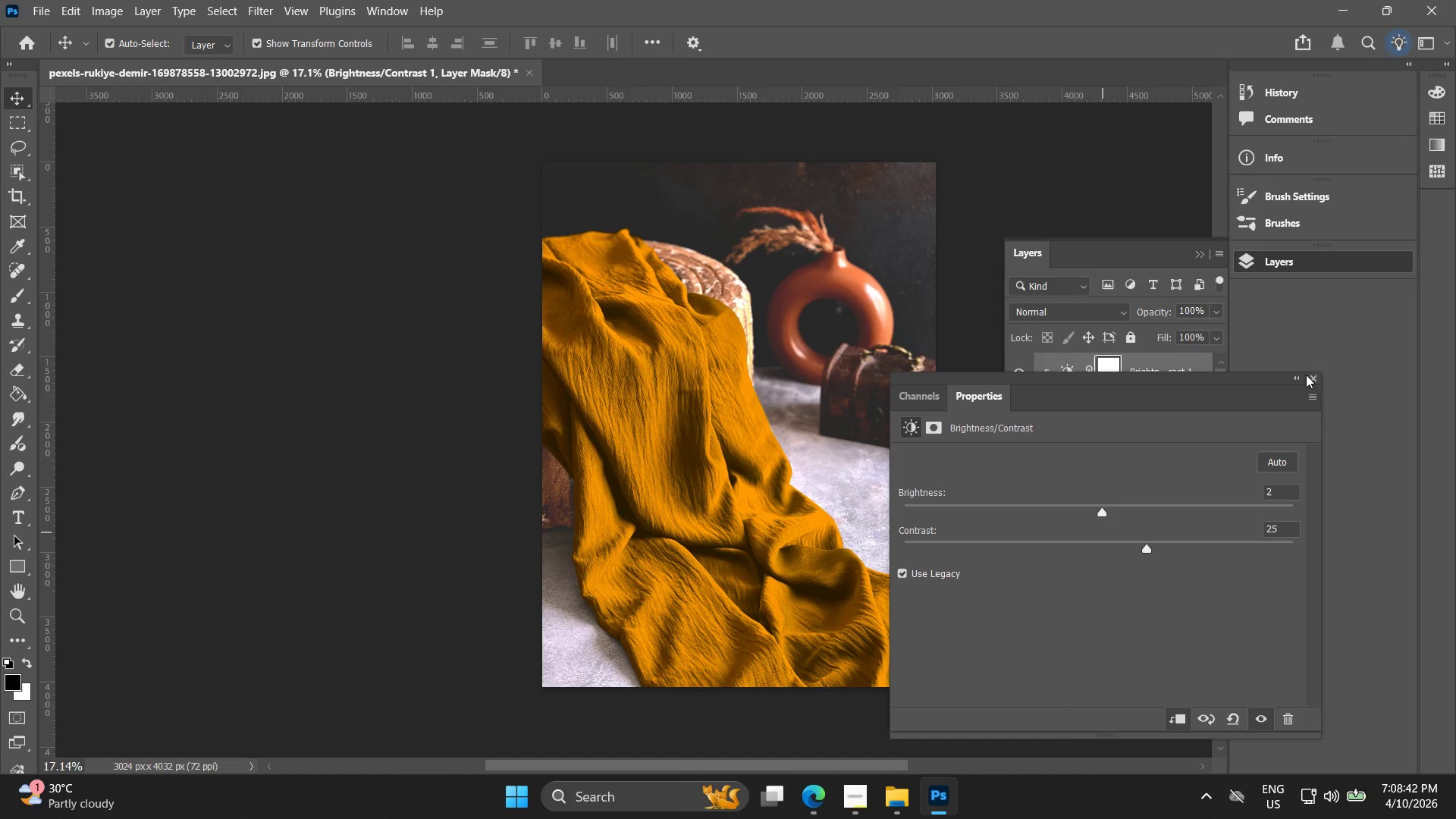 
left_click_drag(start_coordinate=[1312, 376], to_coordinate=[1316, 378])
 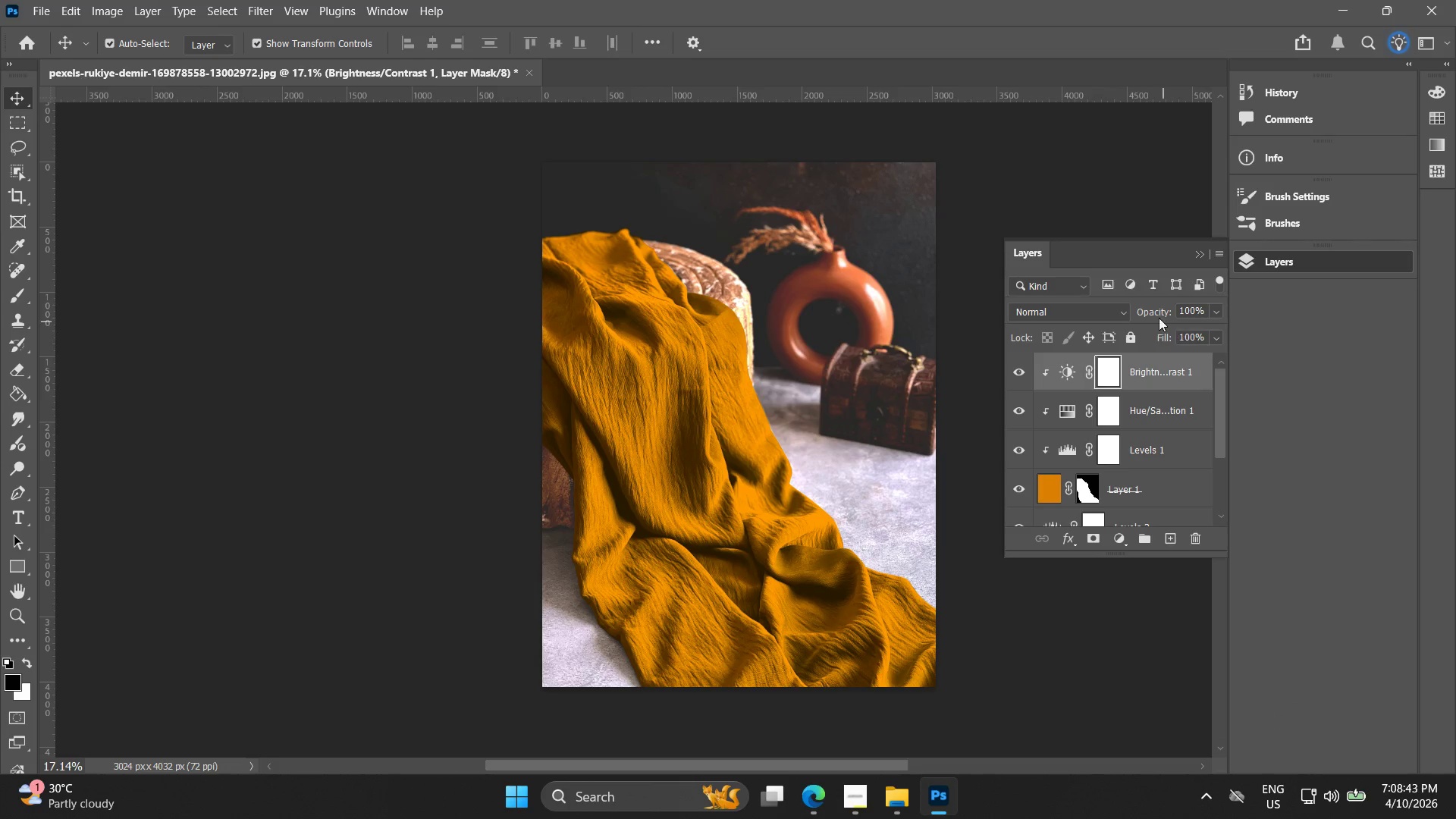 
left_click_drag(start_coordinate=[1159, 315], to_coordinate=[1141, 319])
 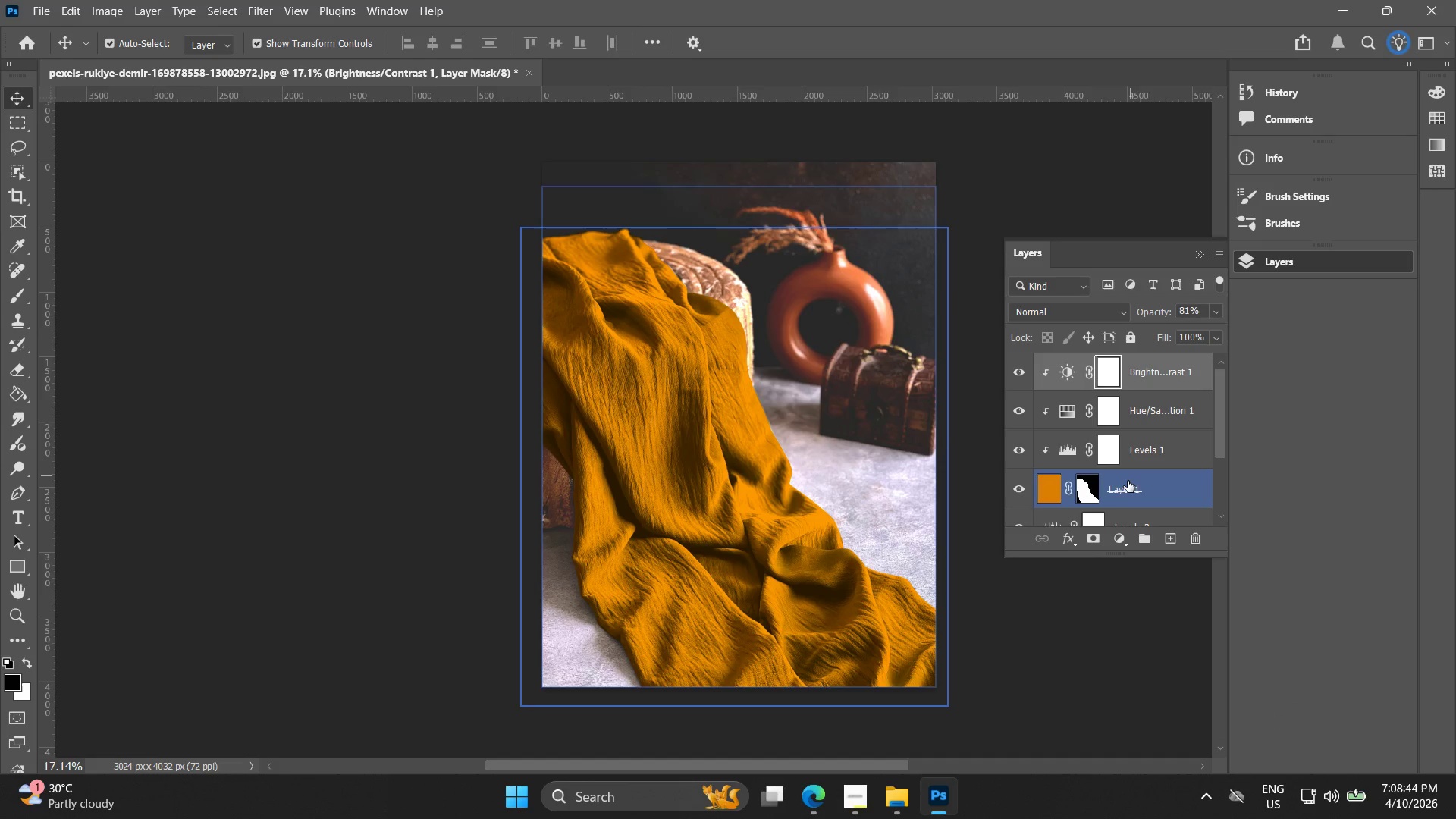 
left_click([1125, 481])
 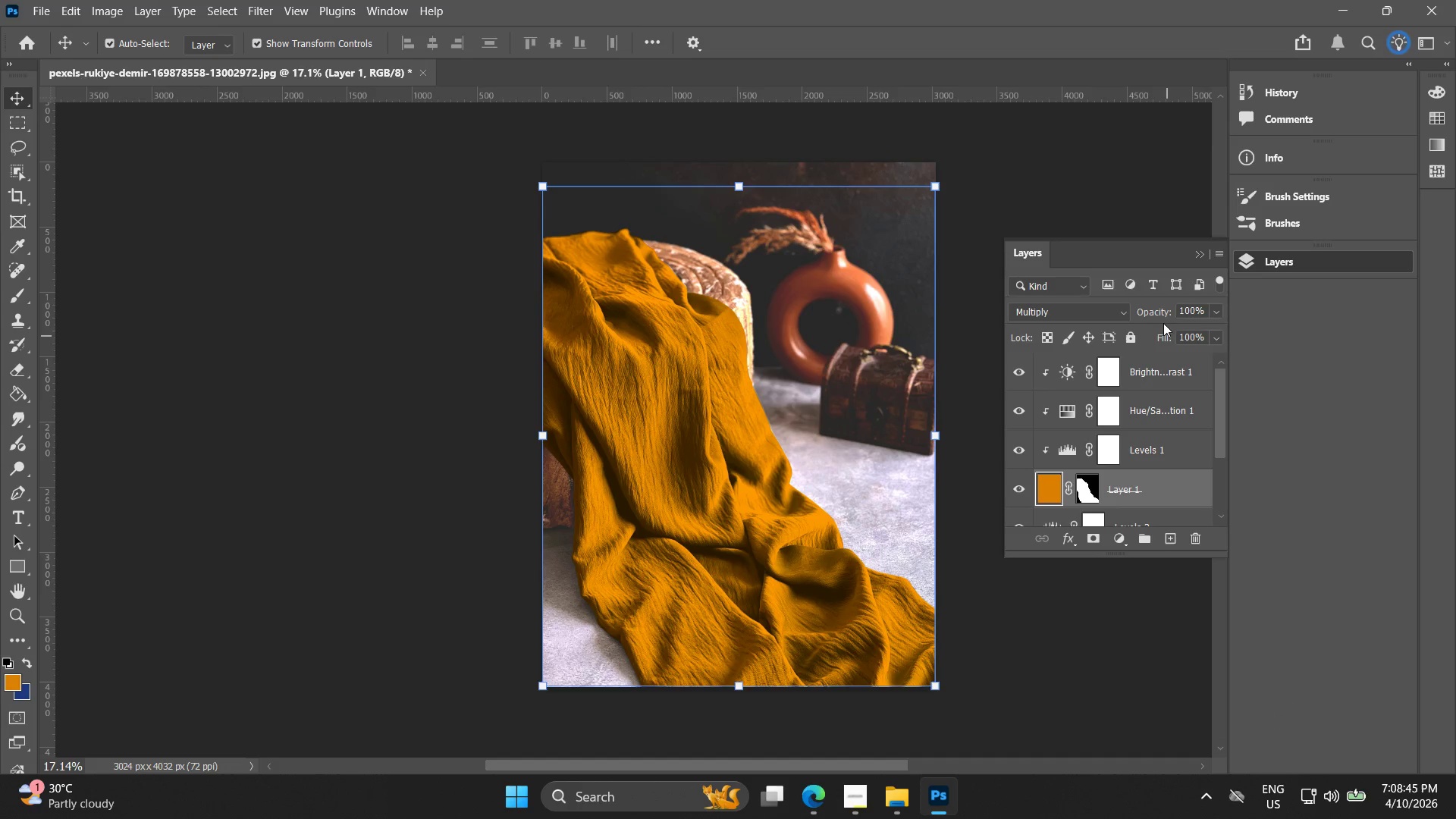 
left_click_drag(start_coordinate=[1161, 312], to_coordinate=[1139, 312])
 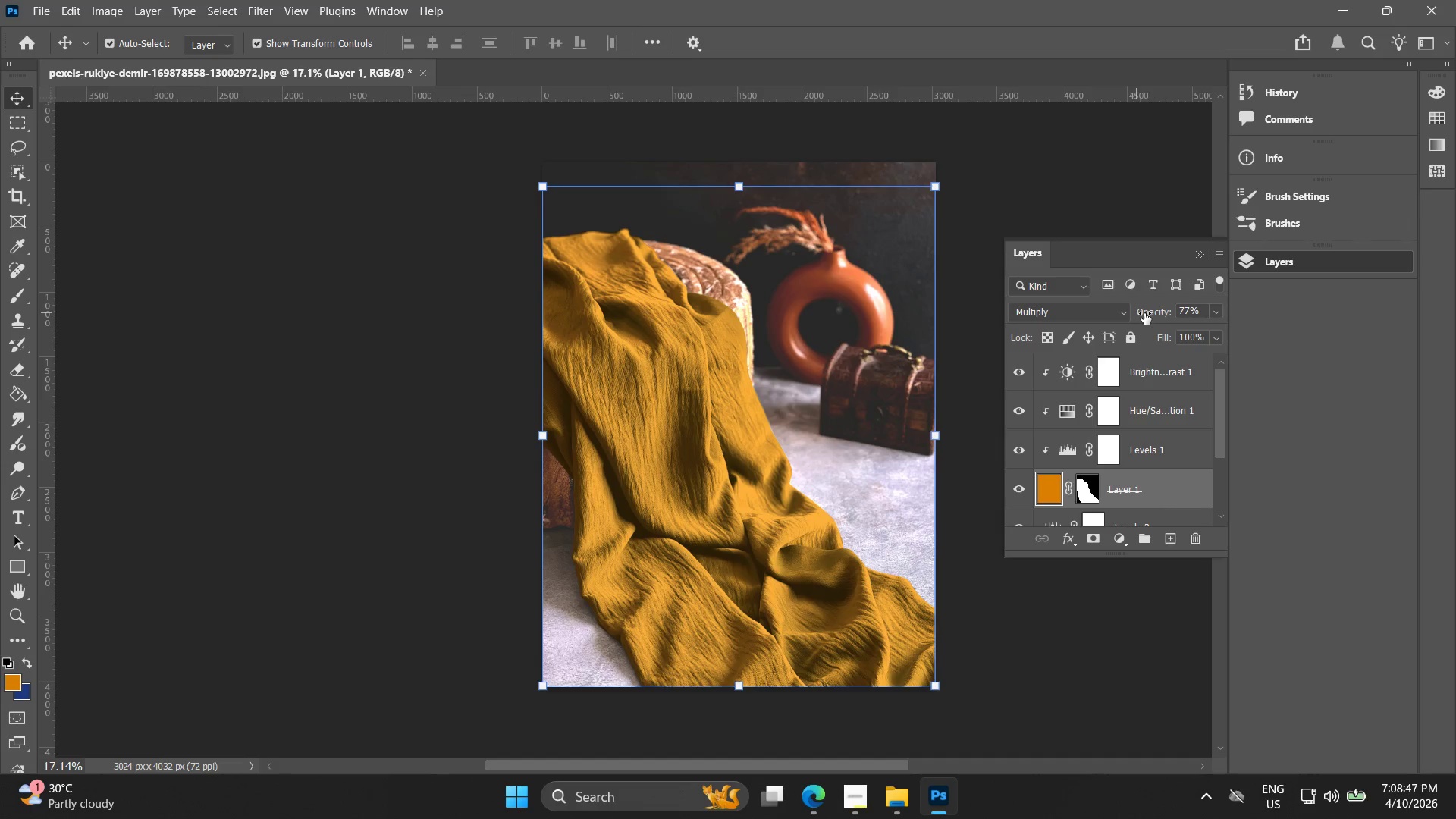 
left_click_drag(start_coordinate=[1144, 313], to_coordinate=[1150, 313])
 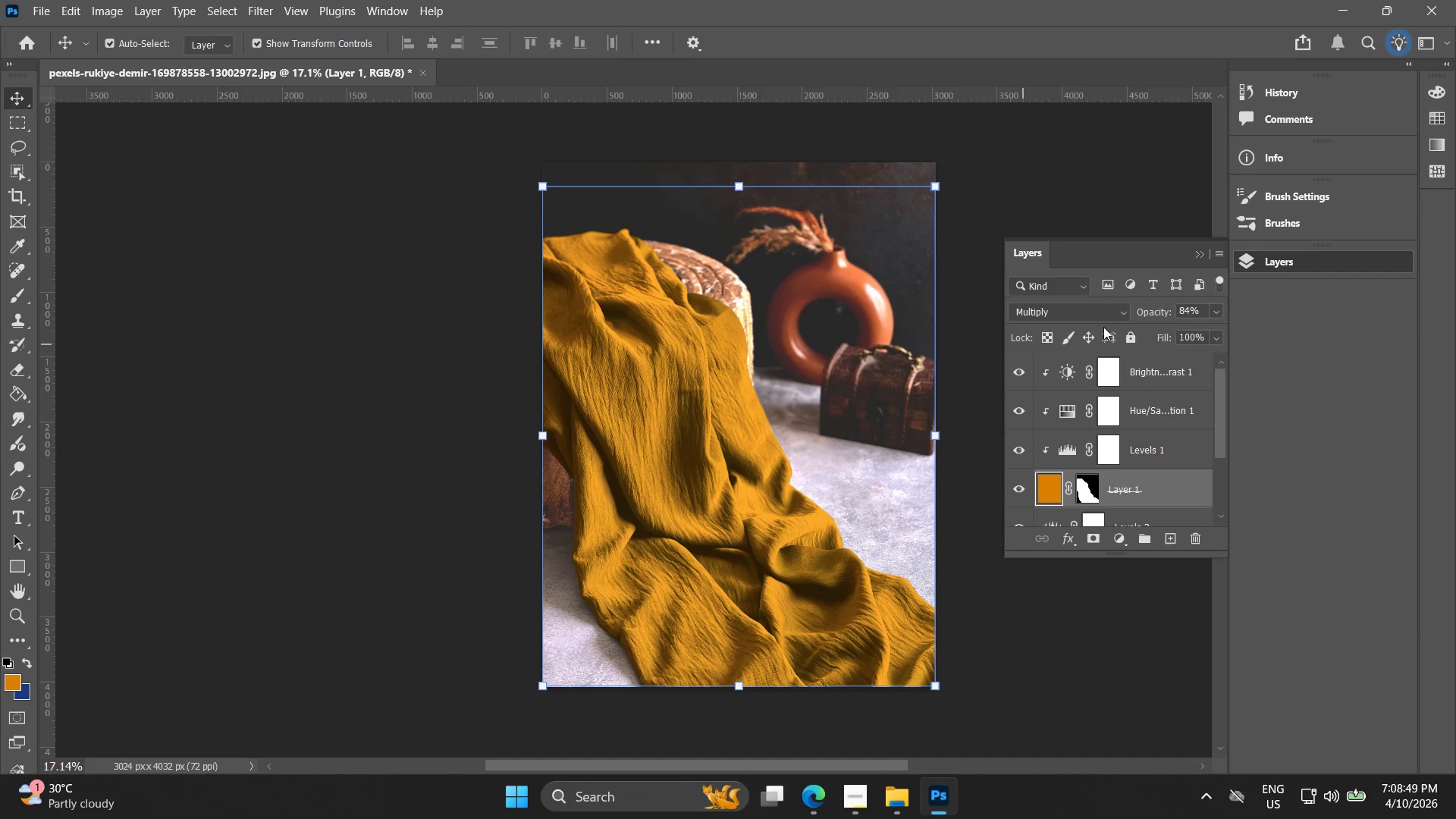 
left_click_drag(start_coordinate=[1150, 314], to_coordinate=[1167, 317])
 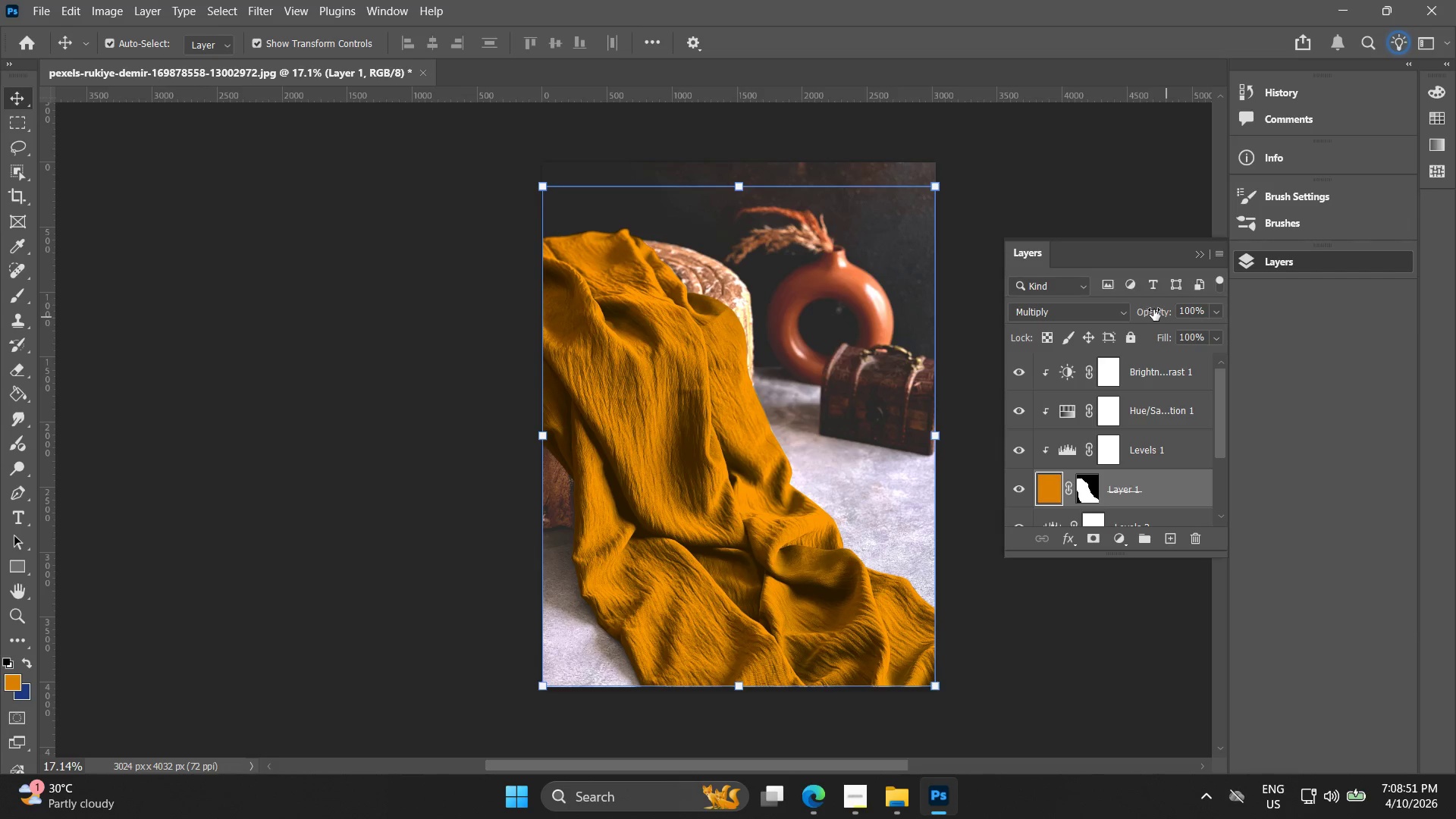 
left_click_drag(start_coordinate=[1153, 309], to_coordinate=[1134, 314])
 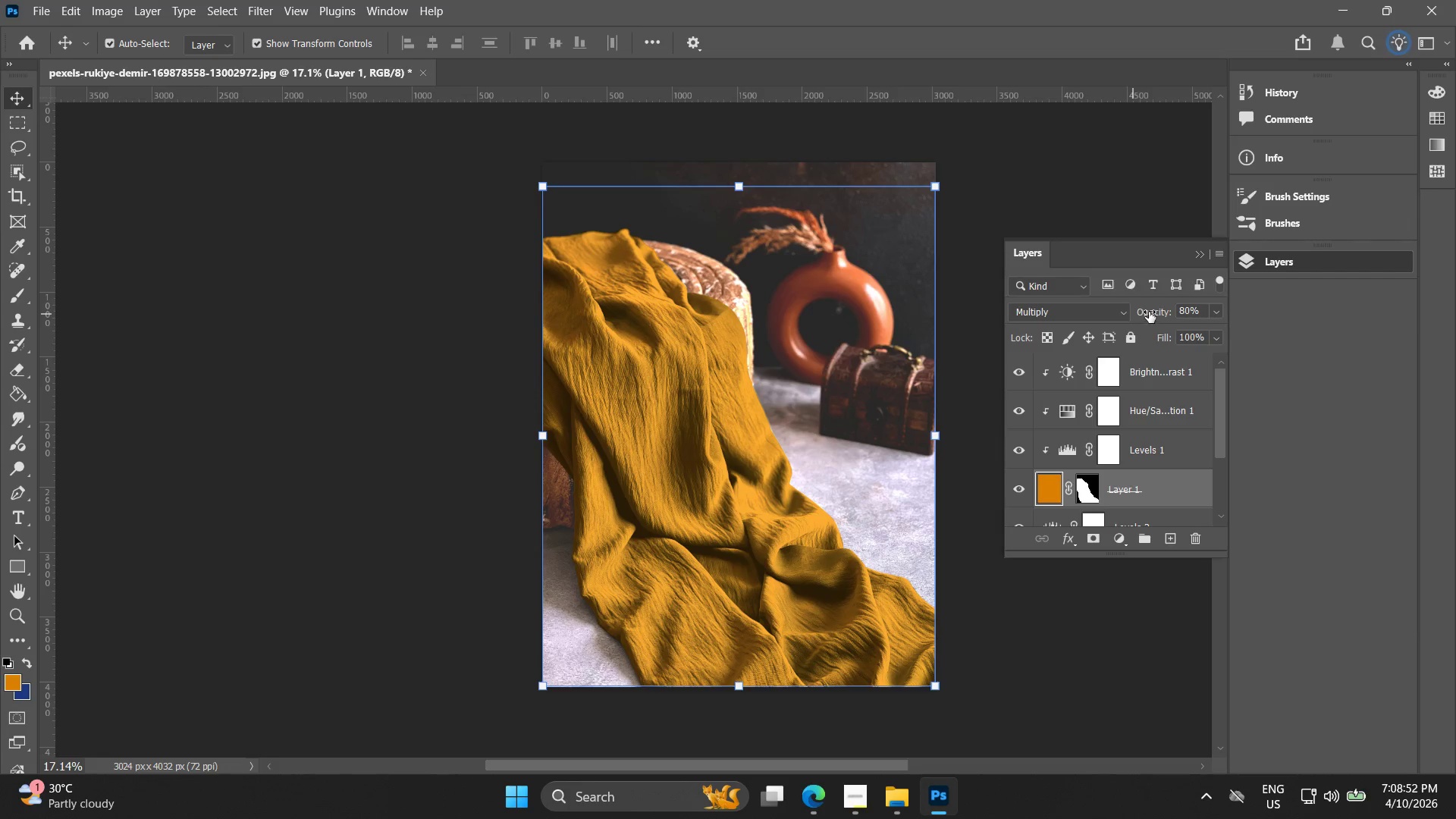 
left_click_drag(start_coordinate=[1149, 312], to_coordinate=[1138, 313])
 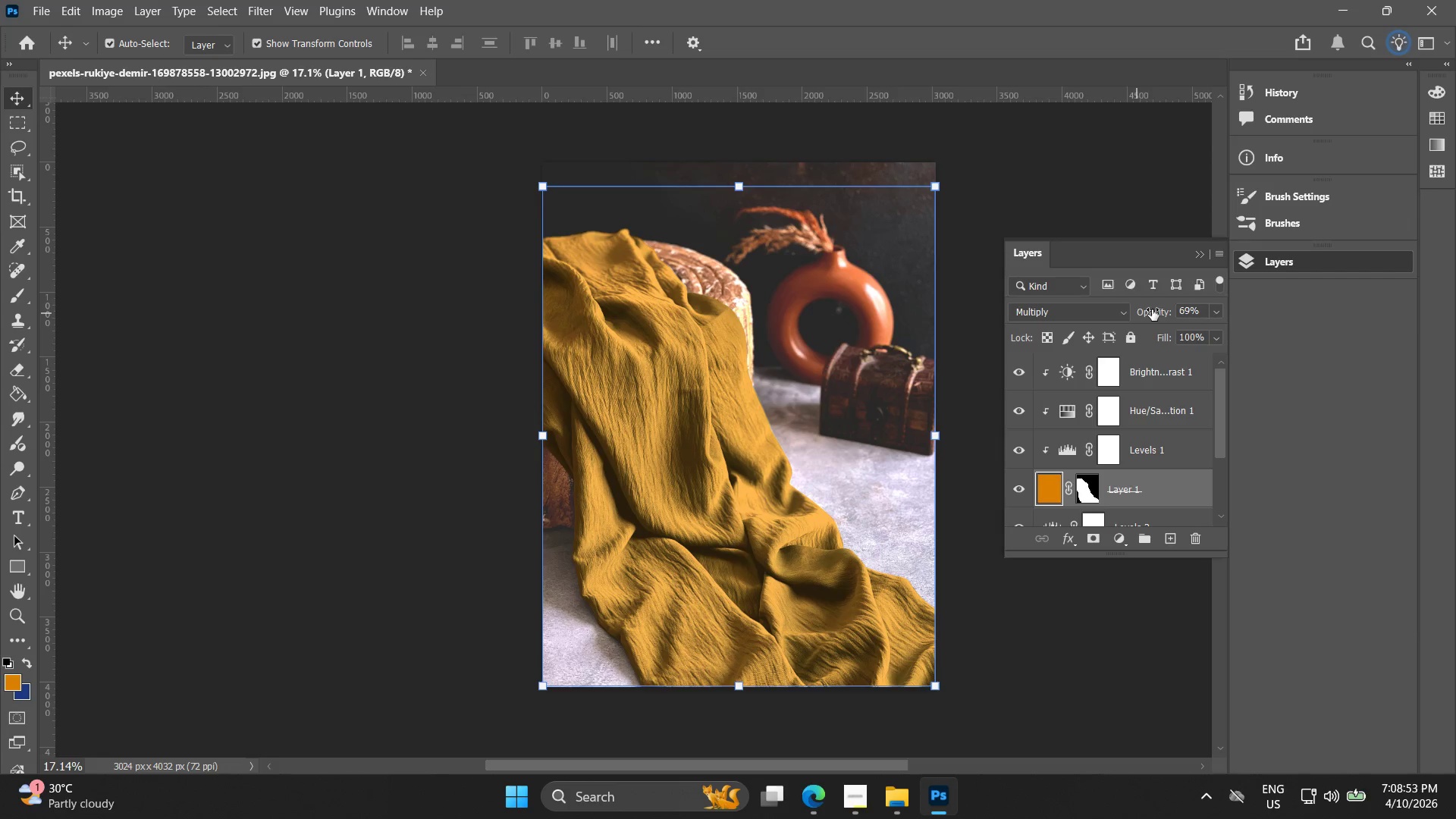 
left_click_drag(start_coordinate=[1151, 309], to_coordinate=[1147, 309])
 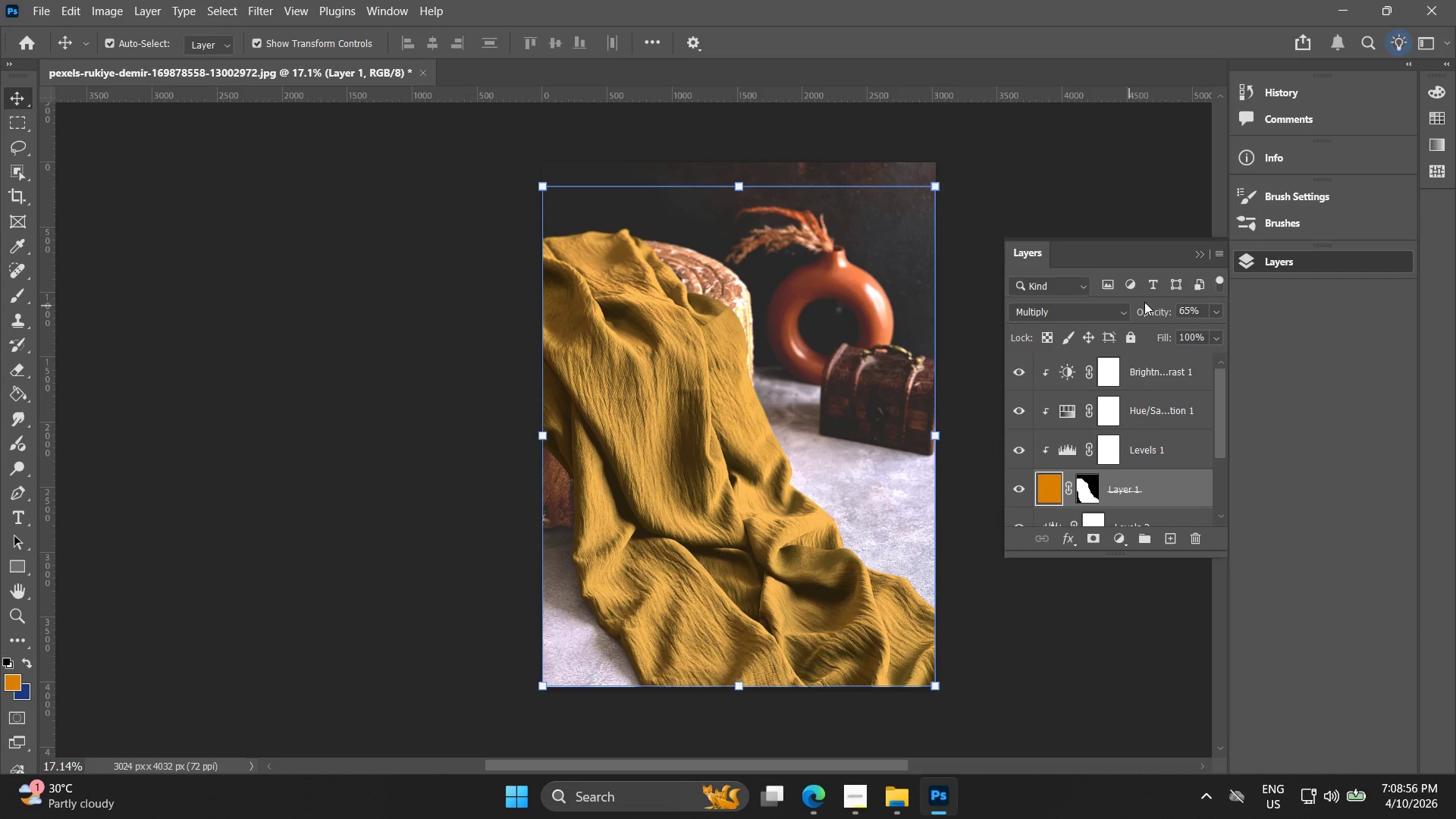 
left_click_drag(start_coordinate=[1149, 322], to_coordinate=[1166, 325])
 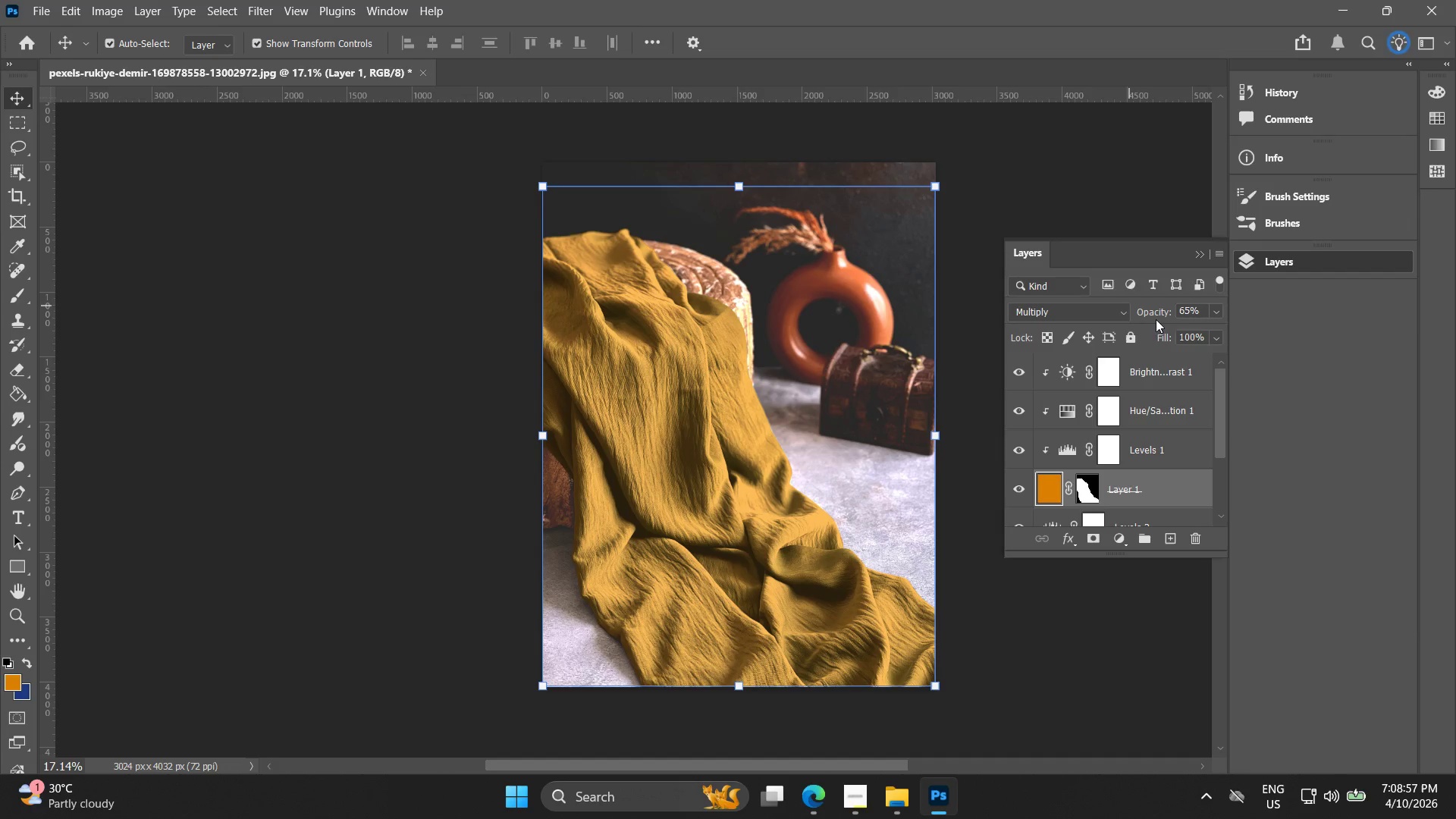 
left_click_drag(start_coordinate=[1155, 318], to_coordinate=[1163, 321])
 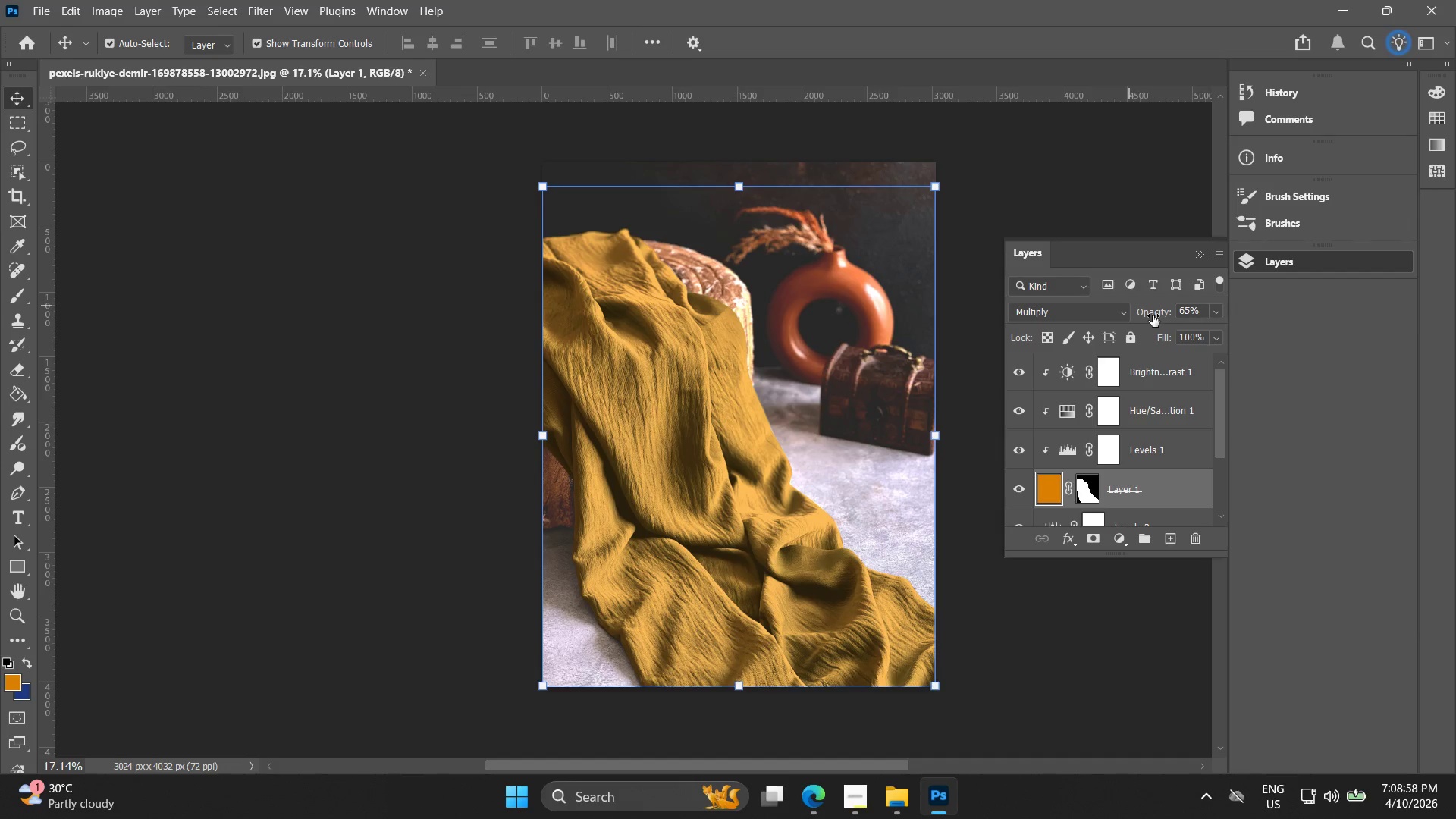 
left_click_drag(start_coordinate=[1153, 314], to_coordinate=[1164, 316])
 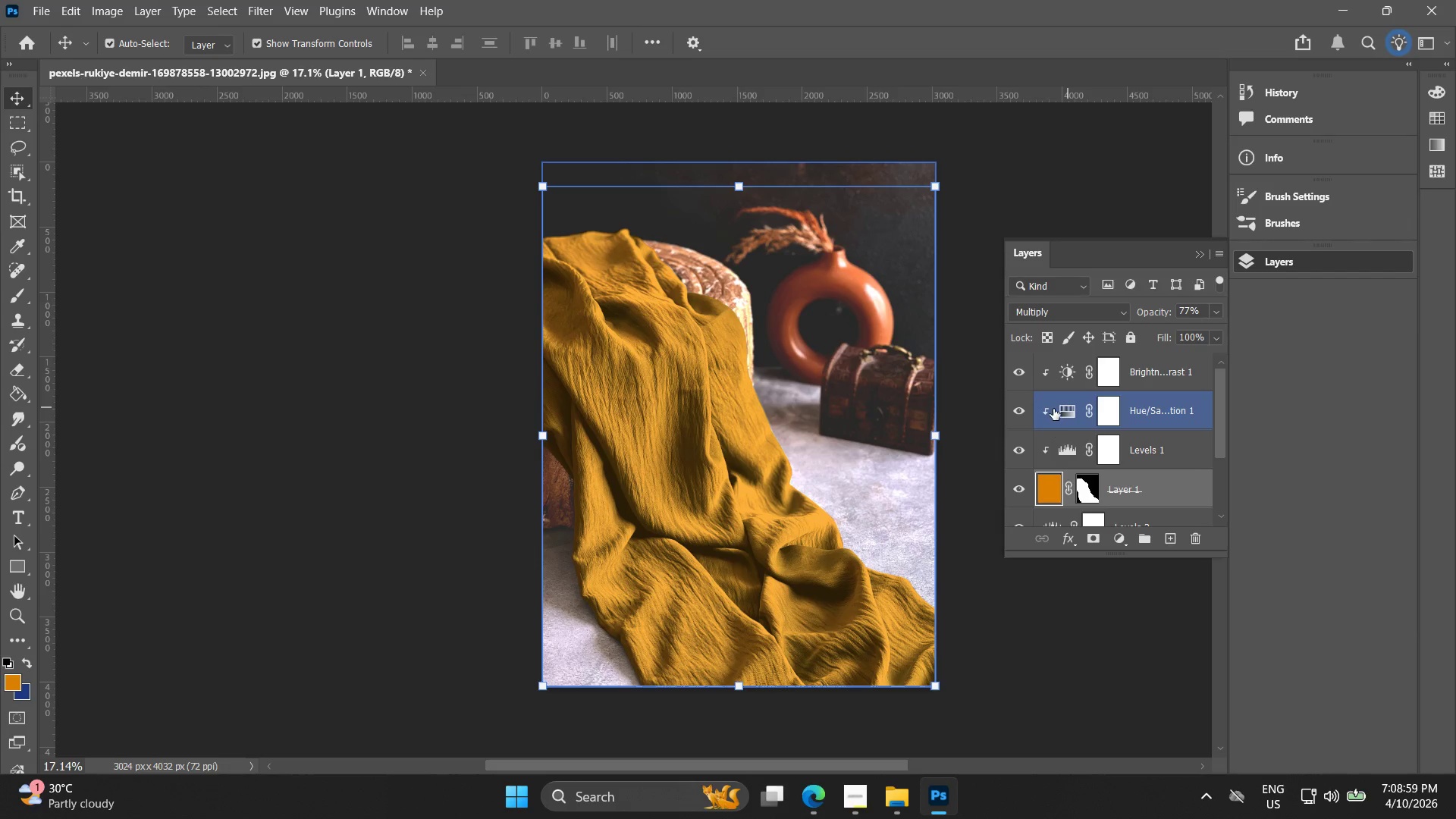 
left_click([1062, 408])
 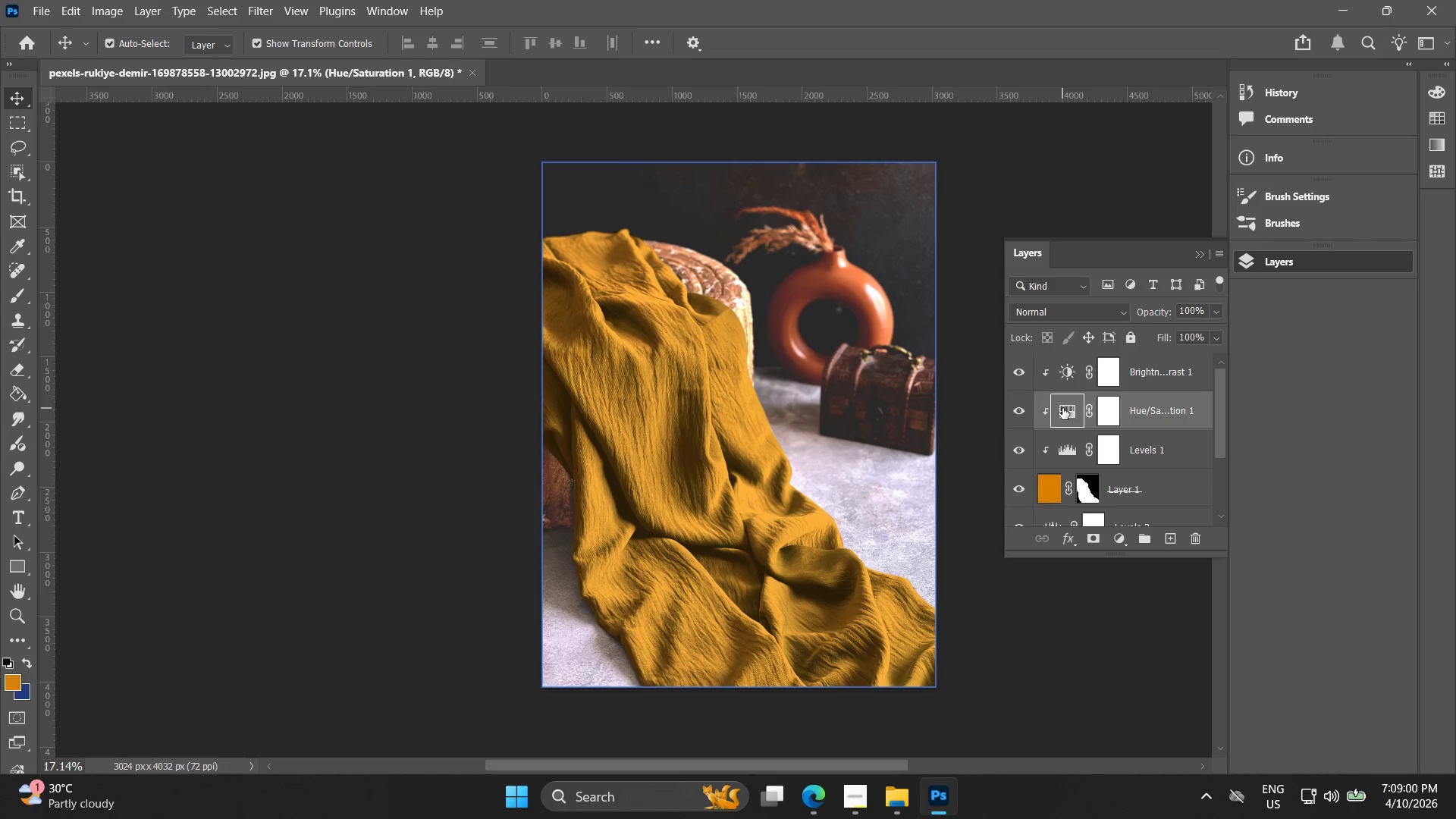 
double_click([1062, 408])
 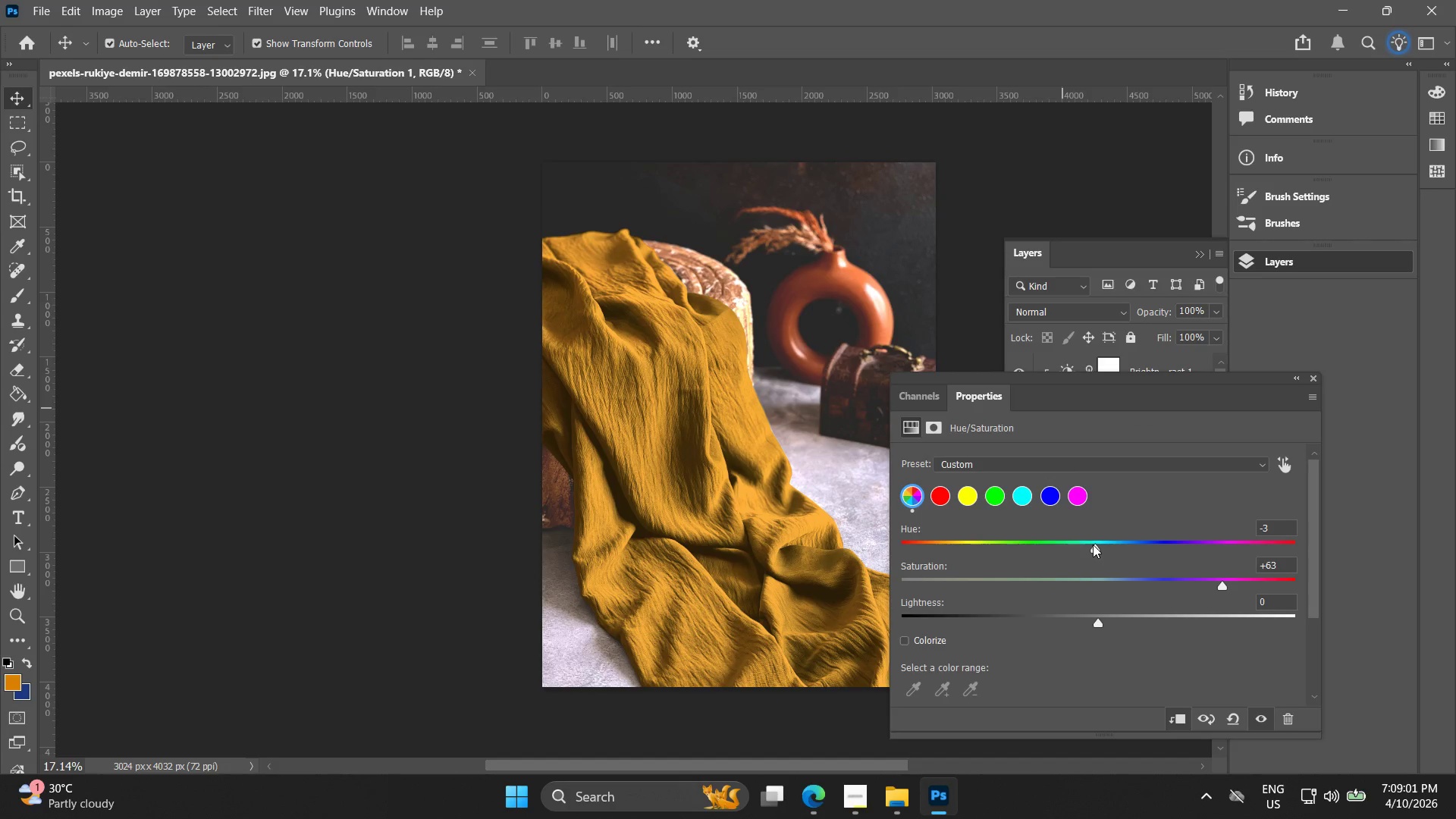 
left_click_drag(start_coordinate=[1093, 544], to_coordinate=[1091, 551])
 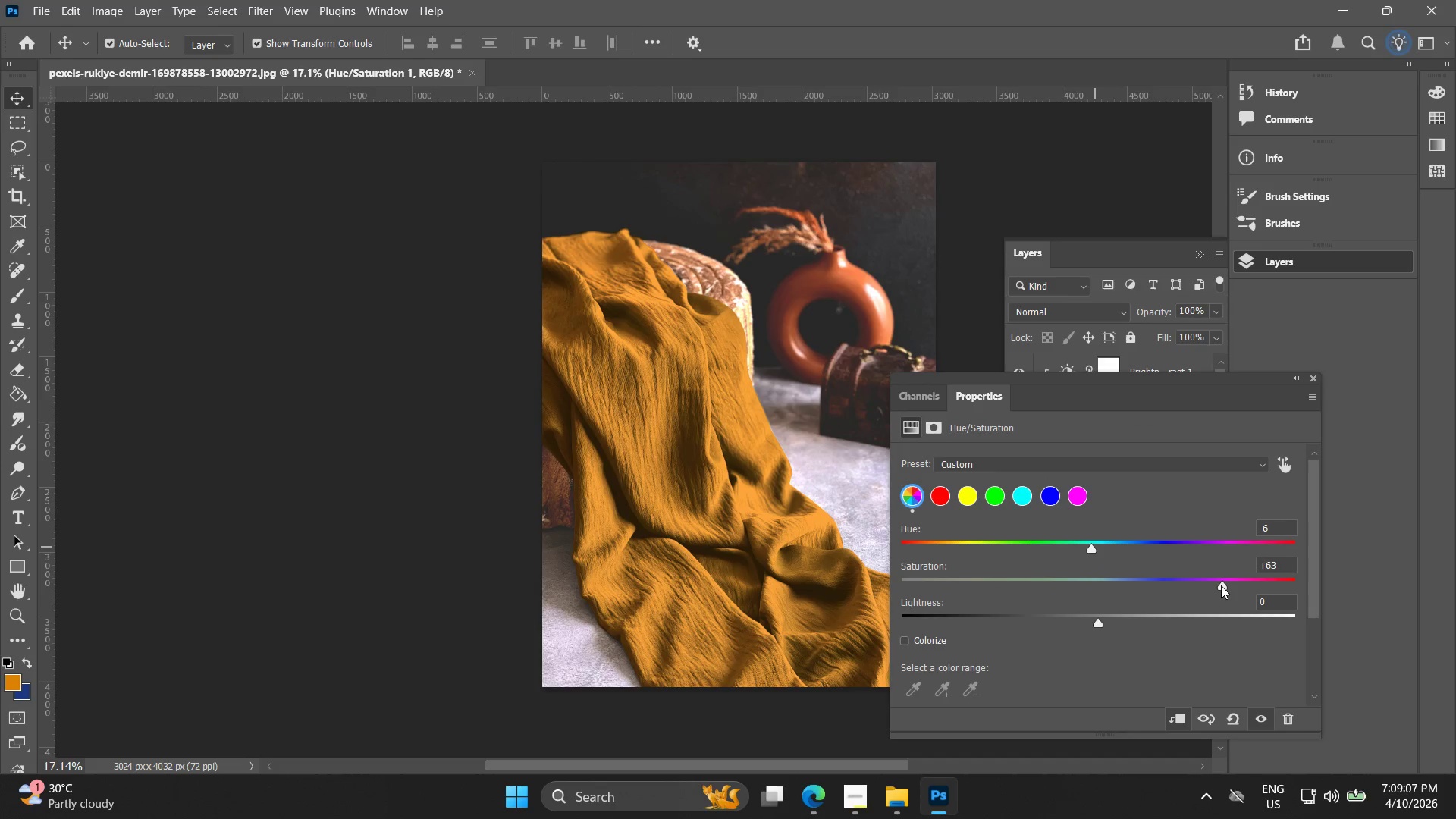 
left_click_drag(start_coordinate=[1221, 585], to_coordinate=[1144, 595])
 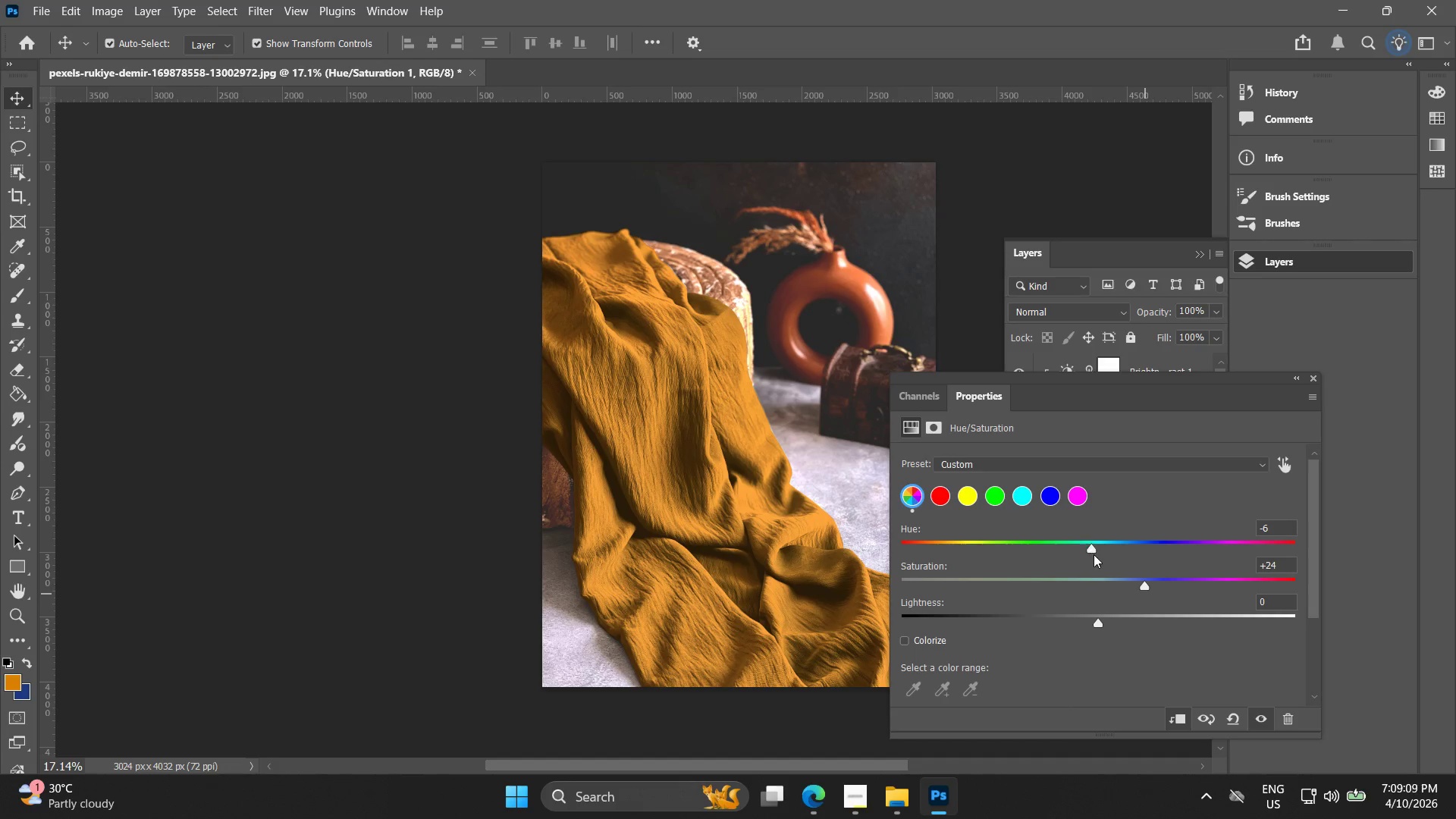 
left_click_drag(start_coordinate=[1094, 555], to_coordinate=[1086, 559])
 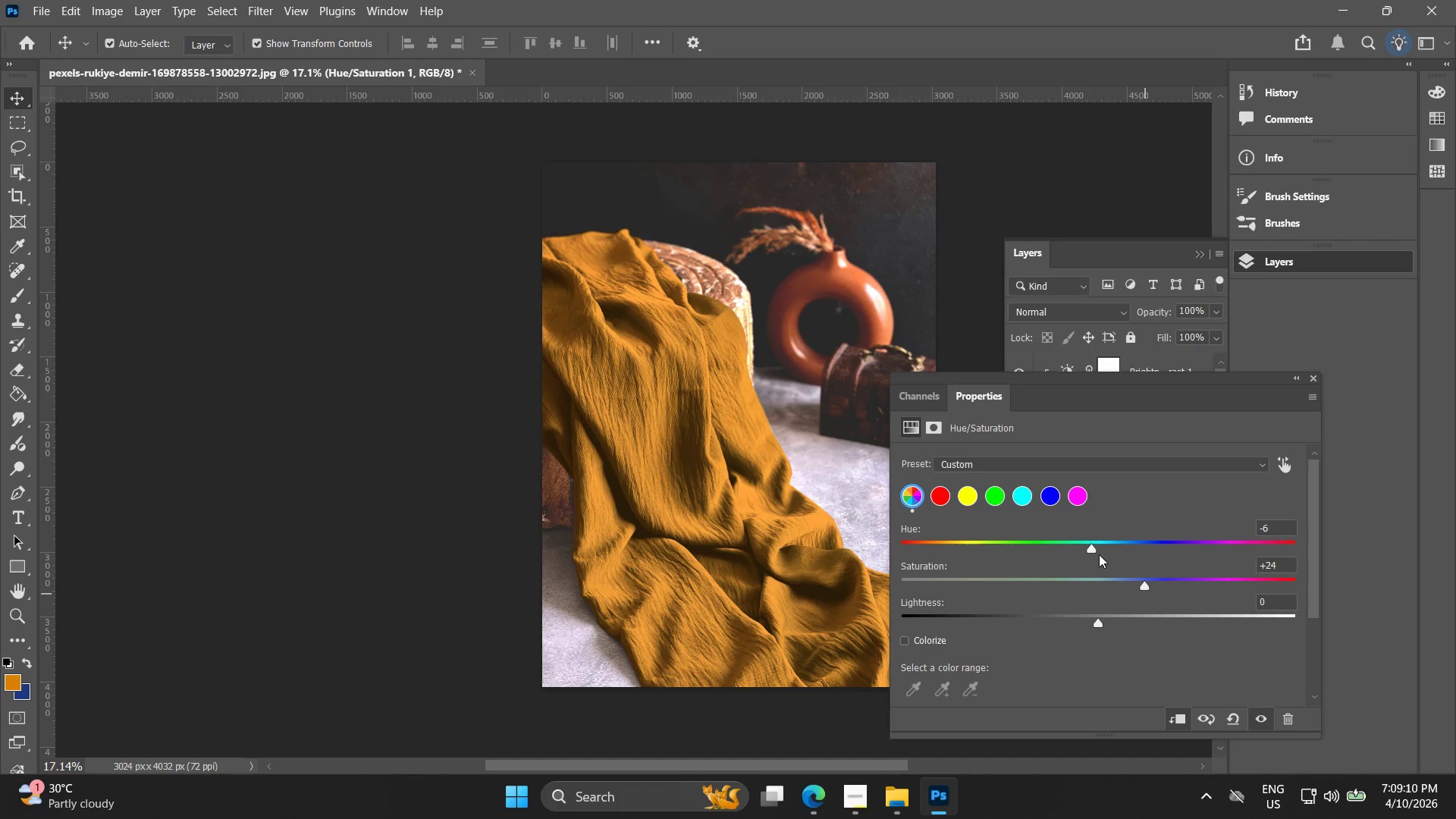 
left_click_drag(start_coordinate=[1099, 554], to_coordinate=[1105, 554])
 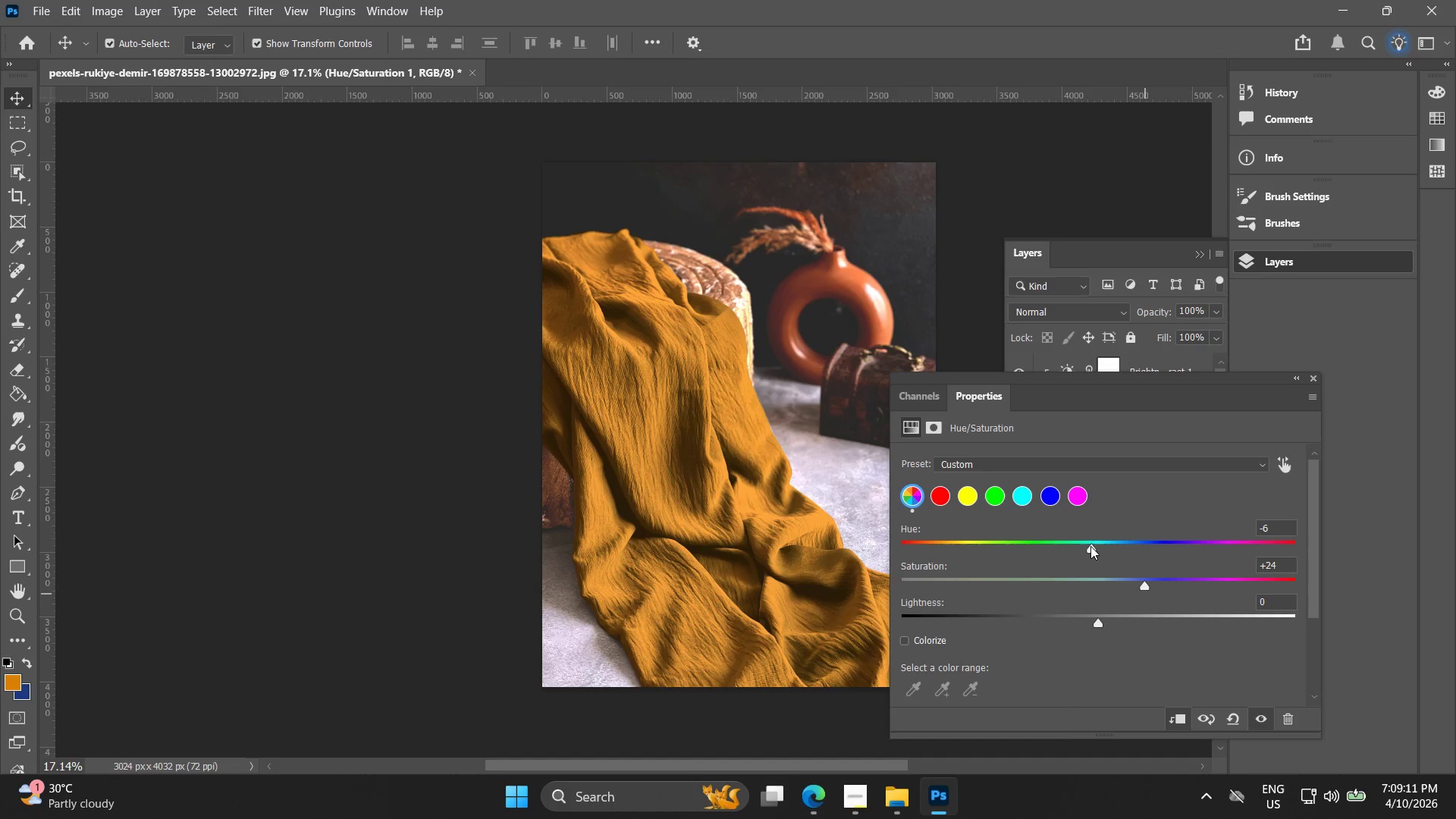 
left_click_drag(start_coordinate=[1090, 546], to_coordinate=[904, 541])
 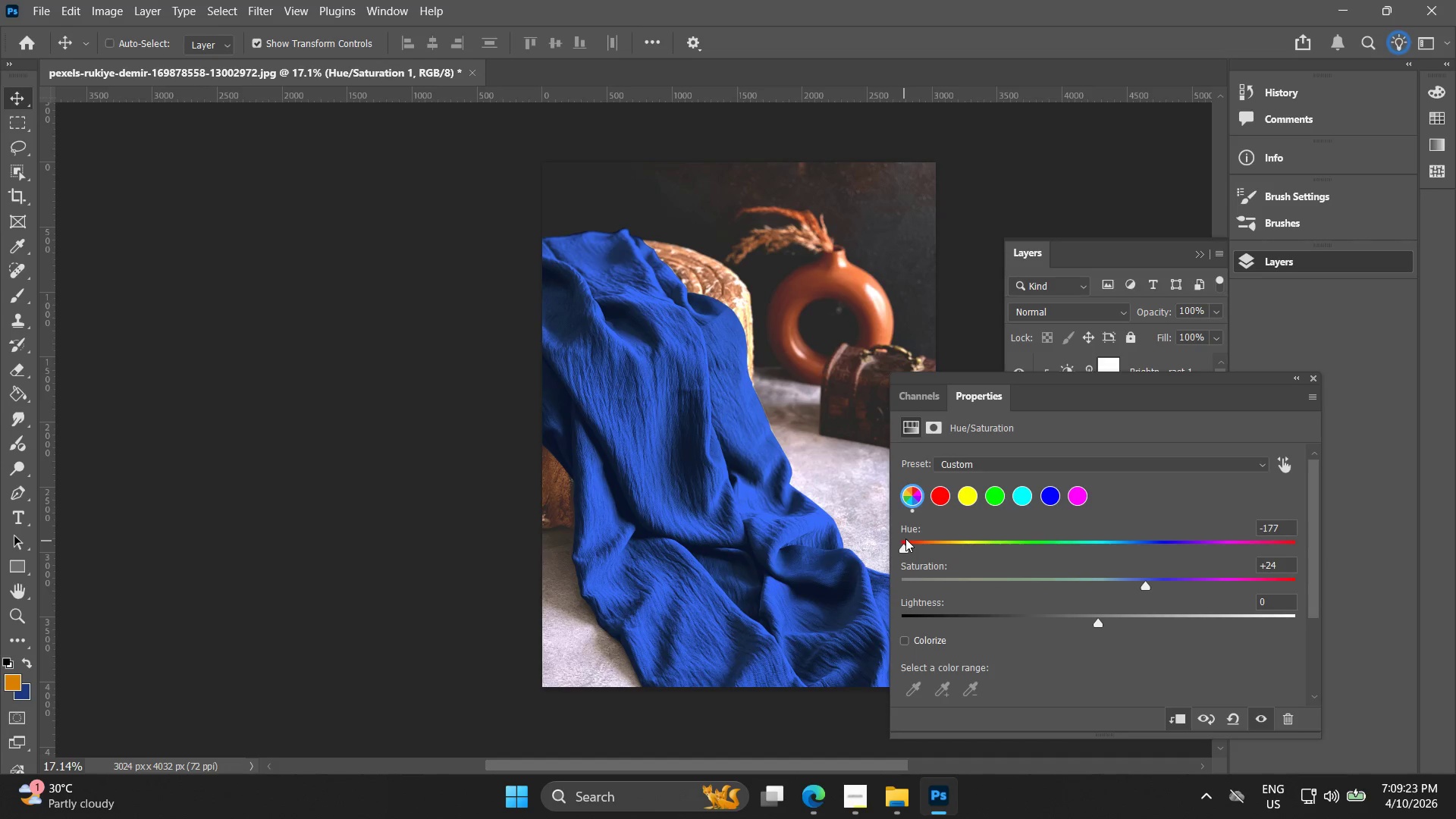 
key(Control+Z)
 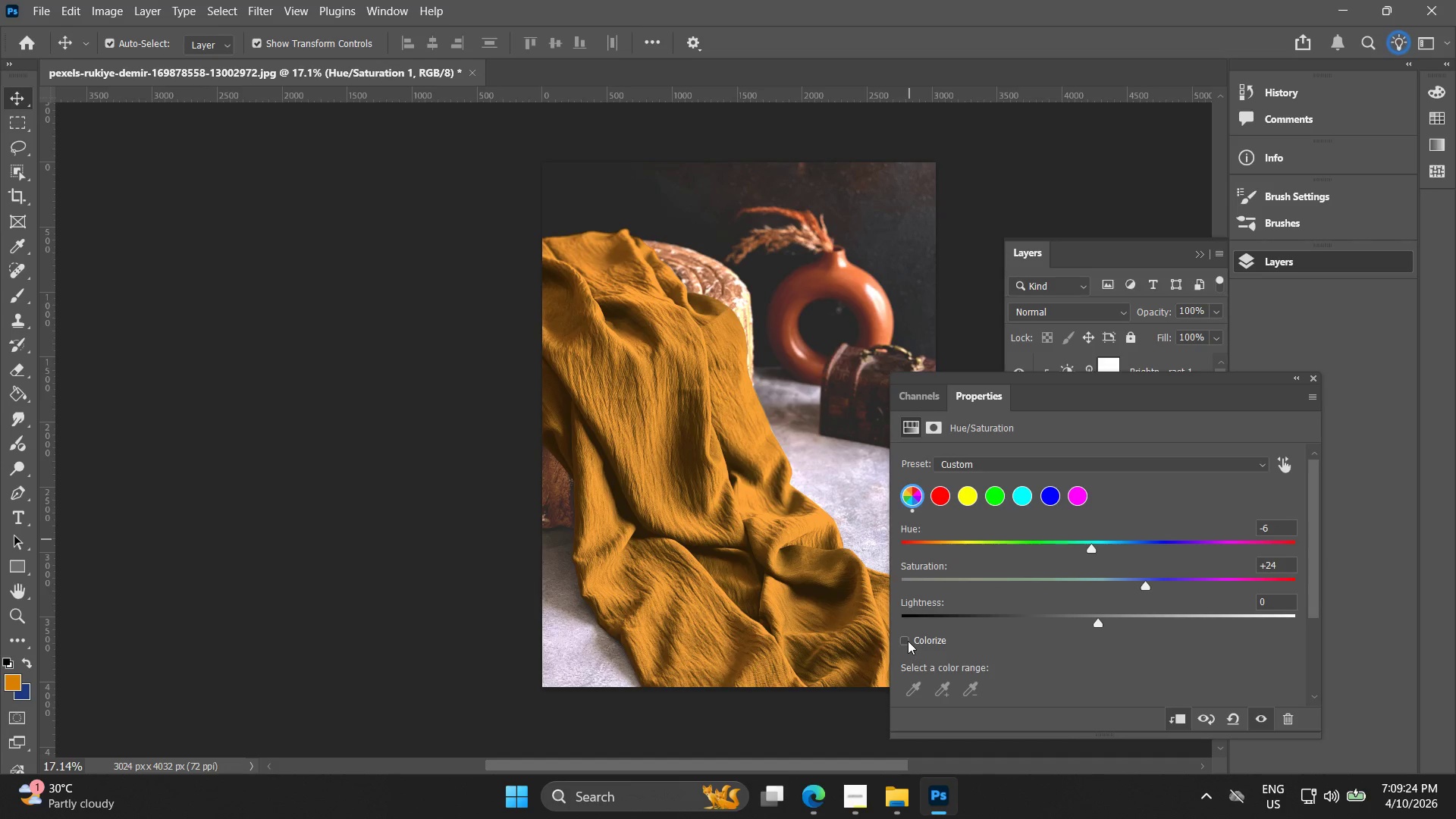 
left_click([908, 641])
 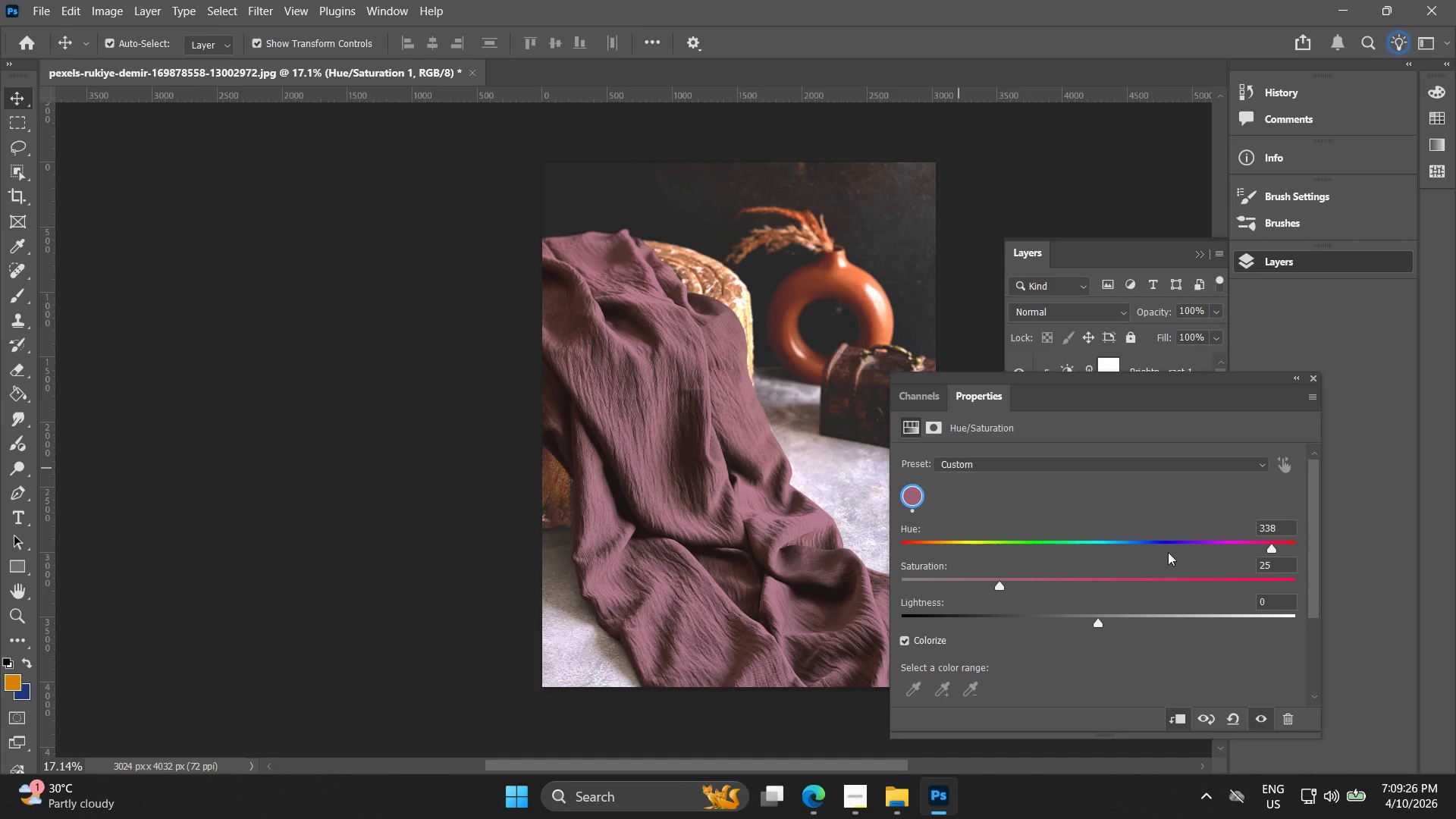 
left_click_drag(start_coordinate=[1269, 544], to_coordinate=[1273, 549])
 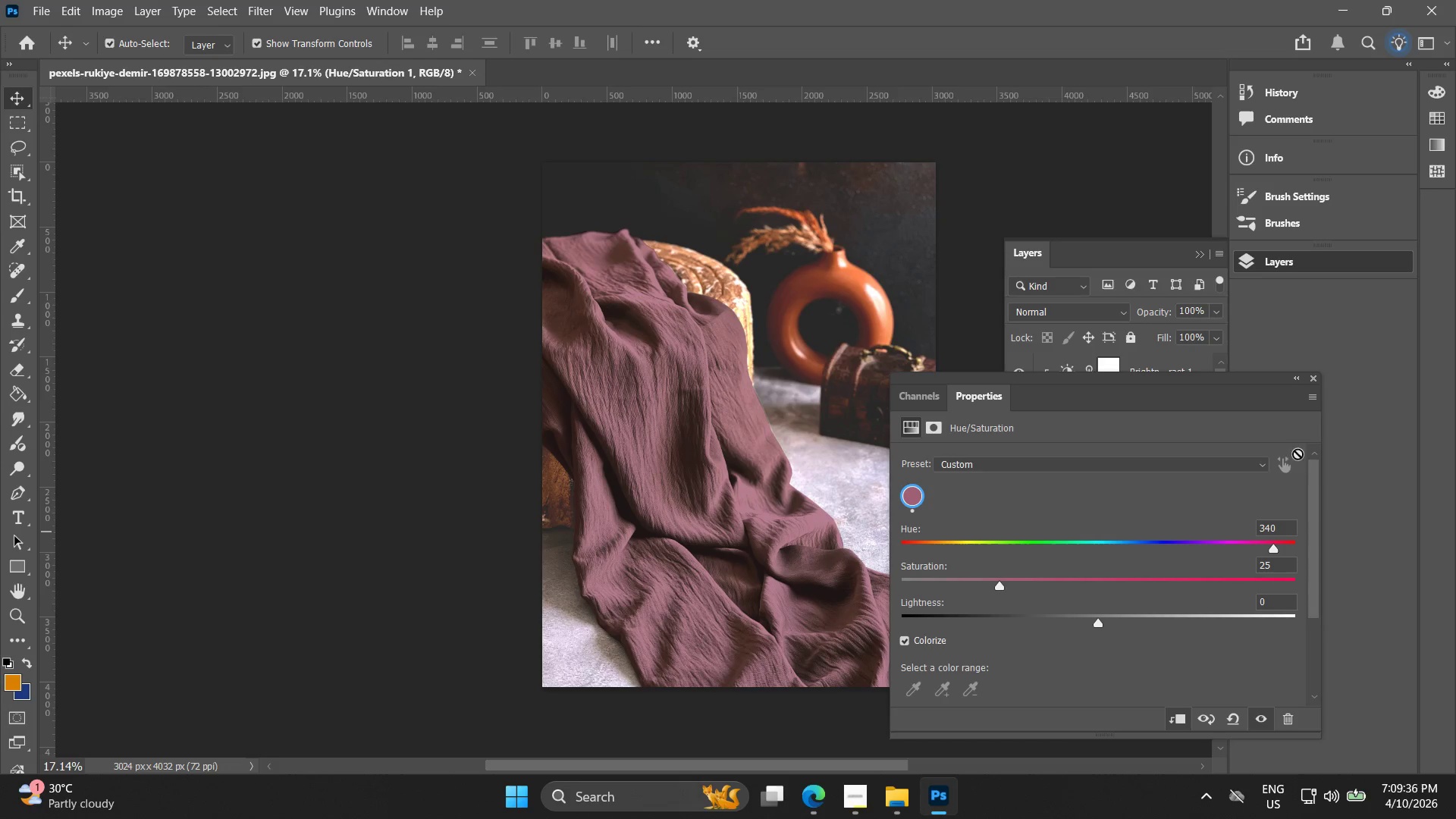 
key(Control+ControlLeft)
 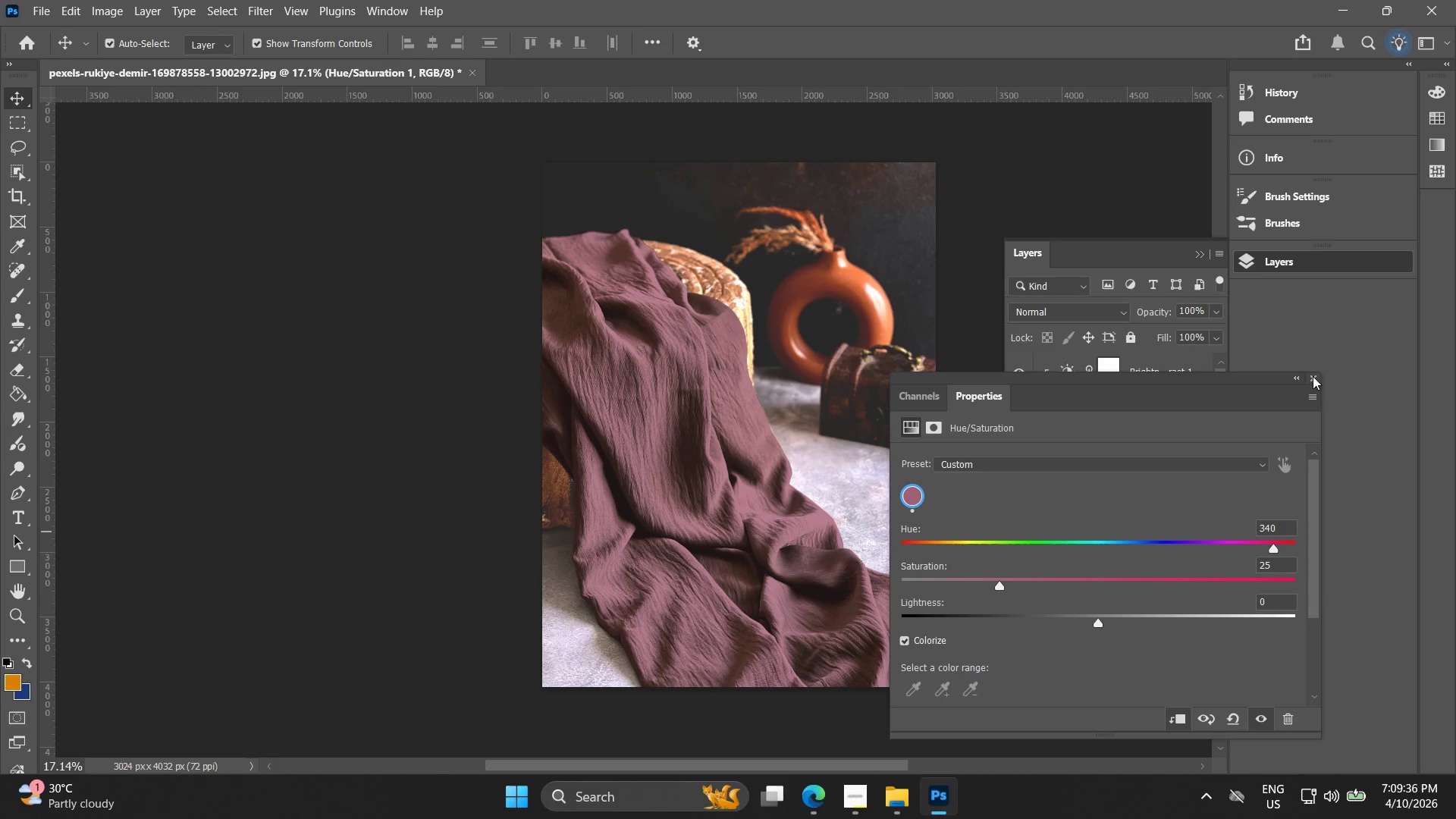 
left_click([1313, 376])
 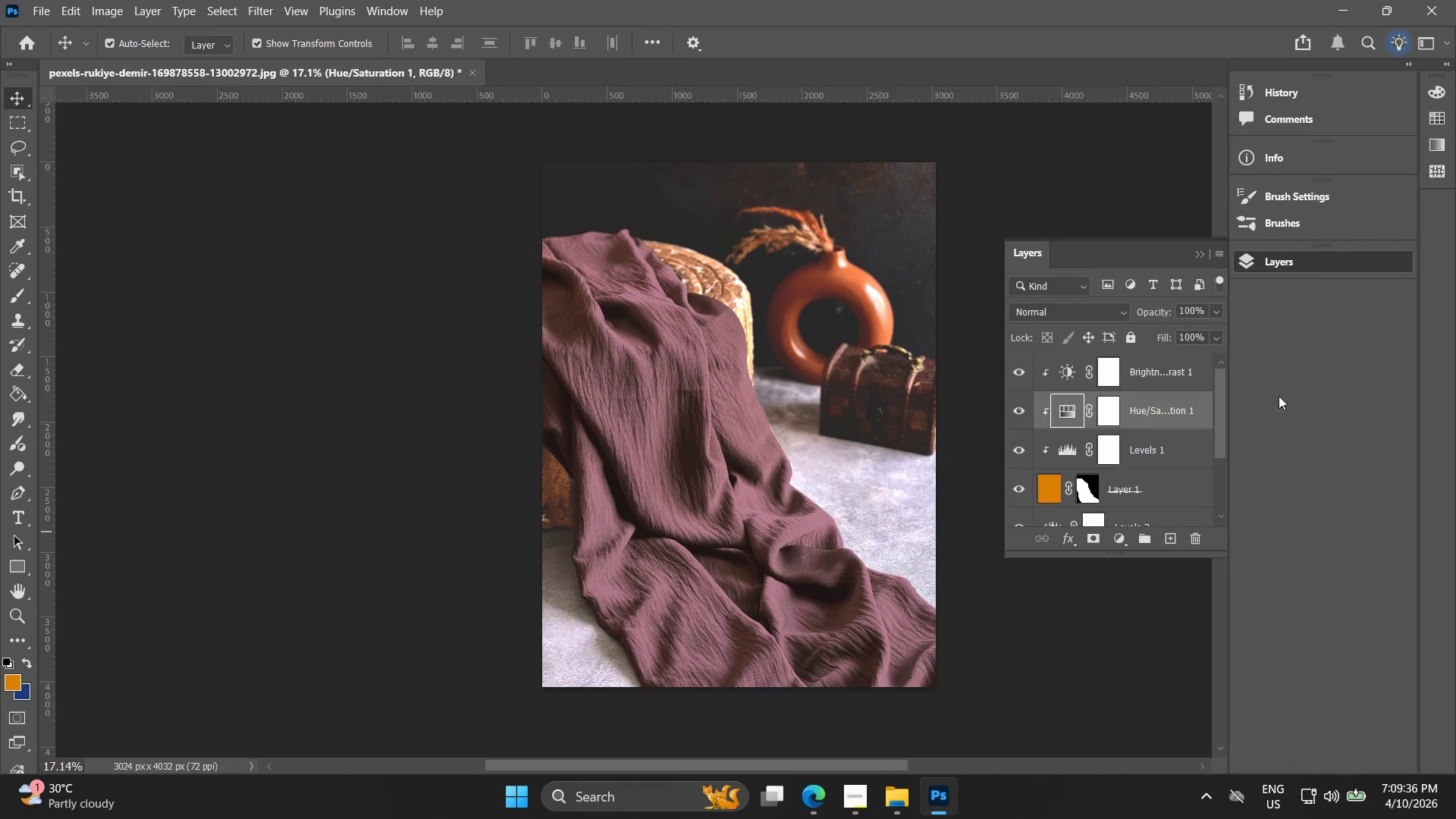 
key(Control+ControlLeft)
 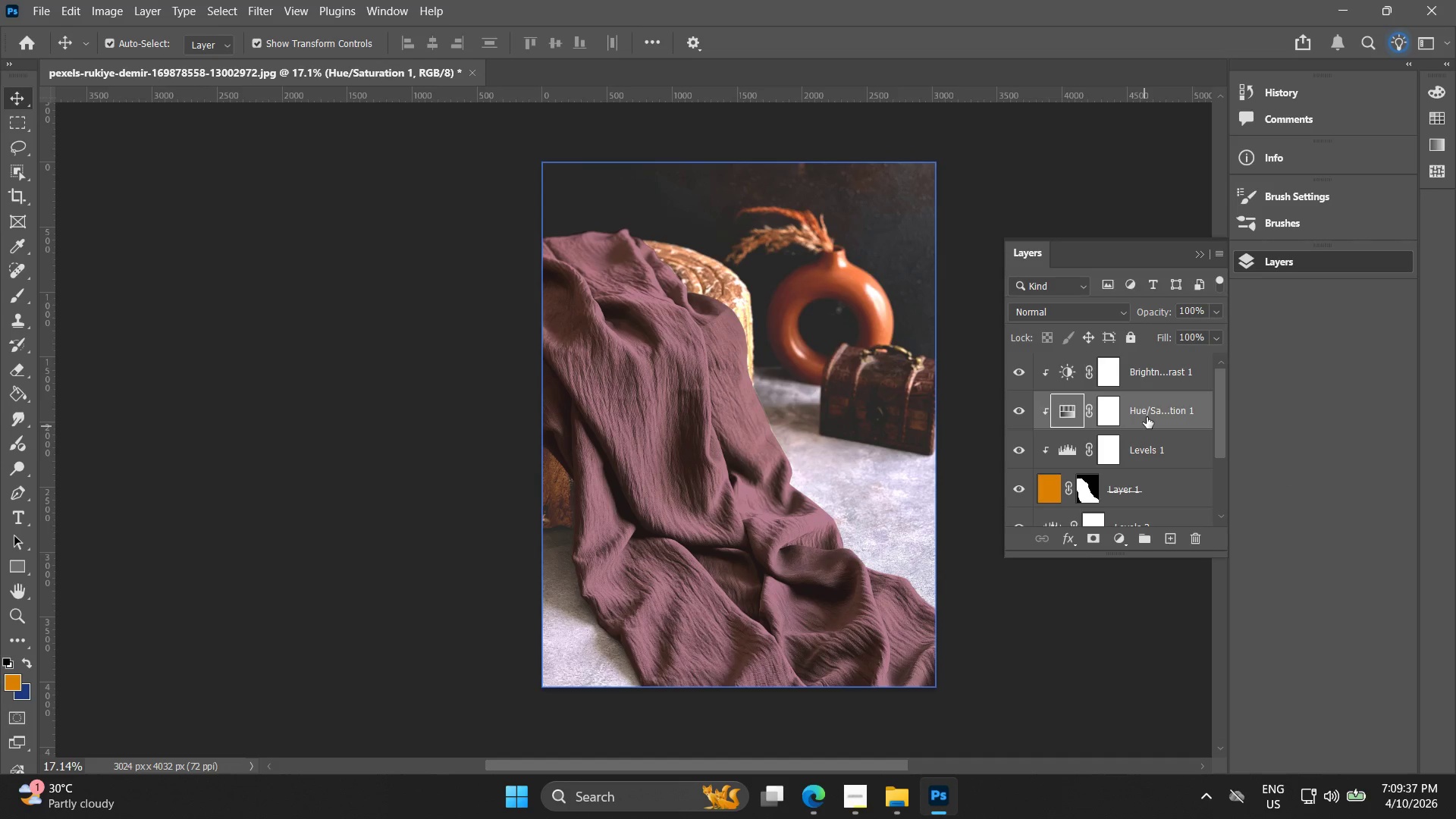 
key(Delete)
 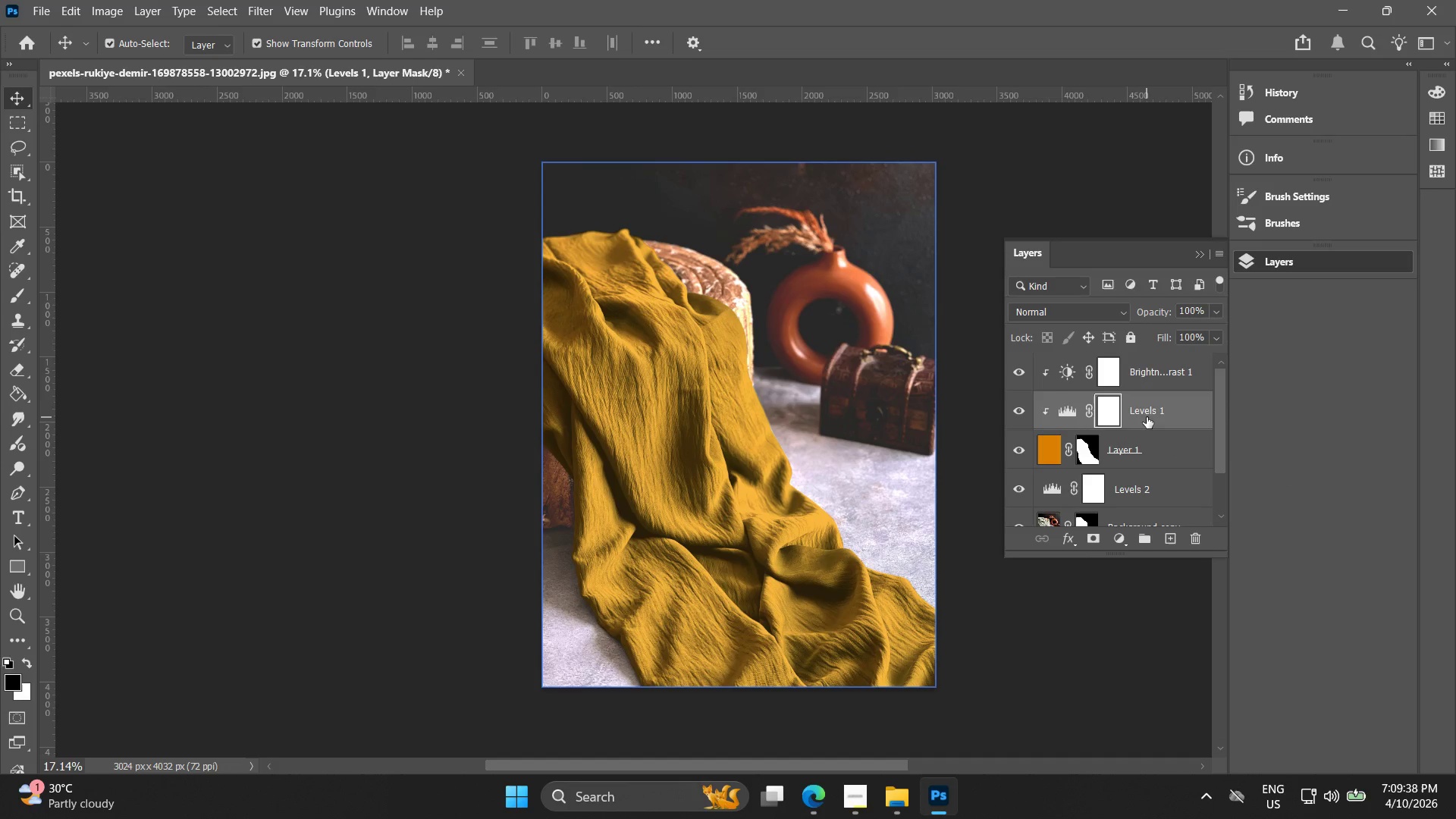 
key(Delete)
 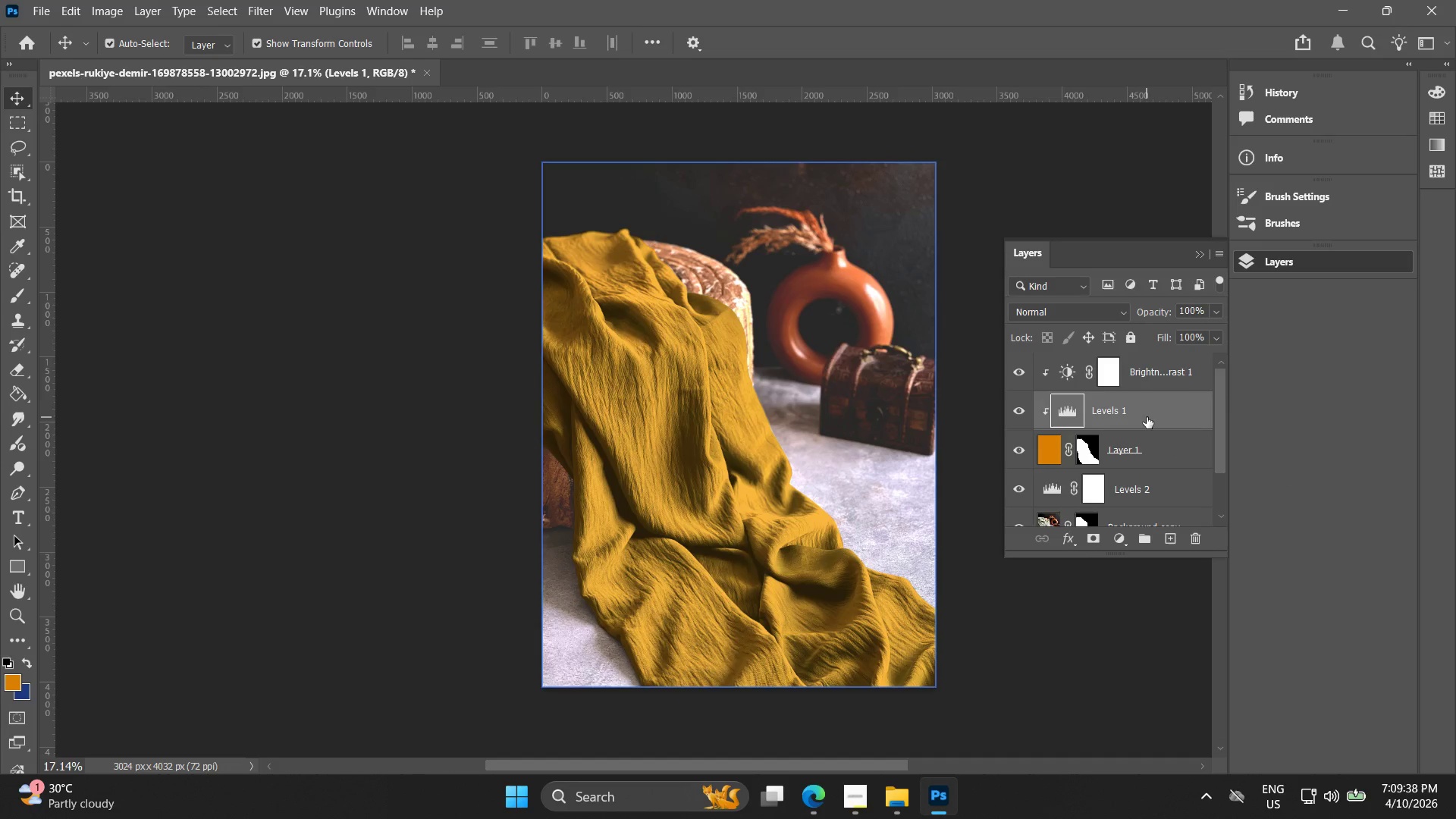 
key(Delete)
 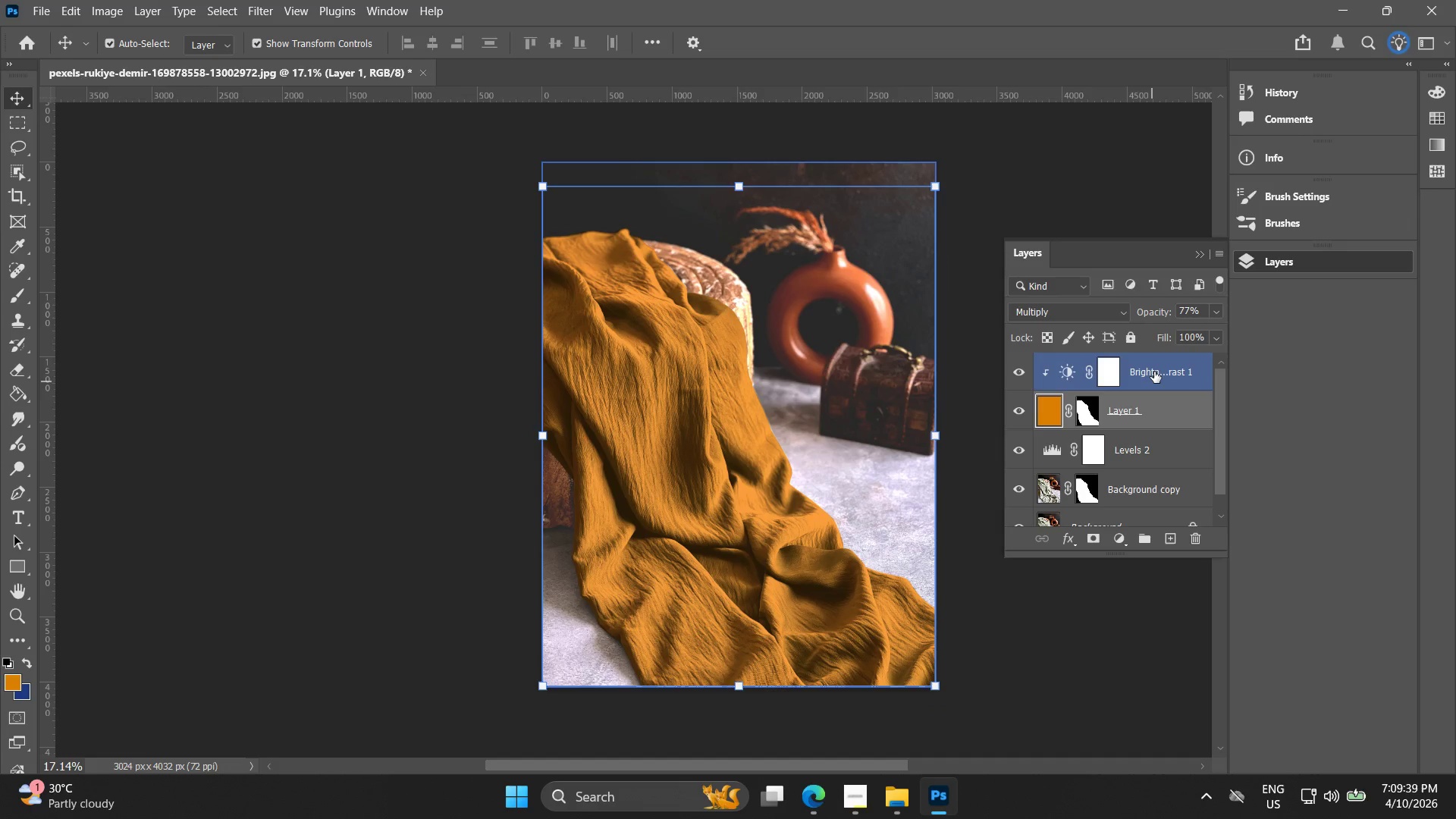 
left_click([1154, 372])
 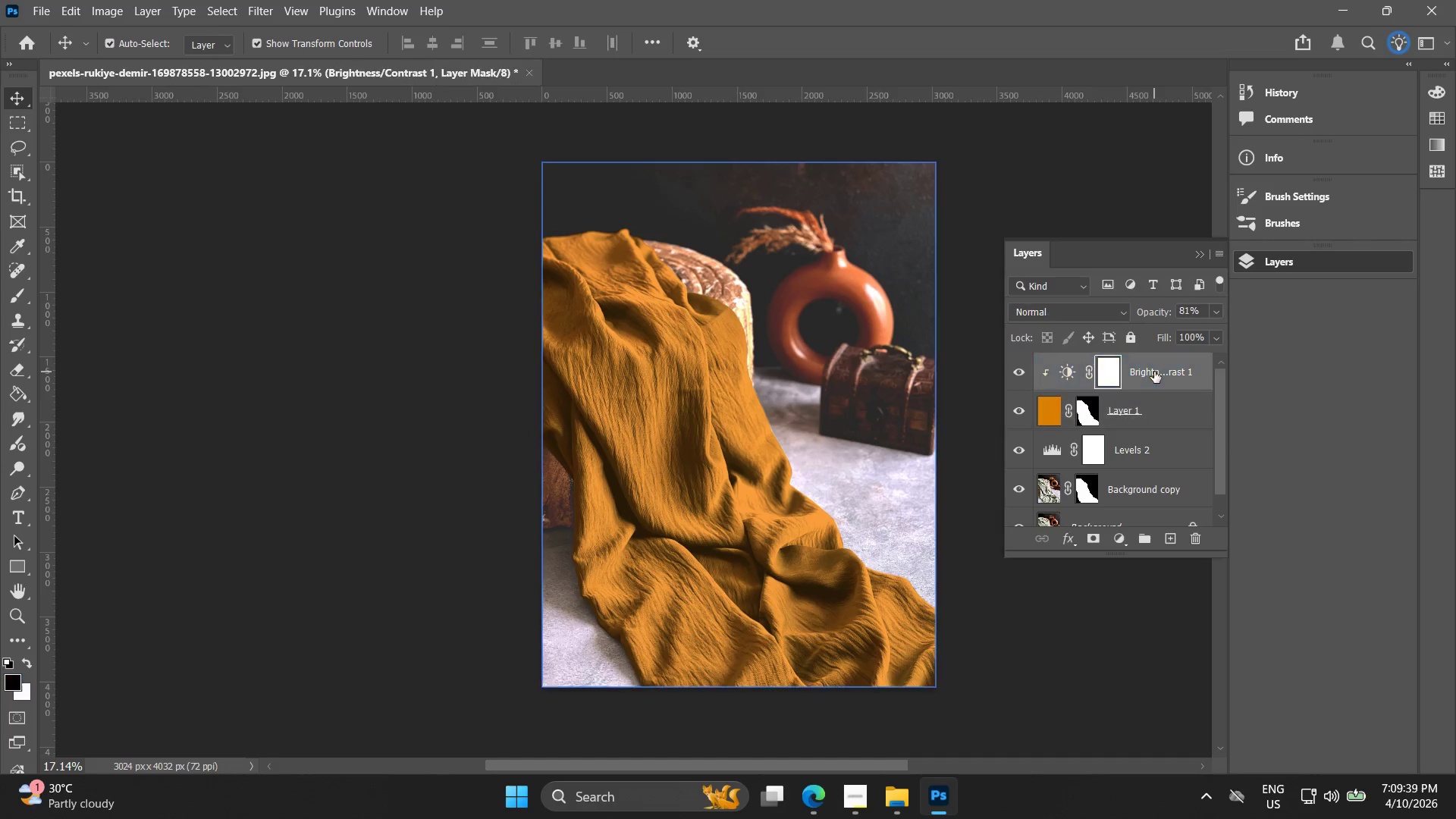 
key(Delete)
 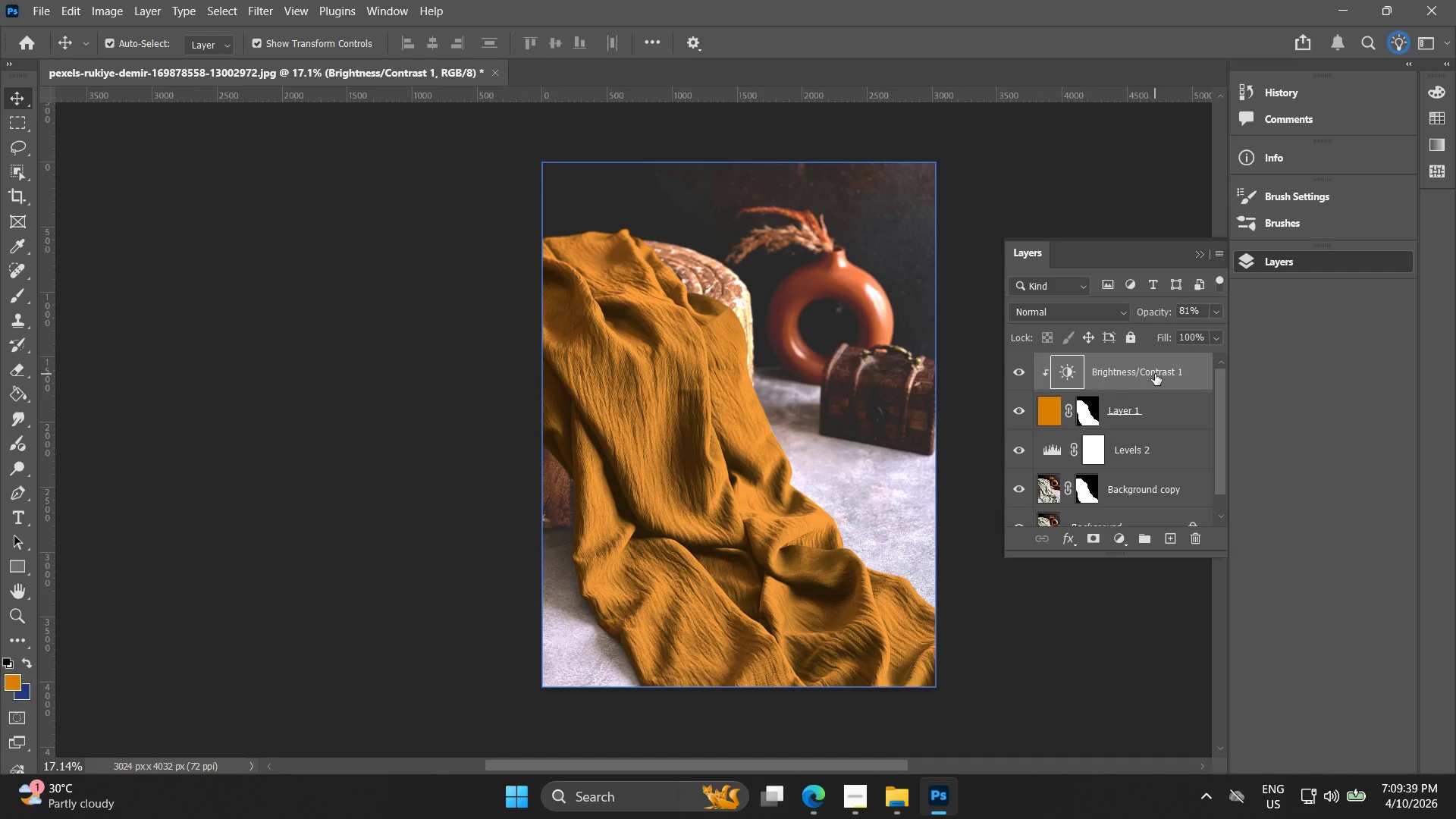 
key(Delete)
 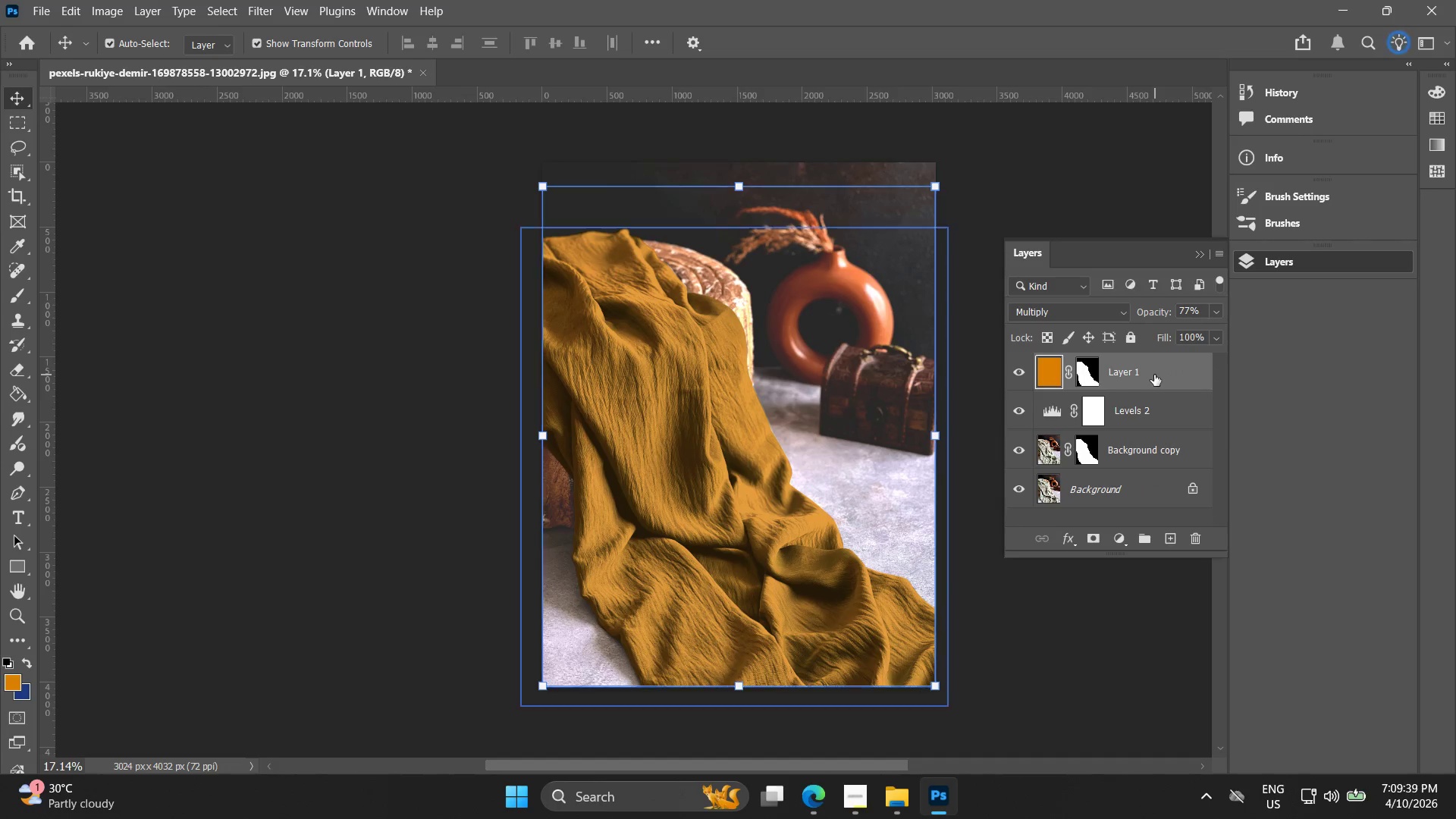 
key(Delete)
 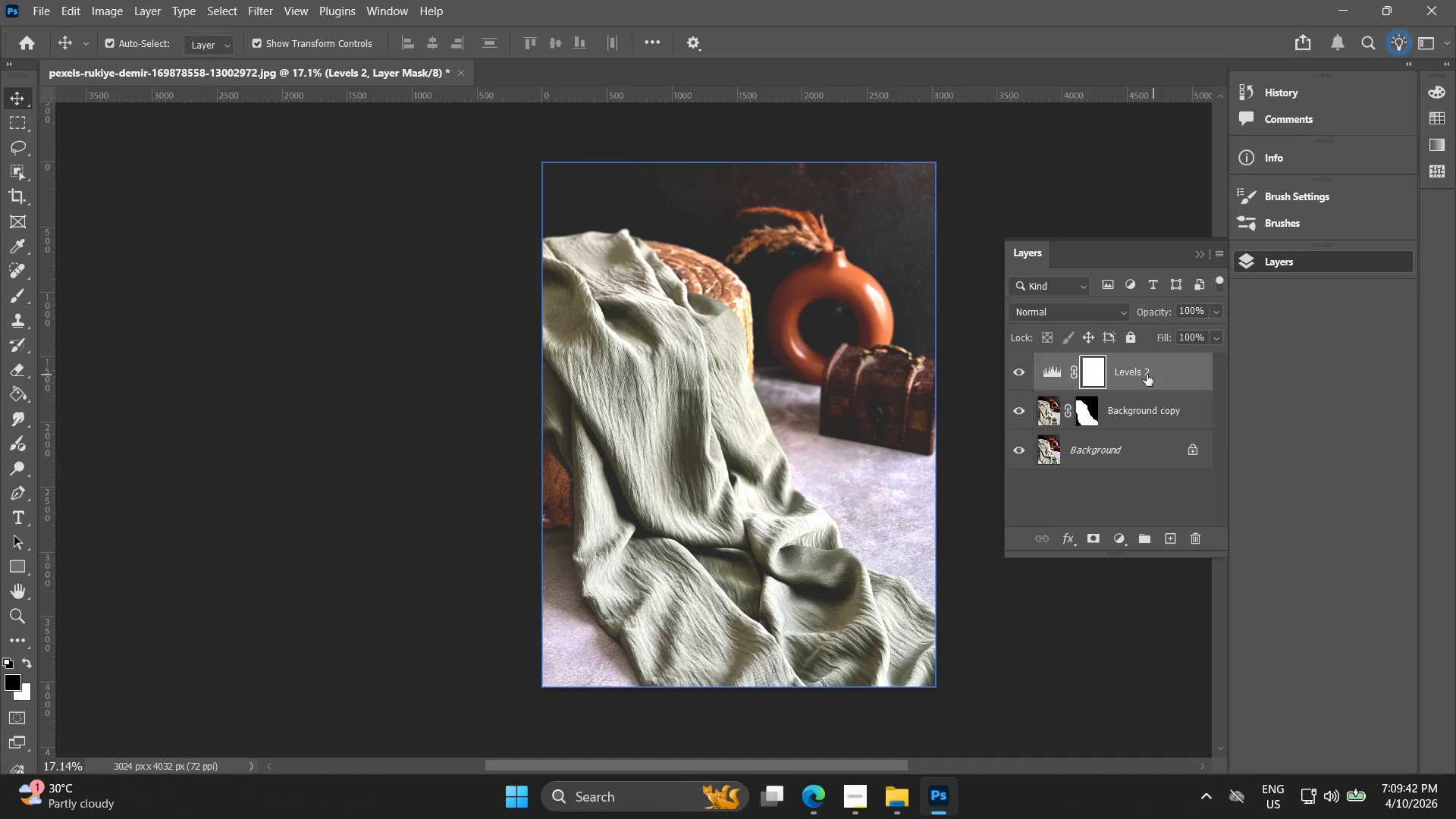 
key(Delete)
 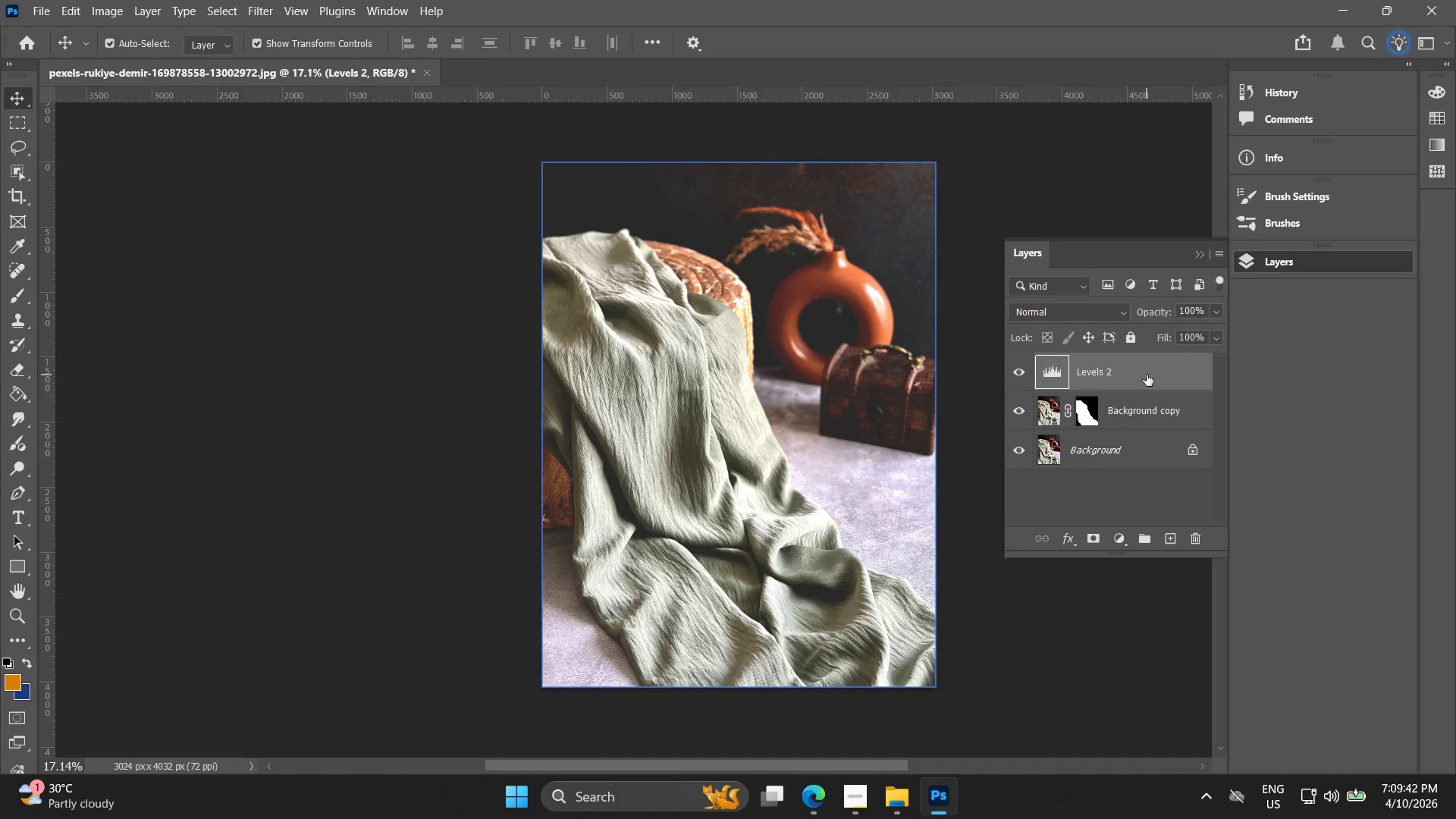 
key(Delete)
 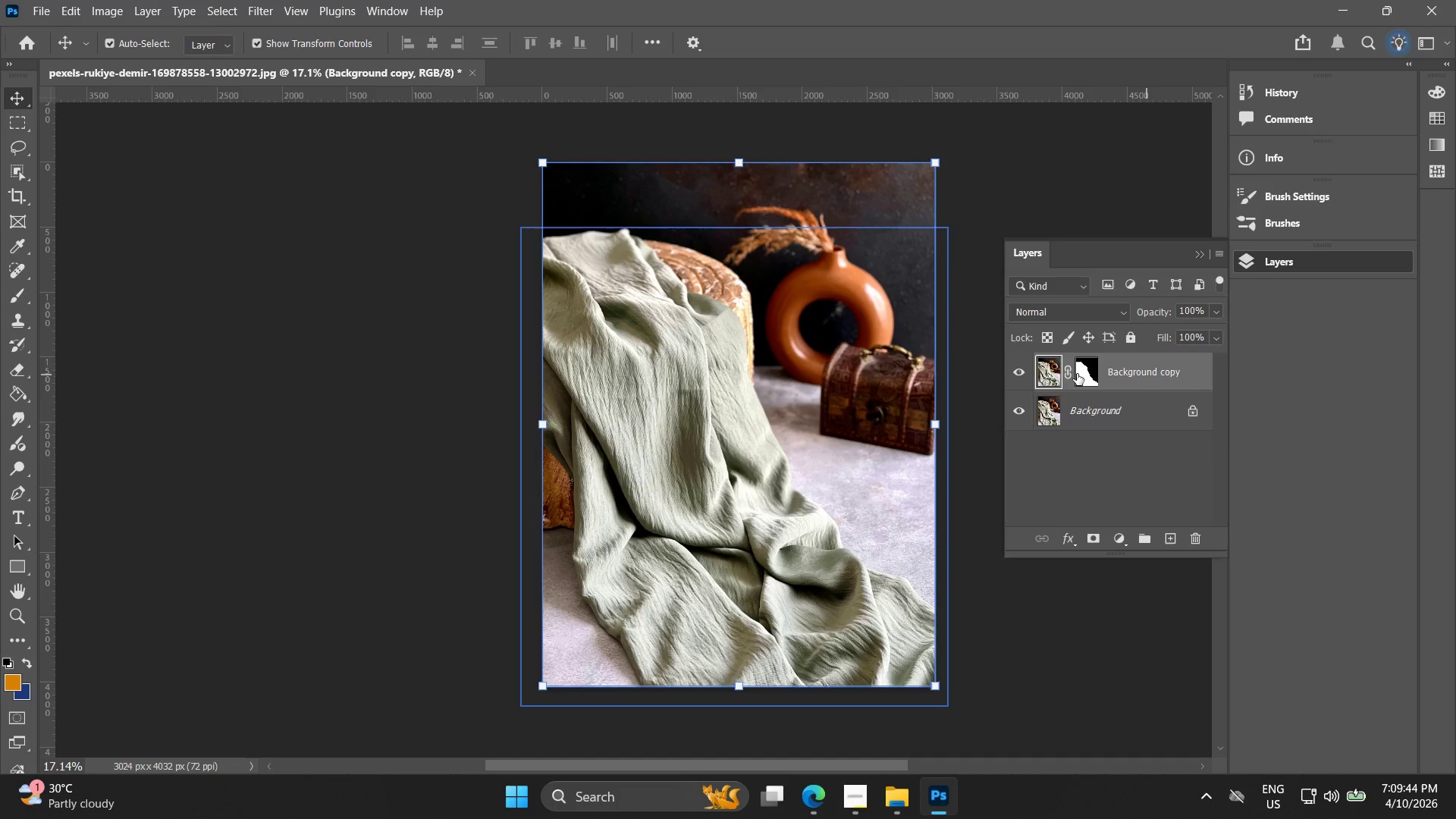 
left_click([1114, 541])
 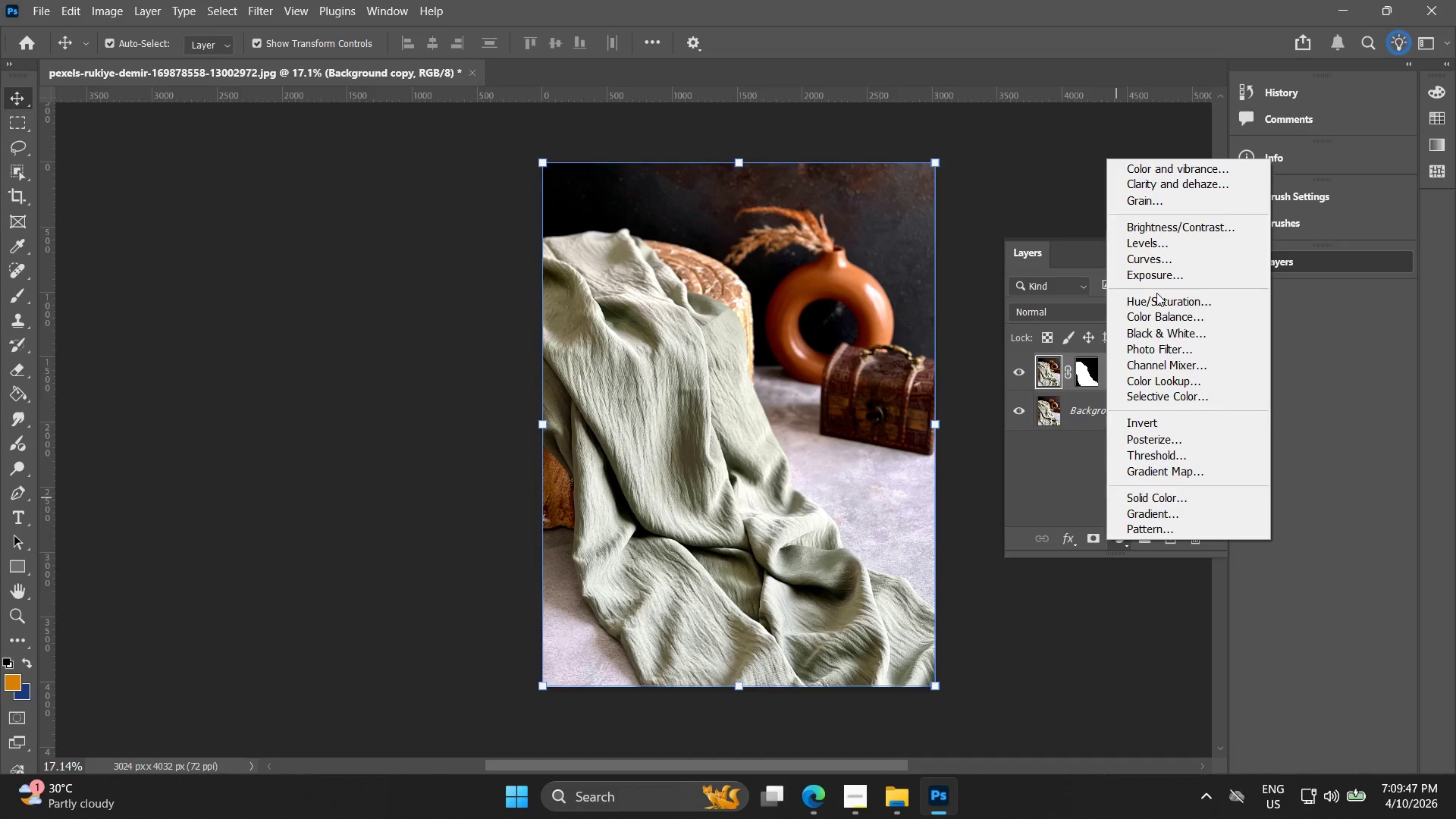 
left_click([1169, 303])
 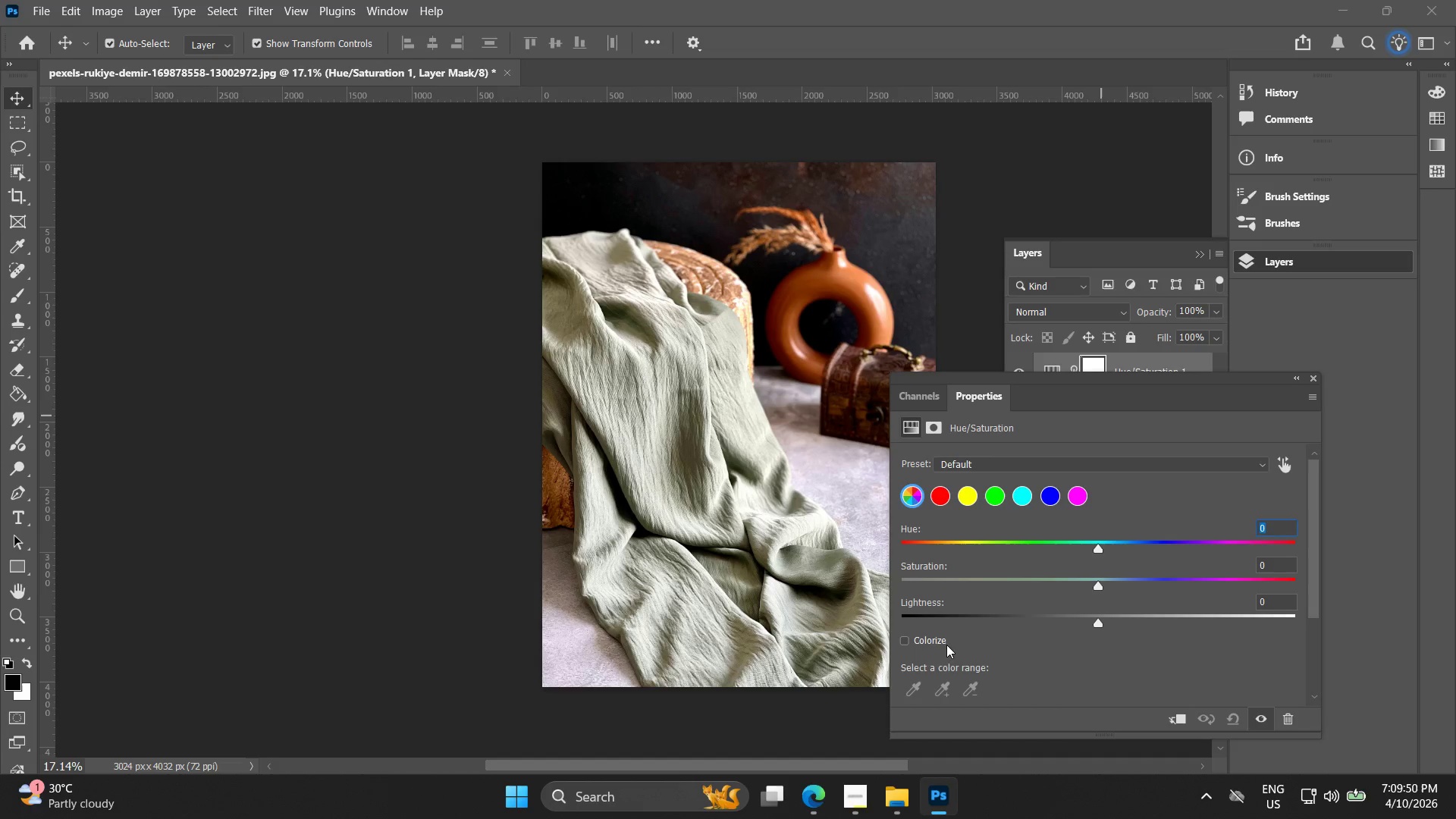 
left_click([926, 644])
 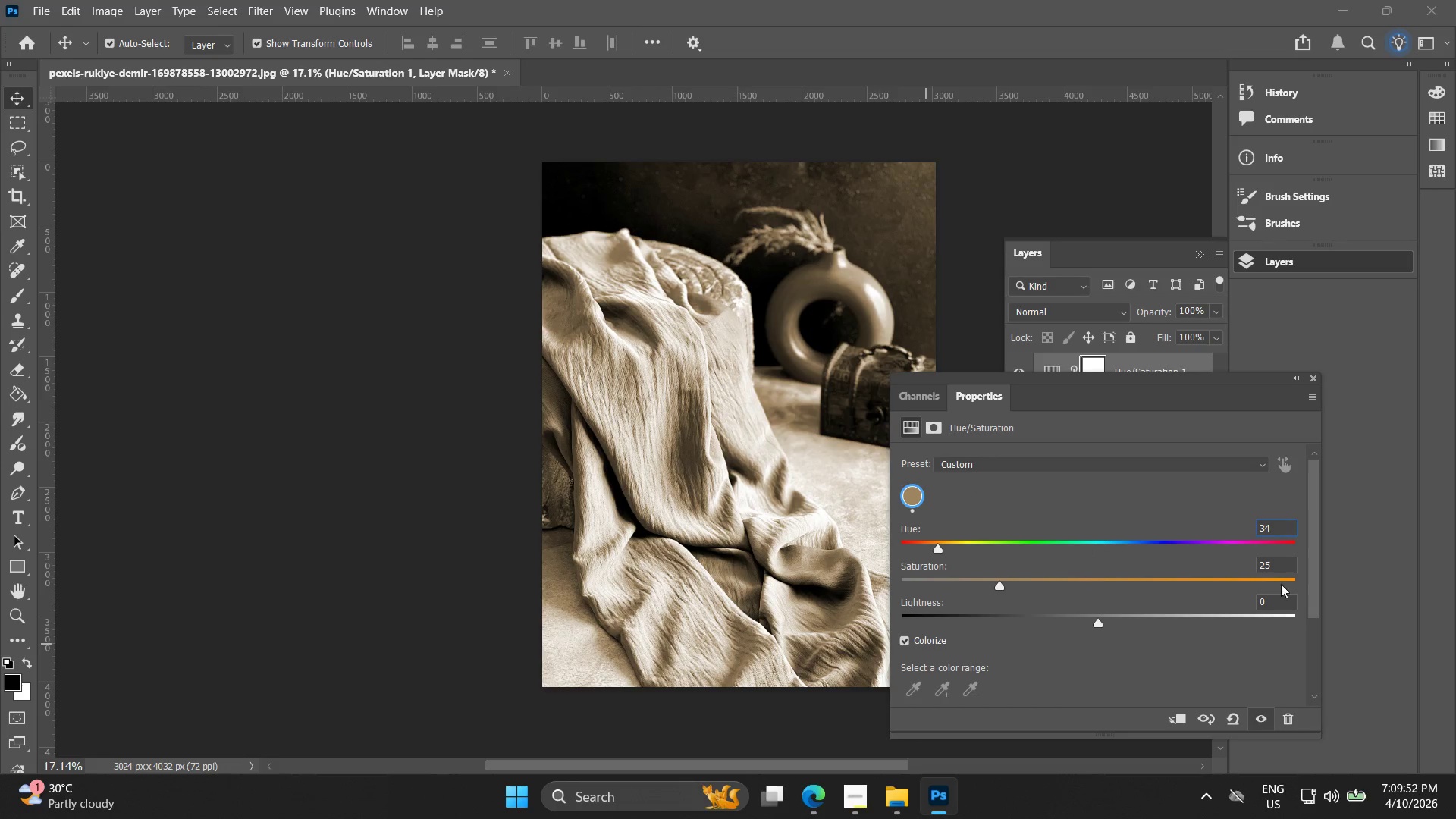 
left_click_drag(start_coordinate=[1231, 388], to_coordinate=[1163, 605])
 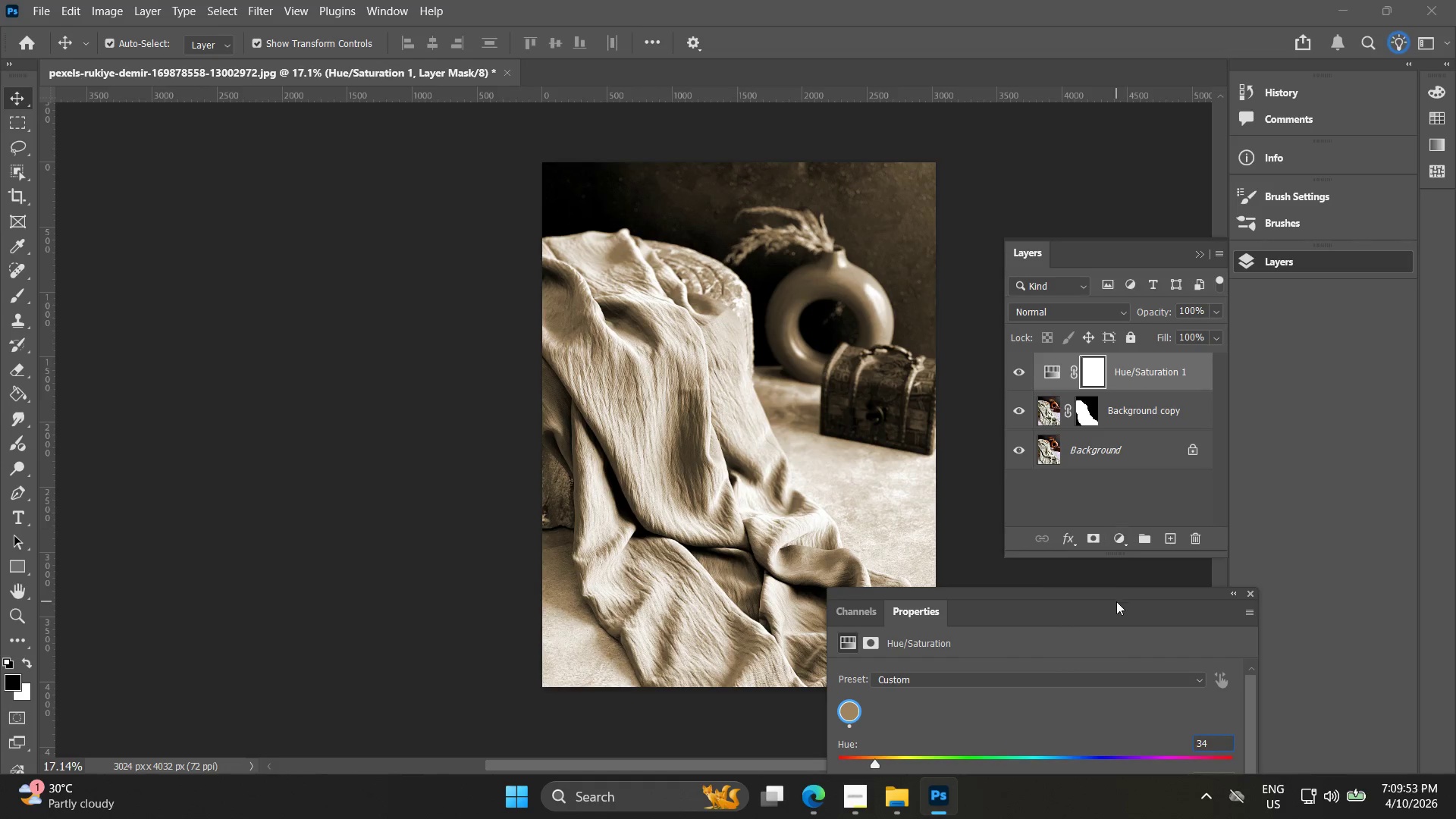 
left_click_drag(start_coordinate=[1116, 601], to_coordinate=[1226, 378])
 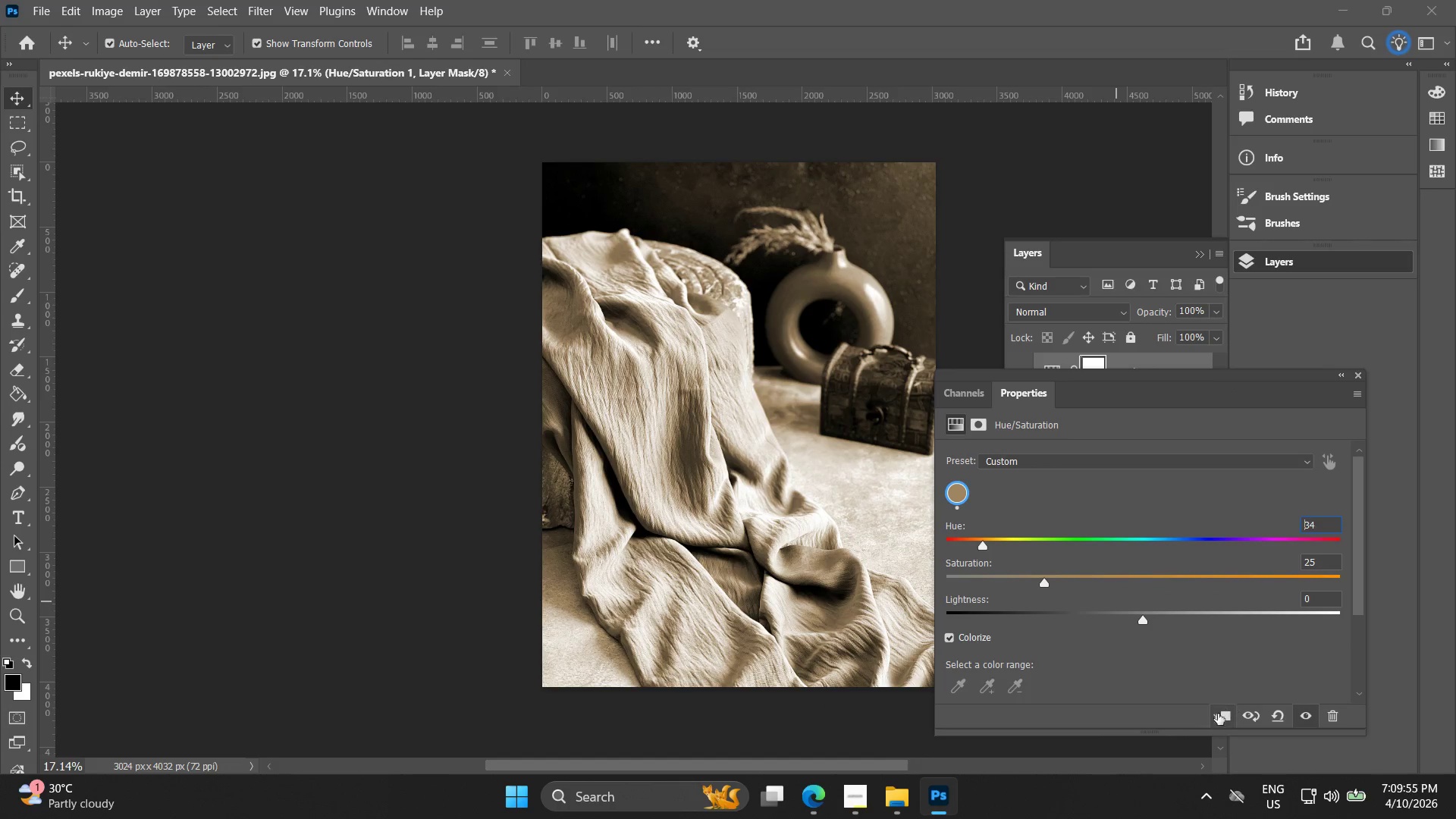 
left_click([1220, 725])
 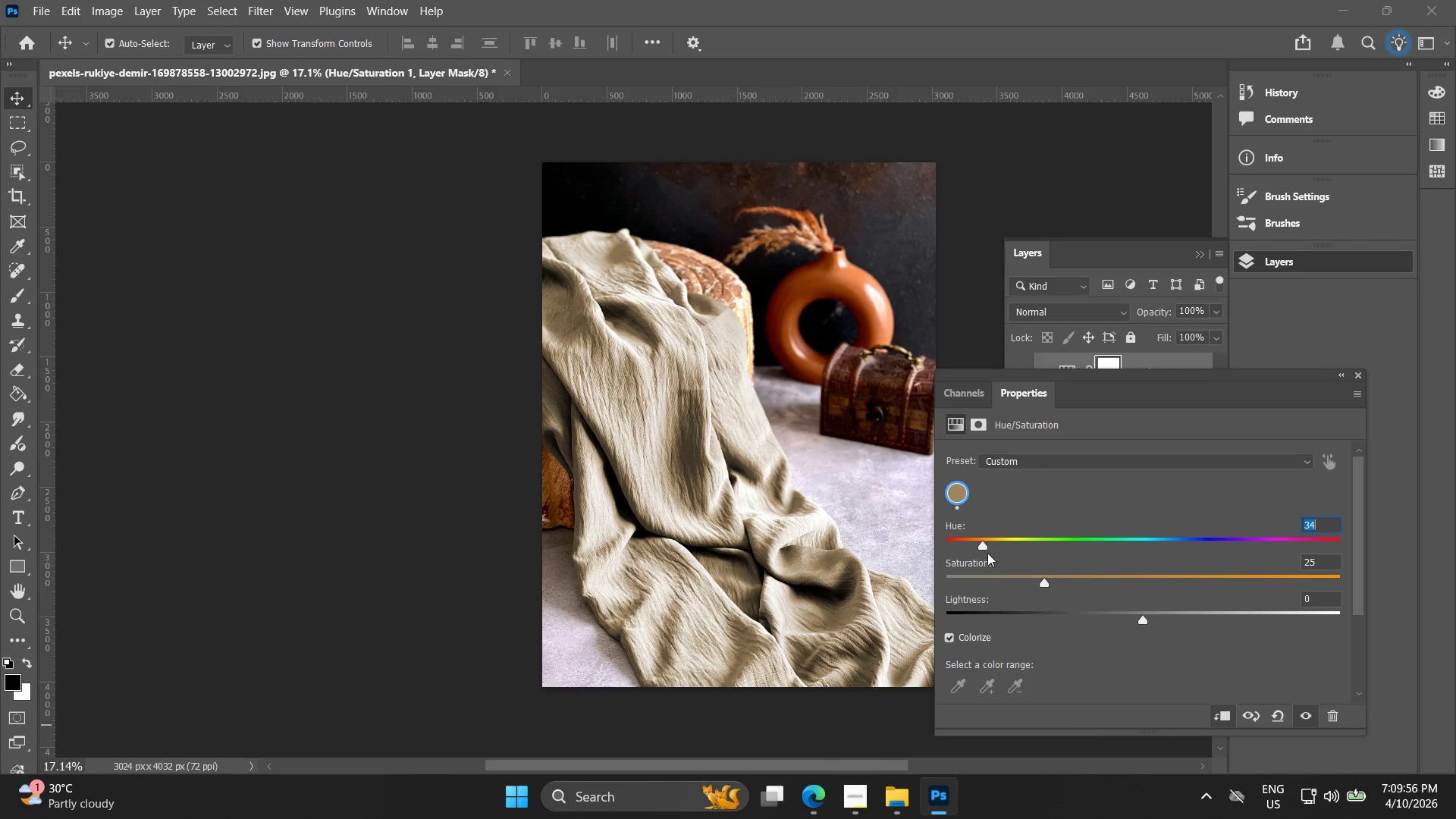 
left_click_drag(start_coordinate=[987, 550], to_coordinate=[992, 555])
 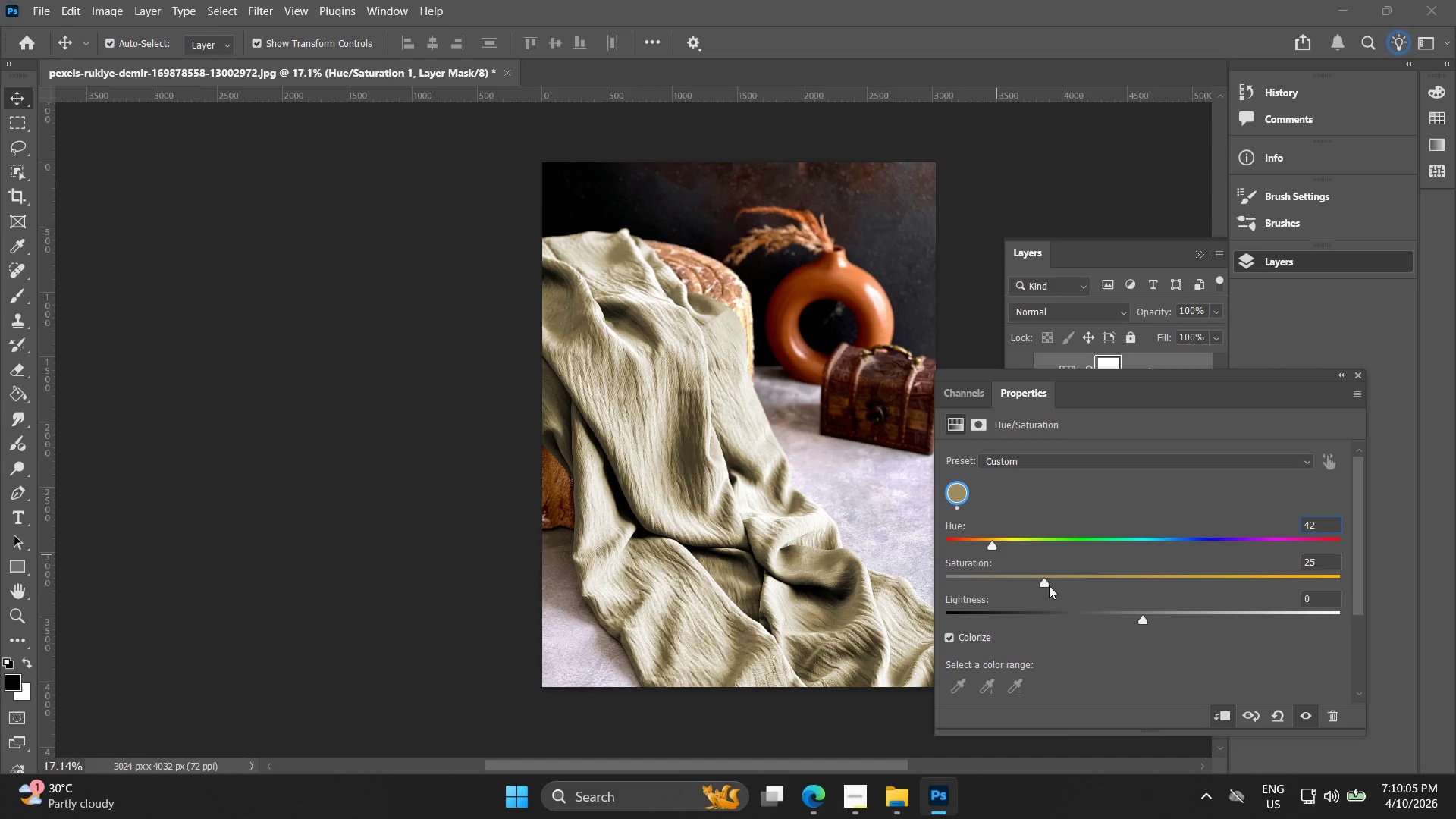 
left_click_drag(start_coordinate=[1048, 585], to_coordinate=[1194, 586])
 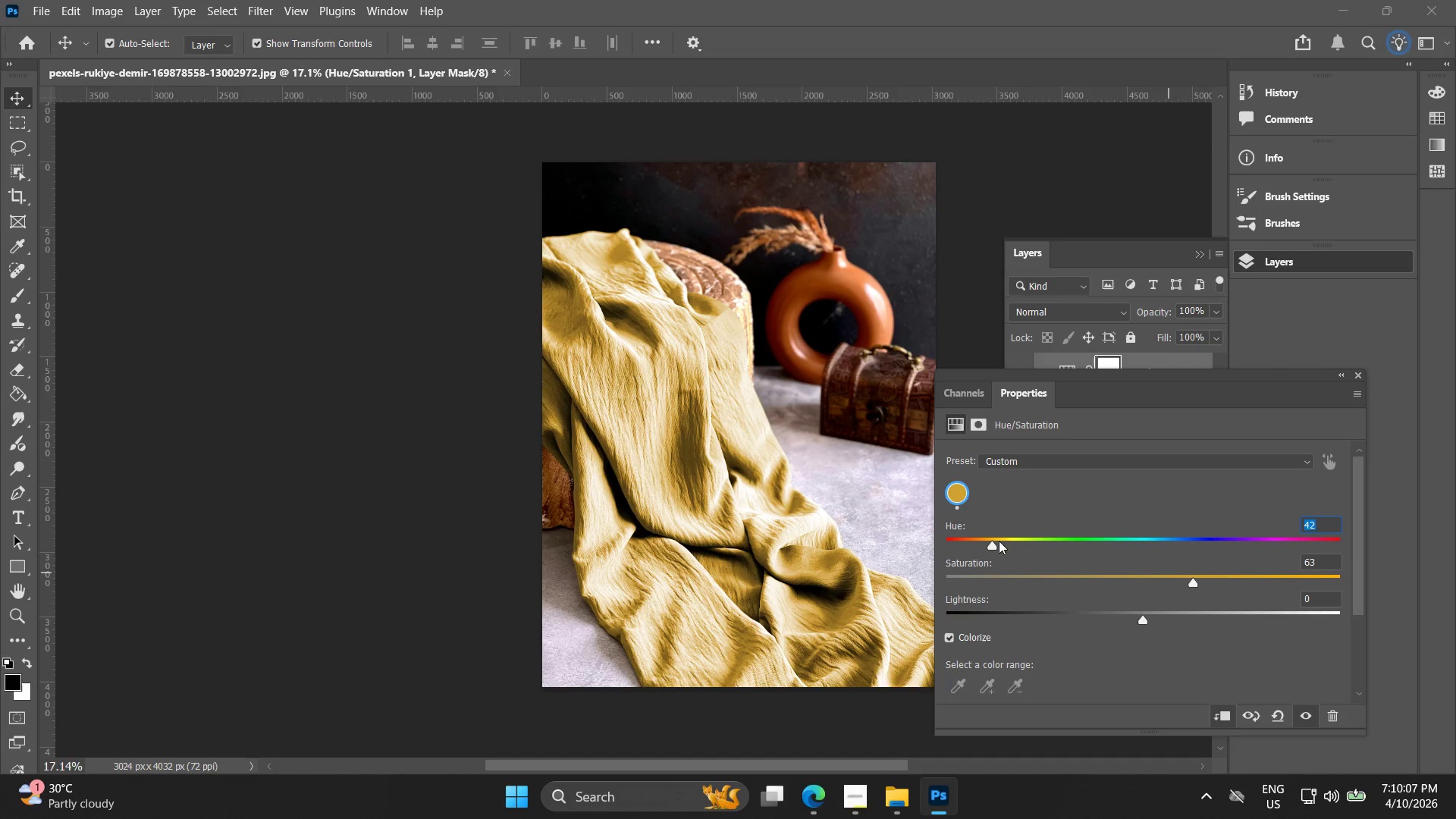 
left_click_drag(start_coordinate=[991, 547], to_coordinate=[957, 540])
 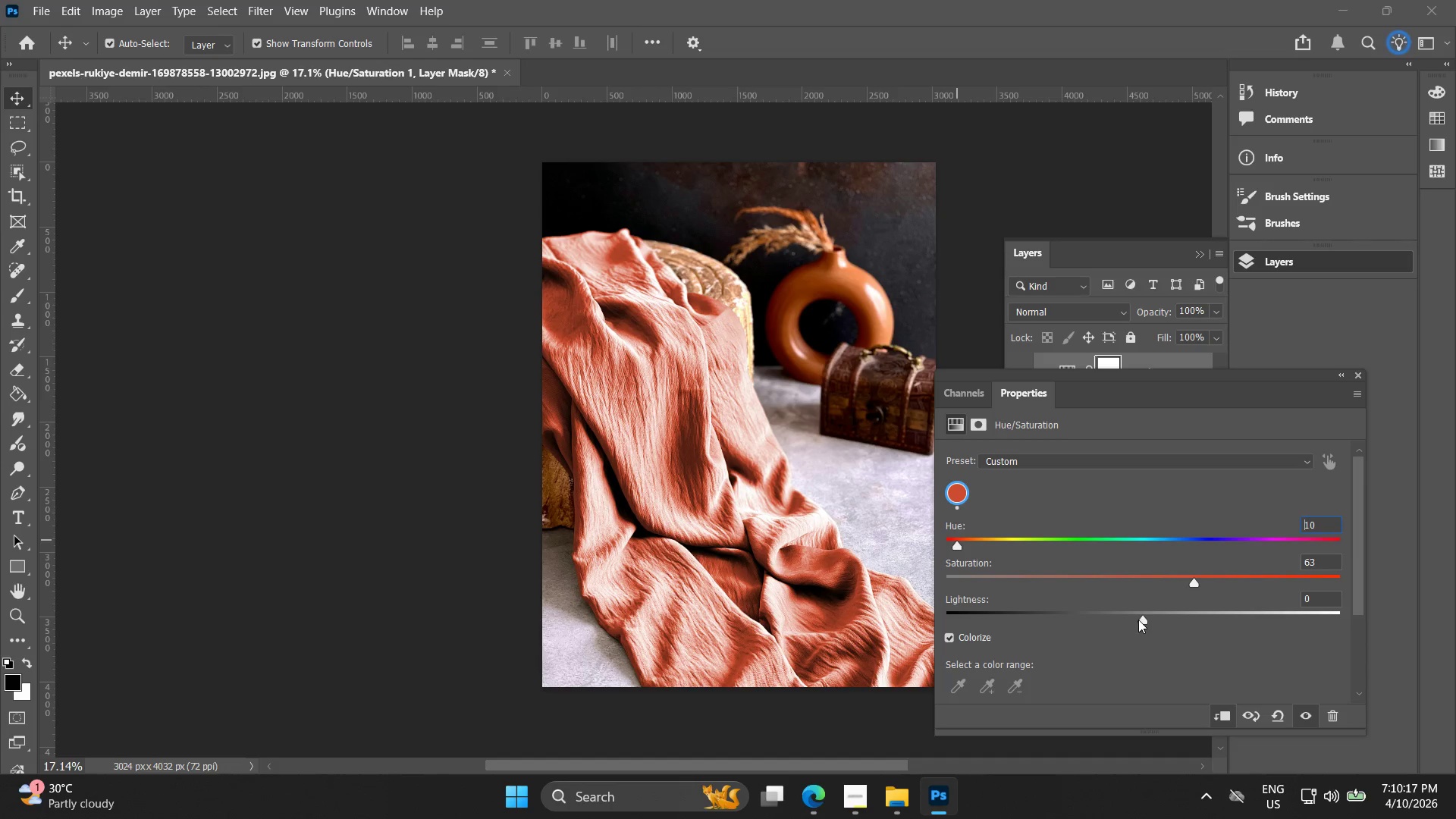 
left_click_drag(start_coordinate=[1141, 620], to_coordinate=[1129, 618])
 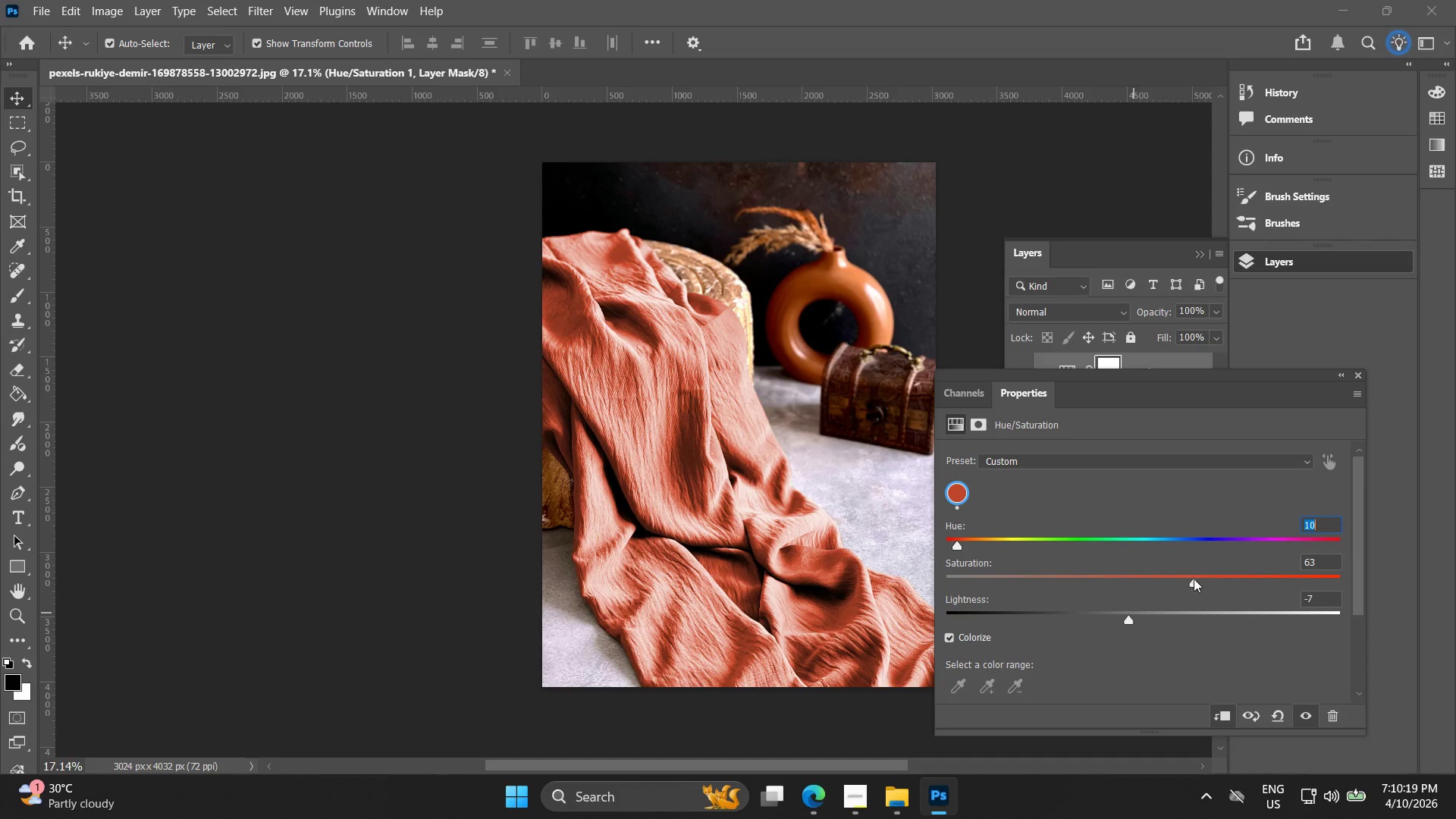 
left_click_drag(start_coordinate=[1194, 579], to_coordinate=[1231, 579])
 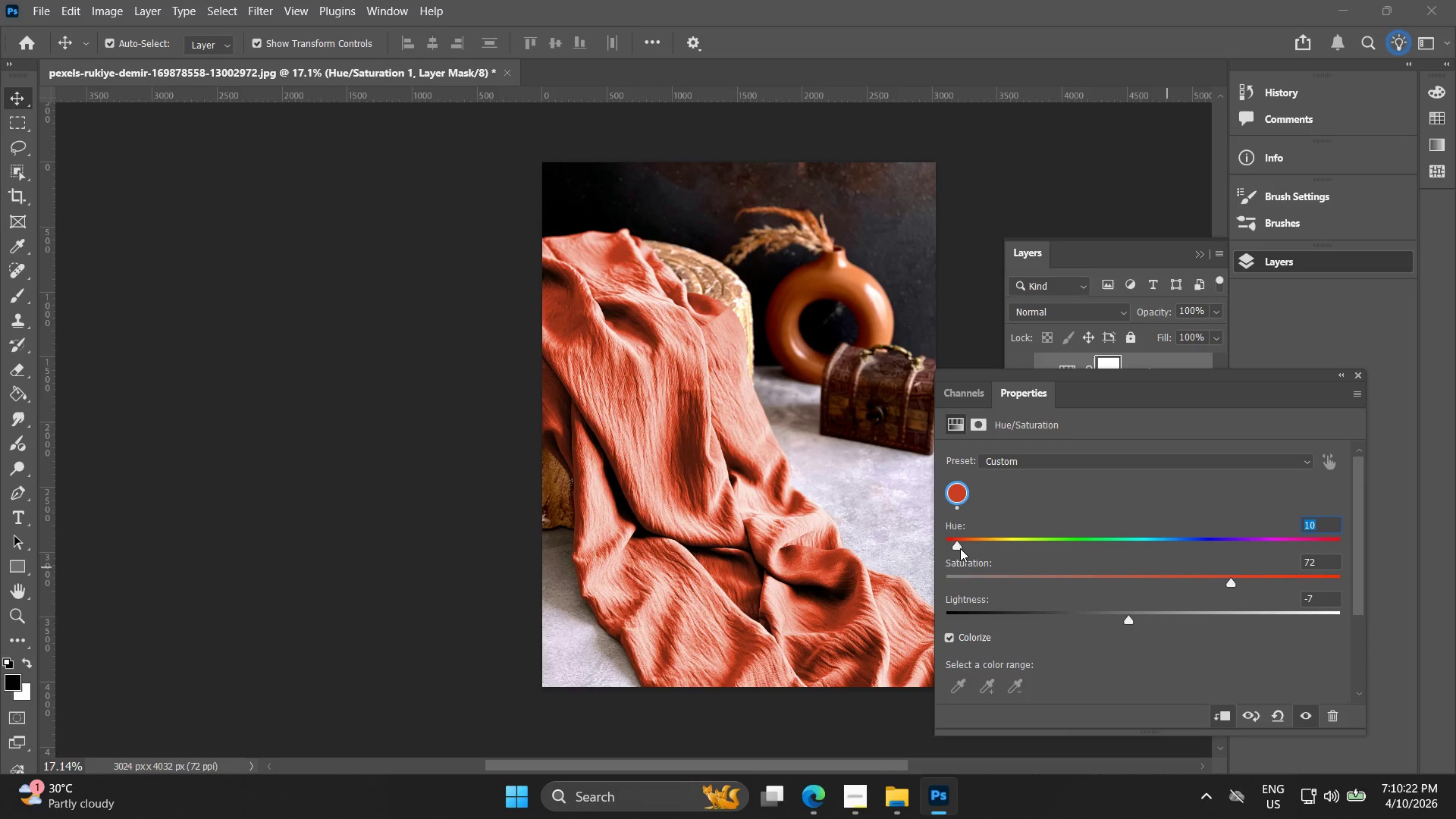 
left_click_drag(start_coordinate=[959, 548], to_coordinate=[977, 554])
 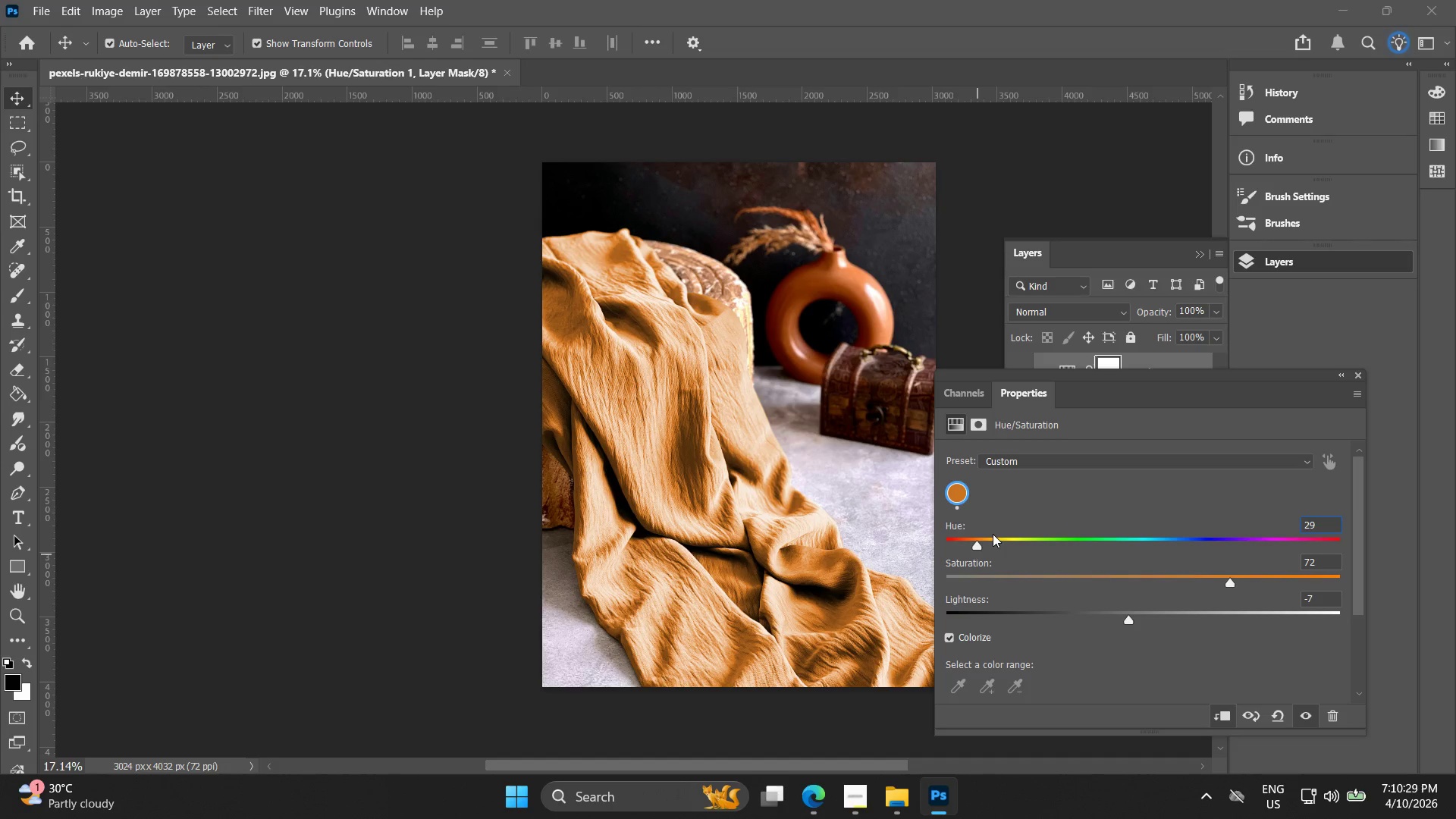 
left_click([1359, 376])
 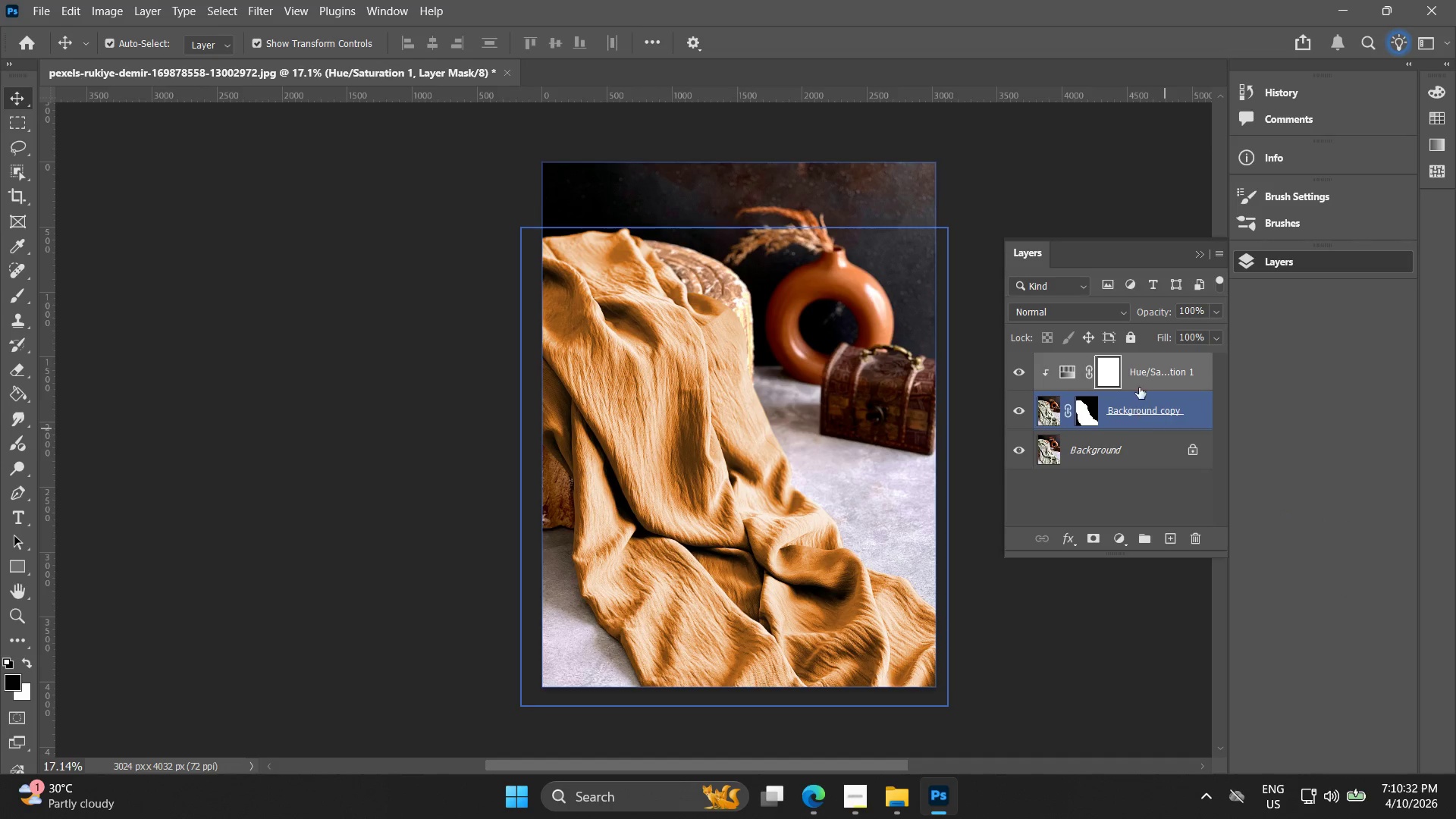 
right_click([1146, 368])
 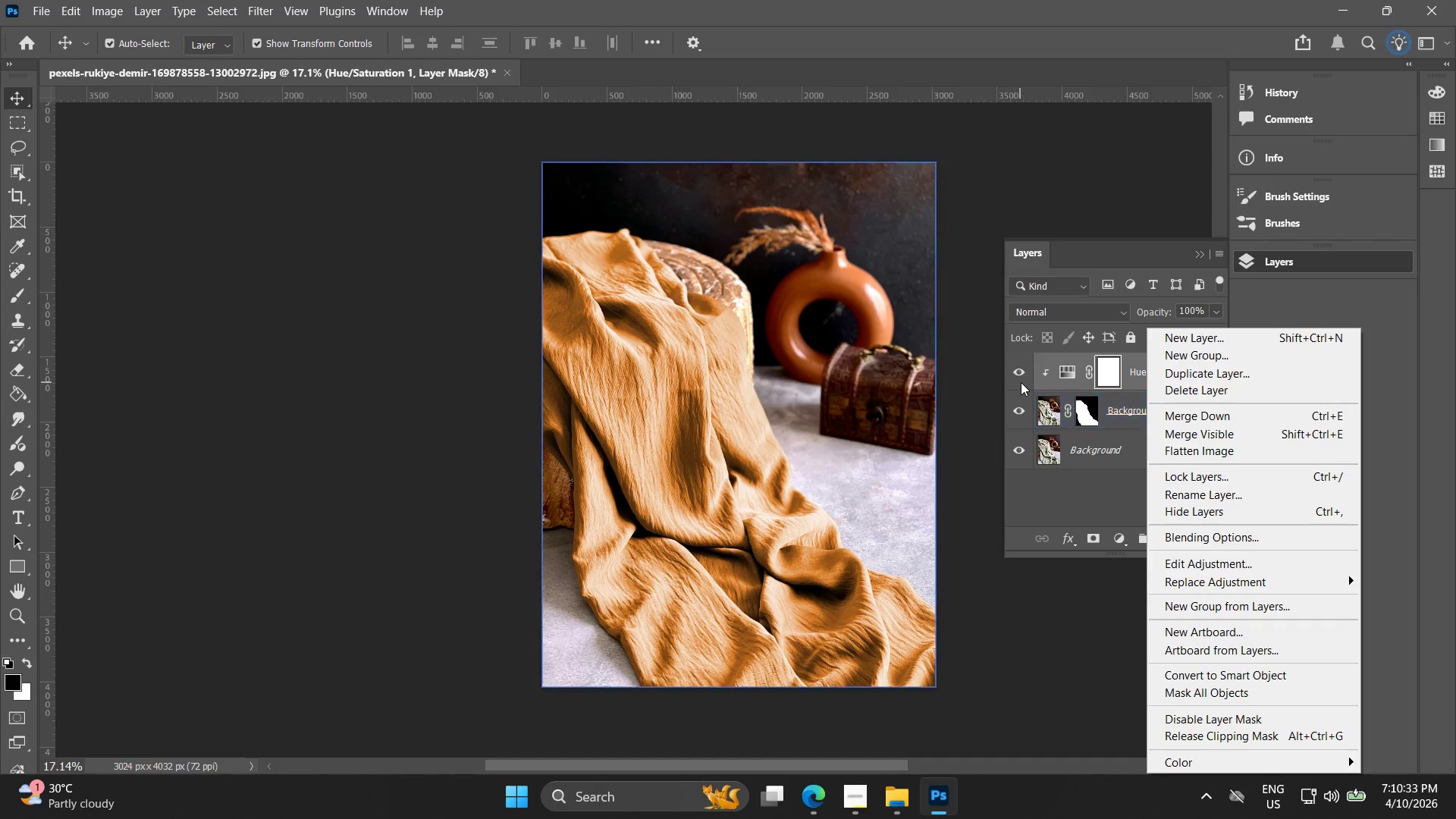 
right_click([1053, 375])
 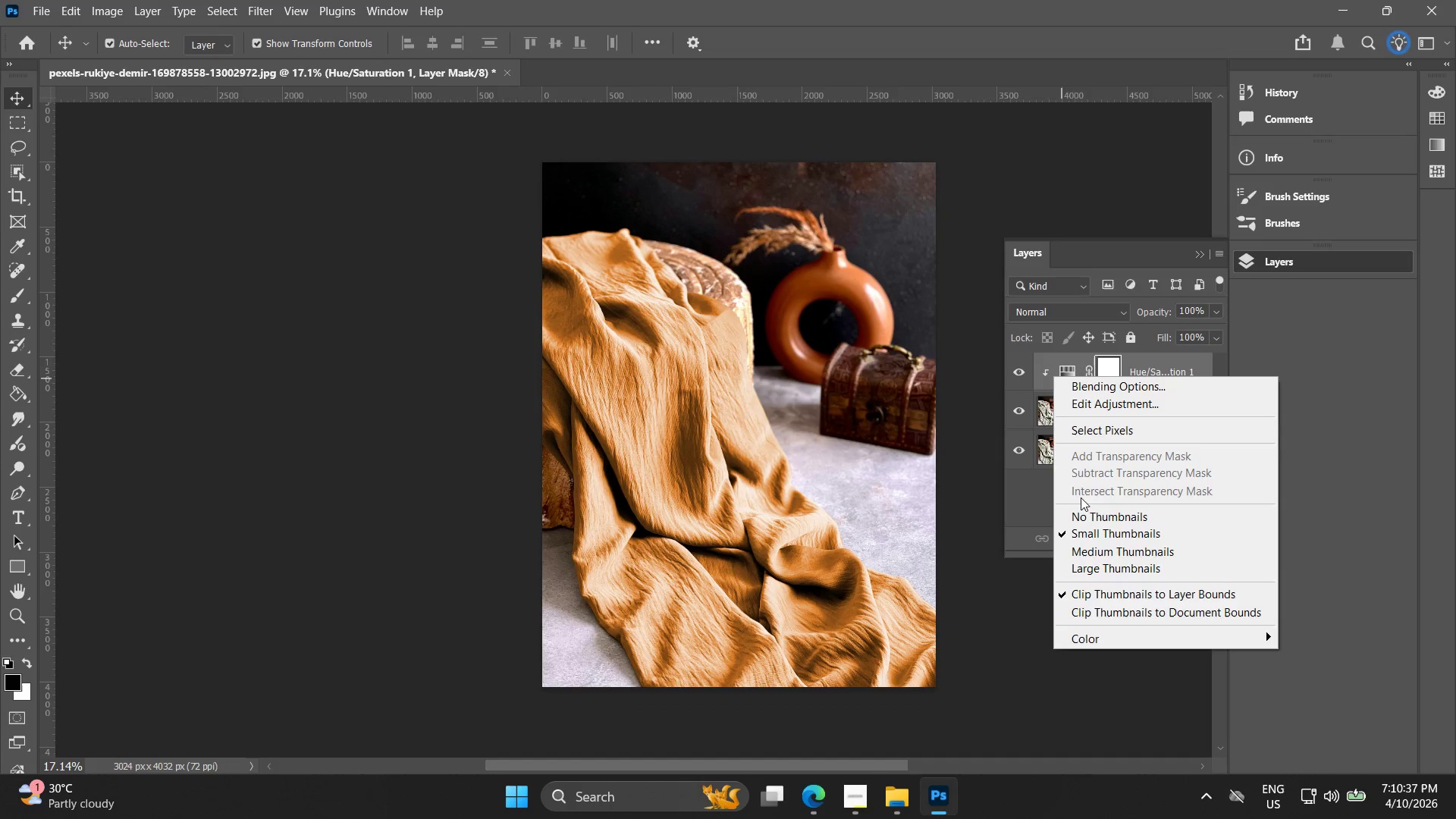 
left_click([1002, 578])
 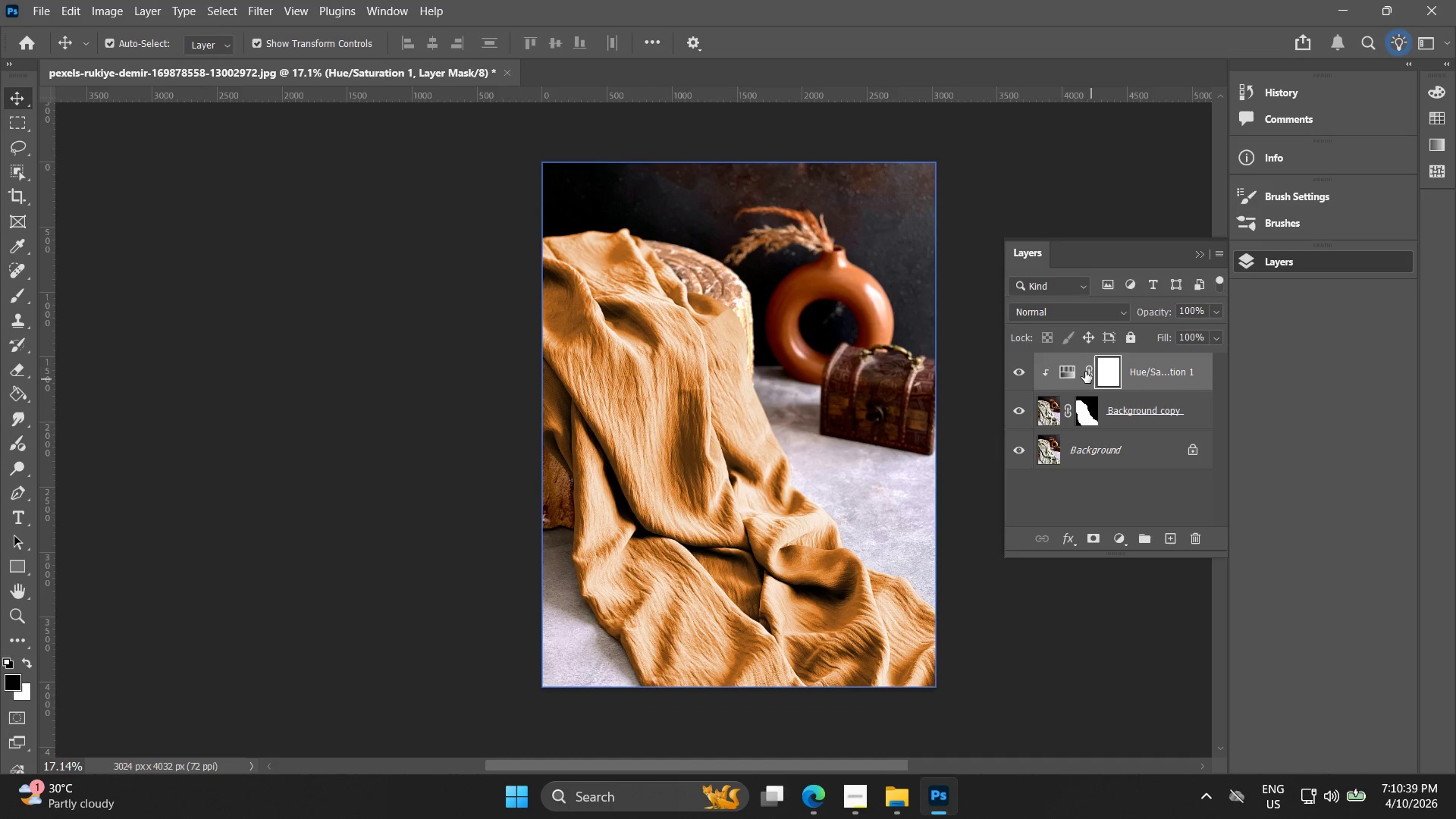 
right_click([1166, 381])
 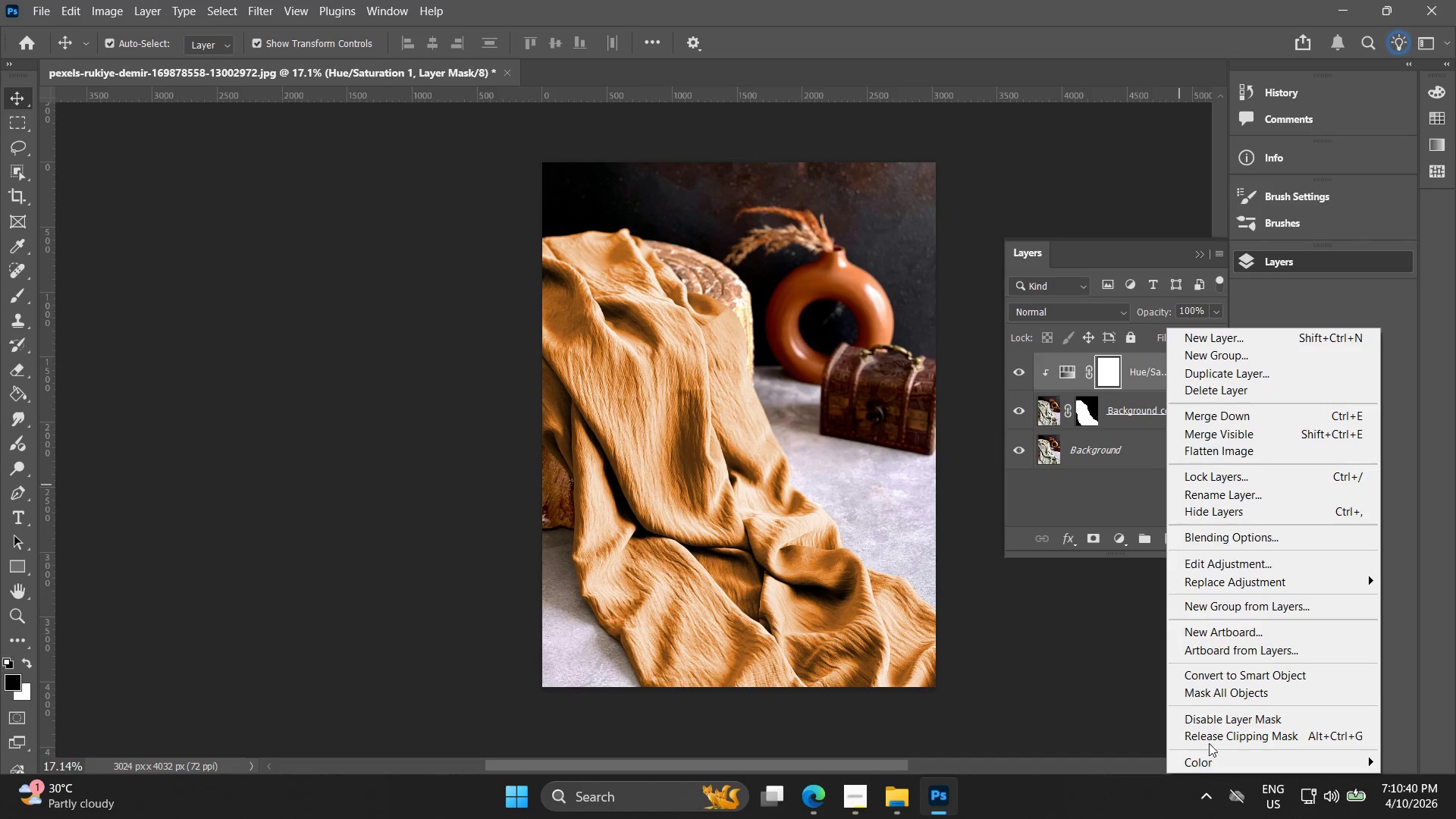 
left_click([1209, 740])
 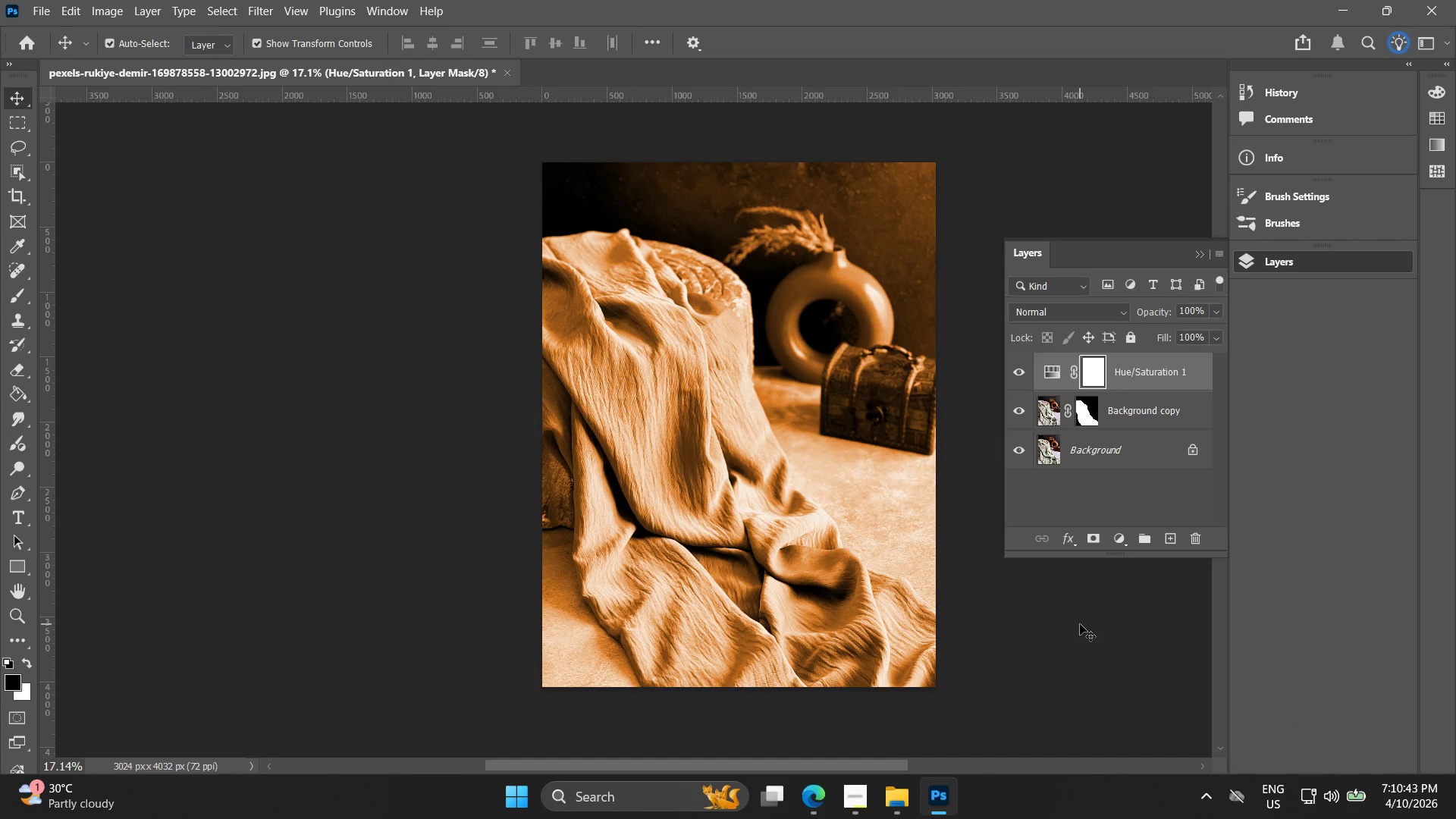 
key(Control+Z)
 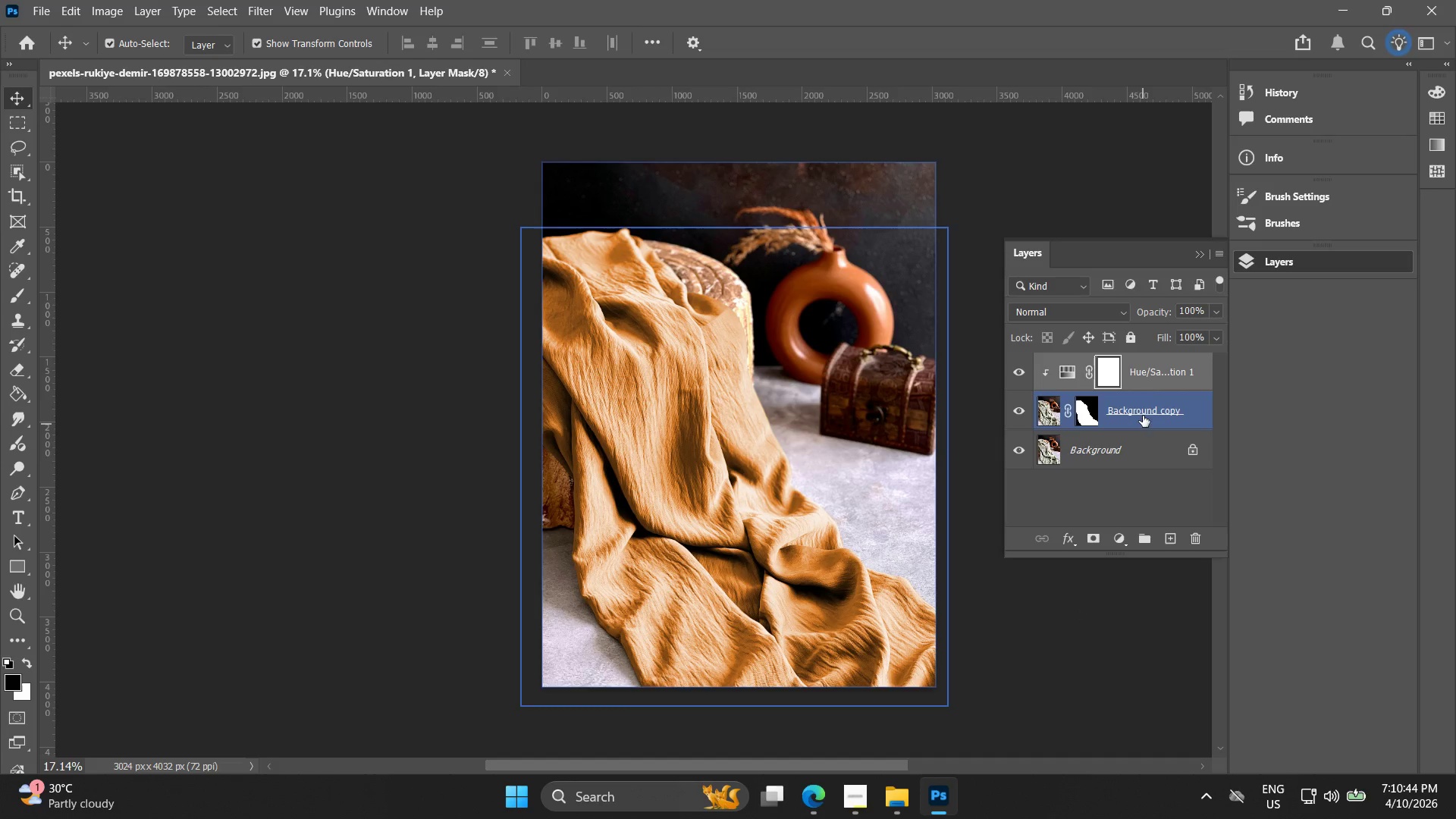 
left_click([1149, 453])
 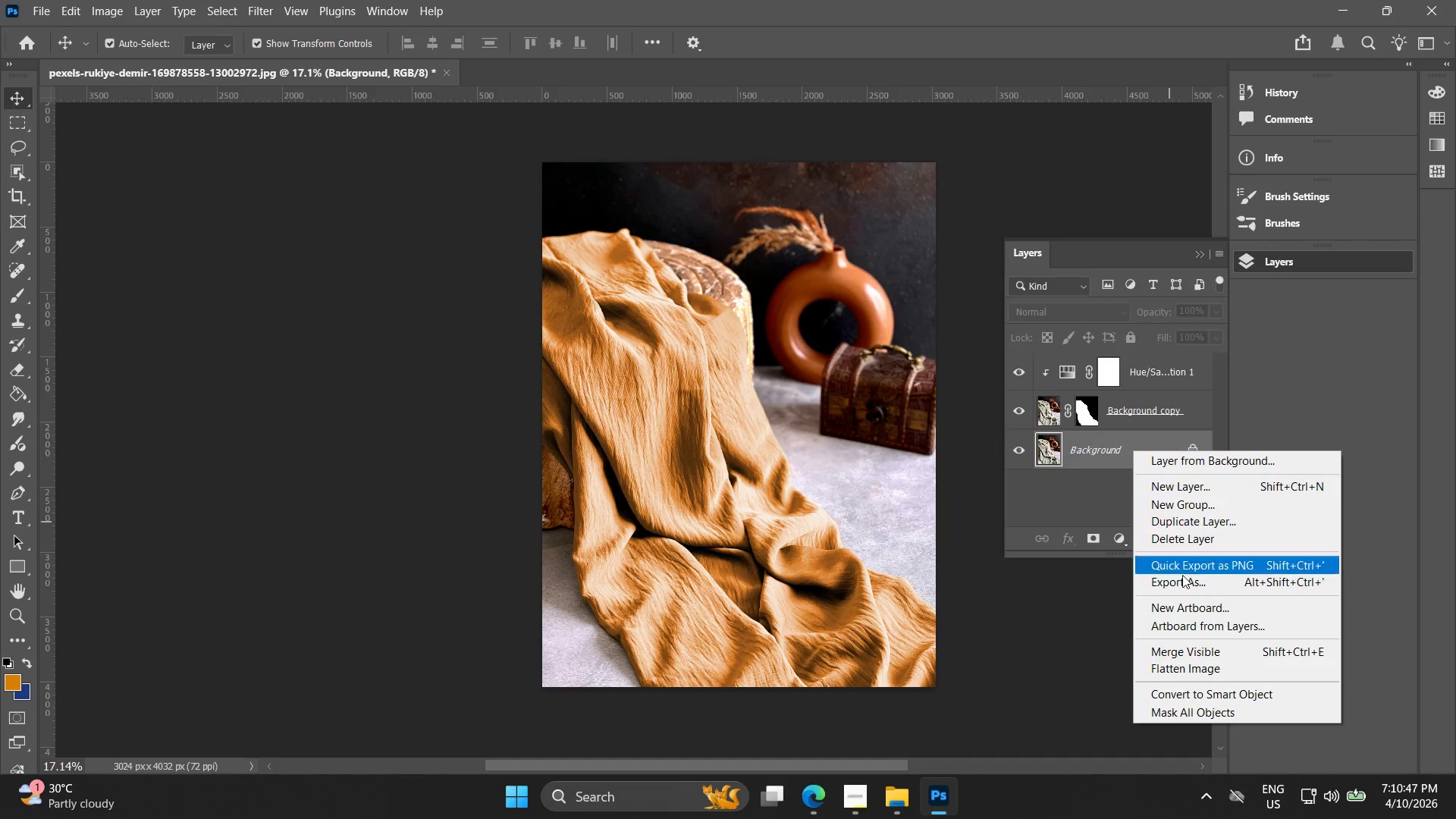 
left_click([1046, 611])
 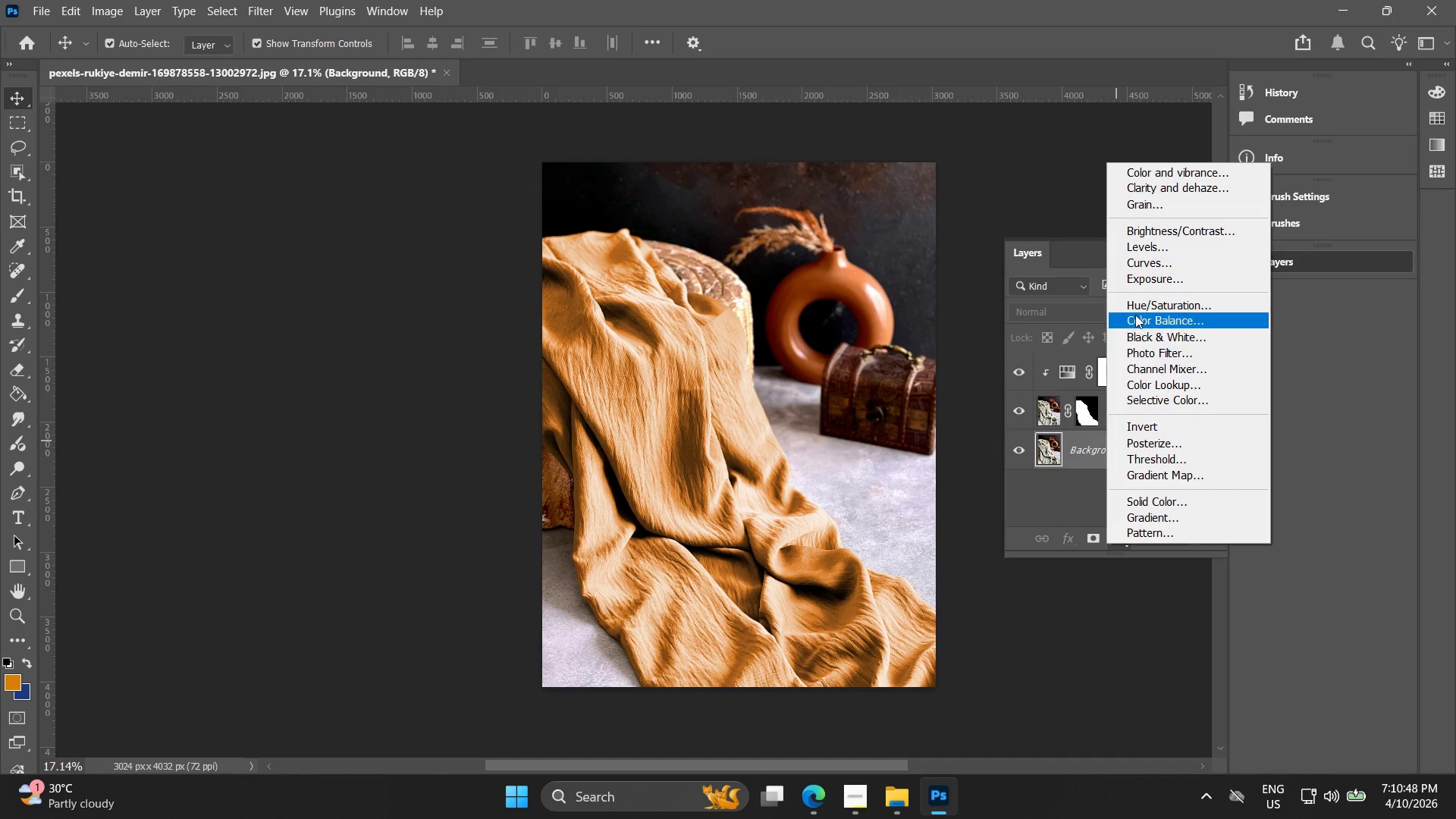 
left_click([1143, 304])
 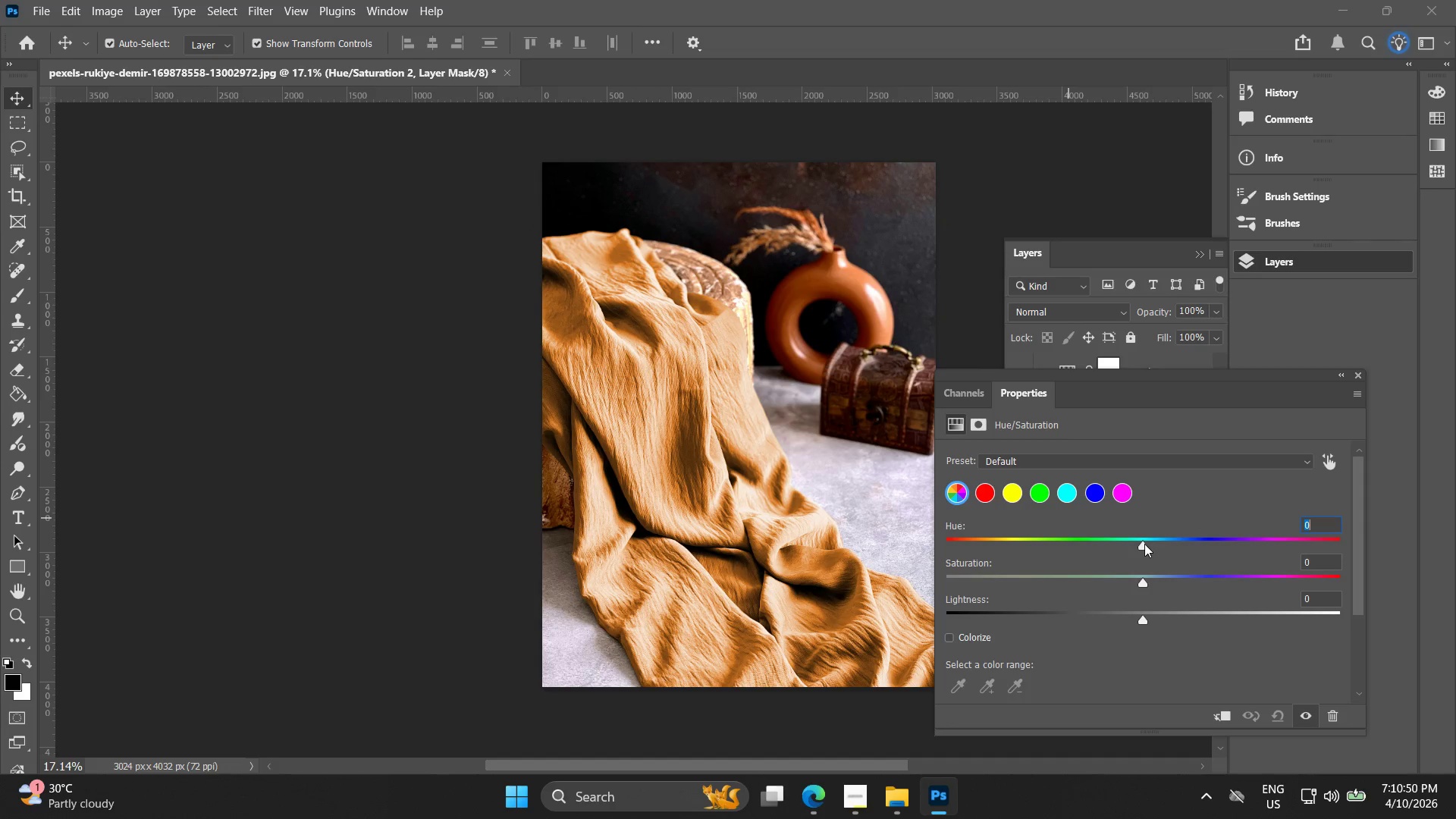 
left_click_drag(start_coordinate=[1148, 579], to_coordinate=[1181, 582])
 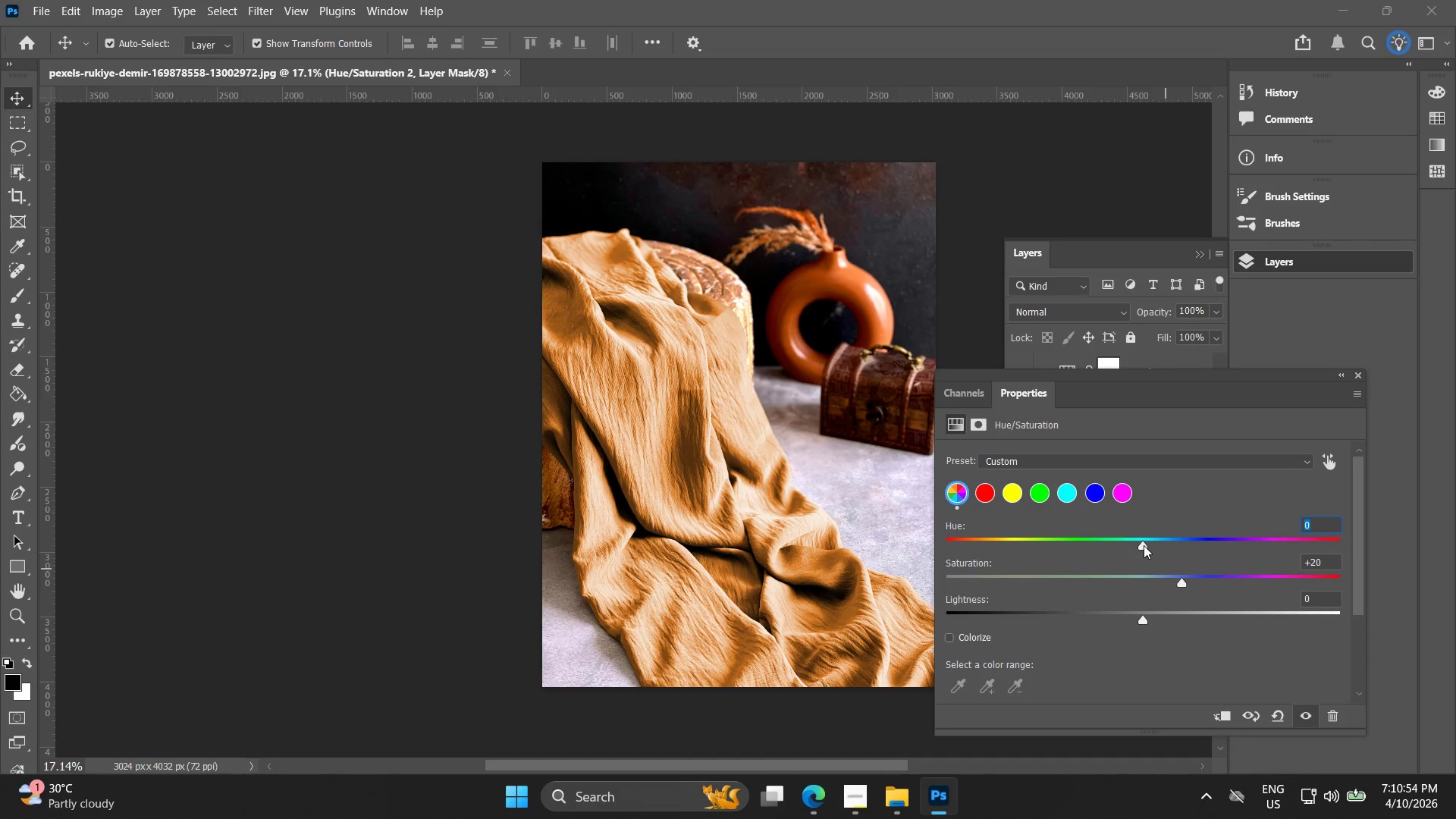 
left_click_drag(start_coordinate=[1141, 545], to_coordinate=[1144, 555])
 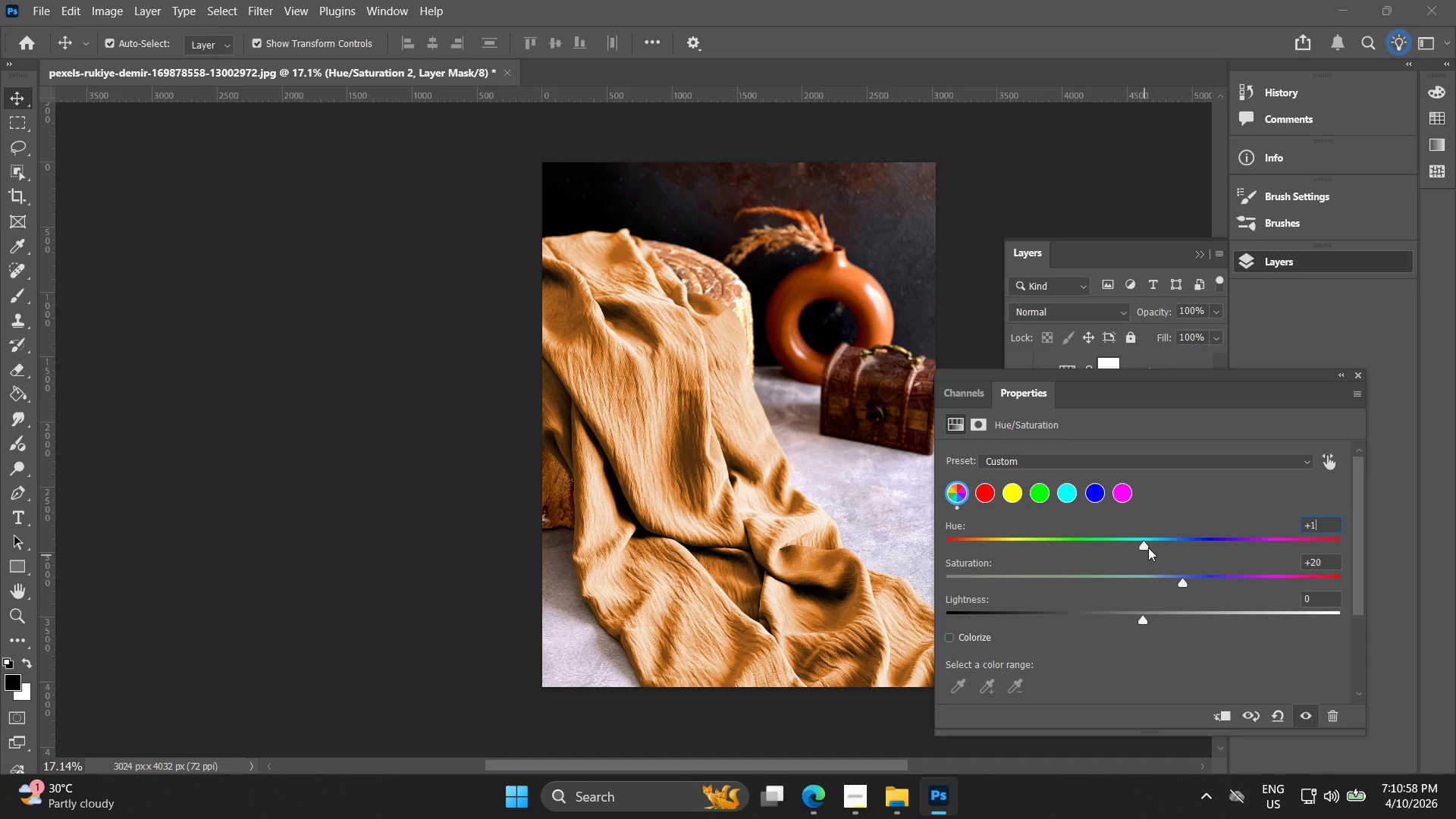 
left_click_drag(start_coordinate=[1144, 543], to_coordinate=[1138, 554])
 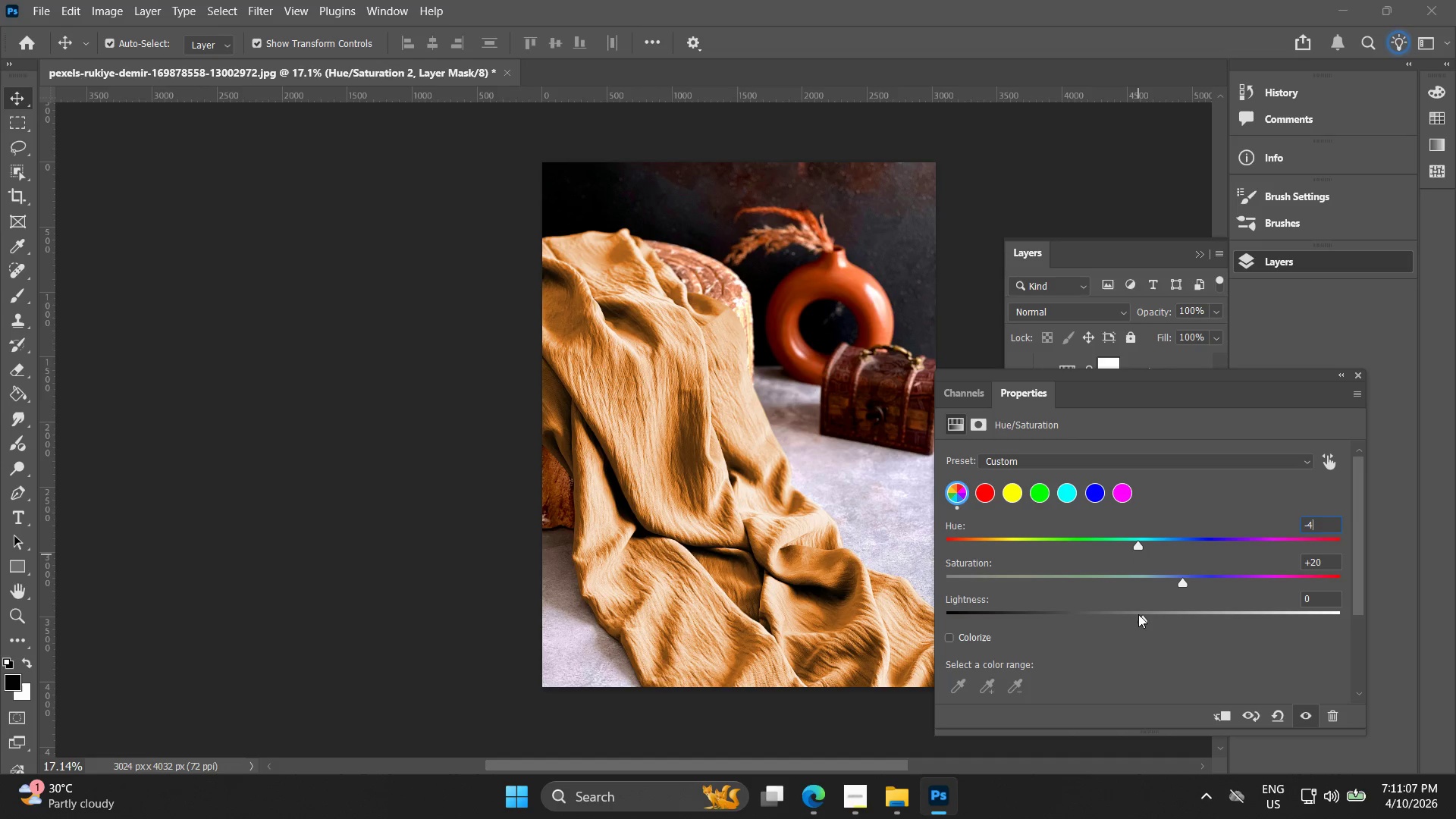 
left_click_drag(start_coordinate=[1138, 613], to_coordinate=[1127, 617])
 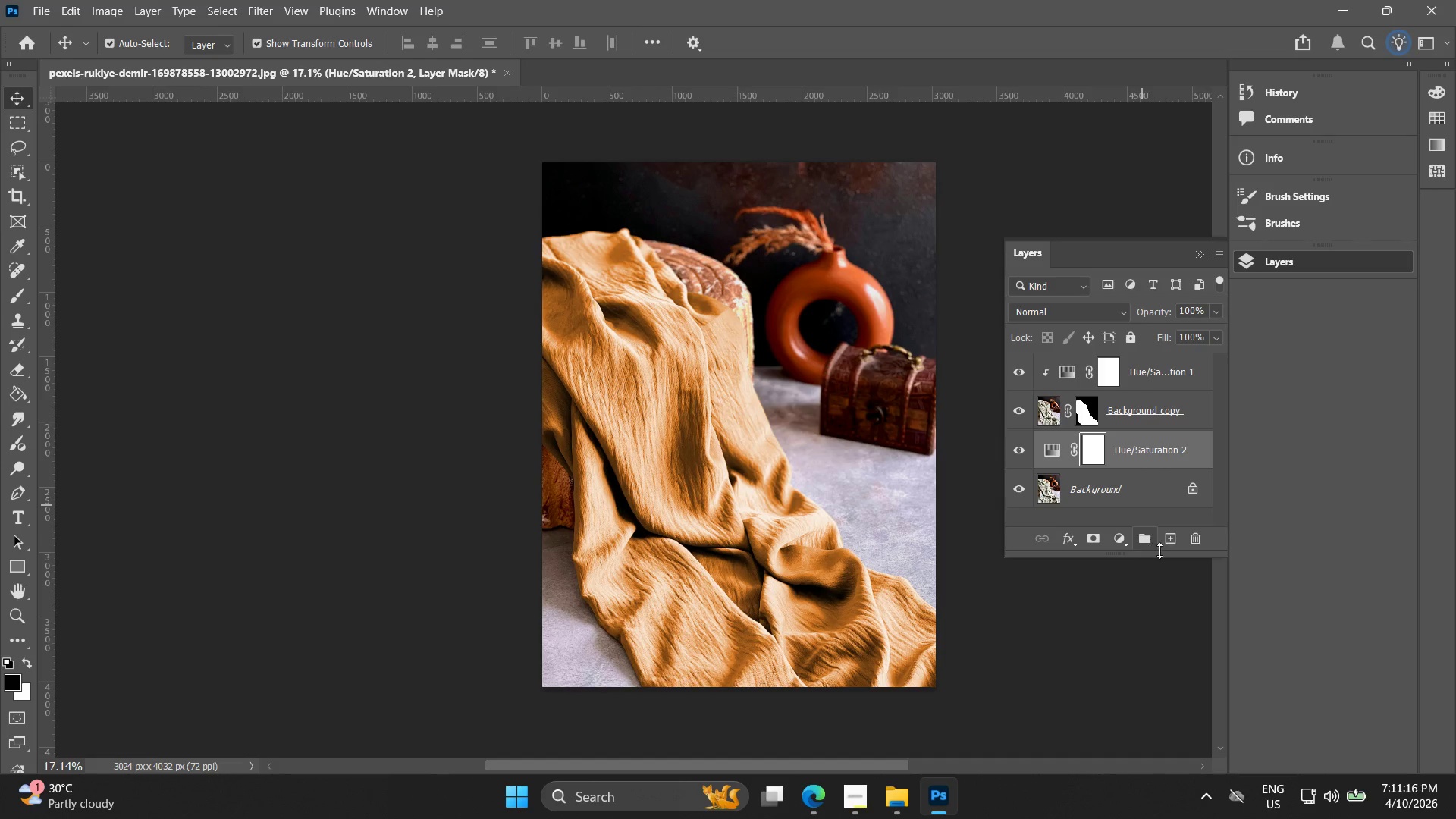 
wait(7.53)
 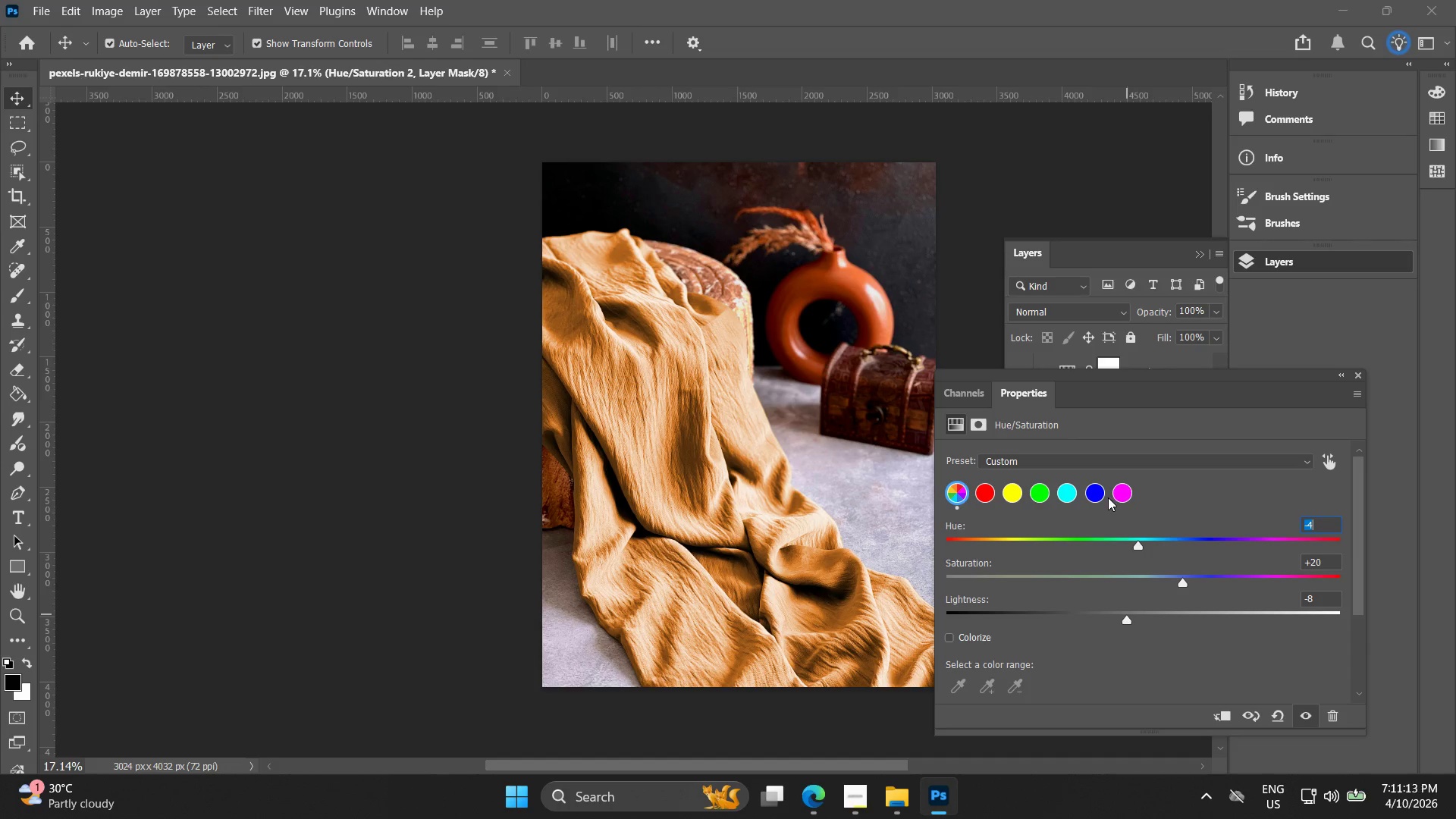 
left_click([1163, 261])
 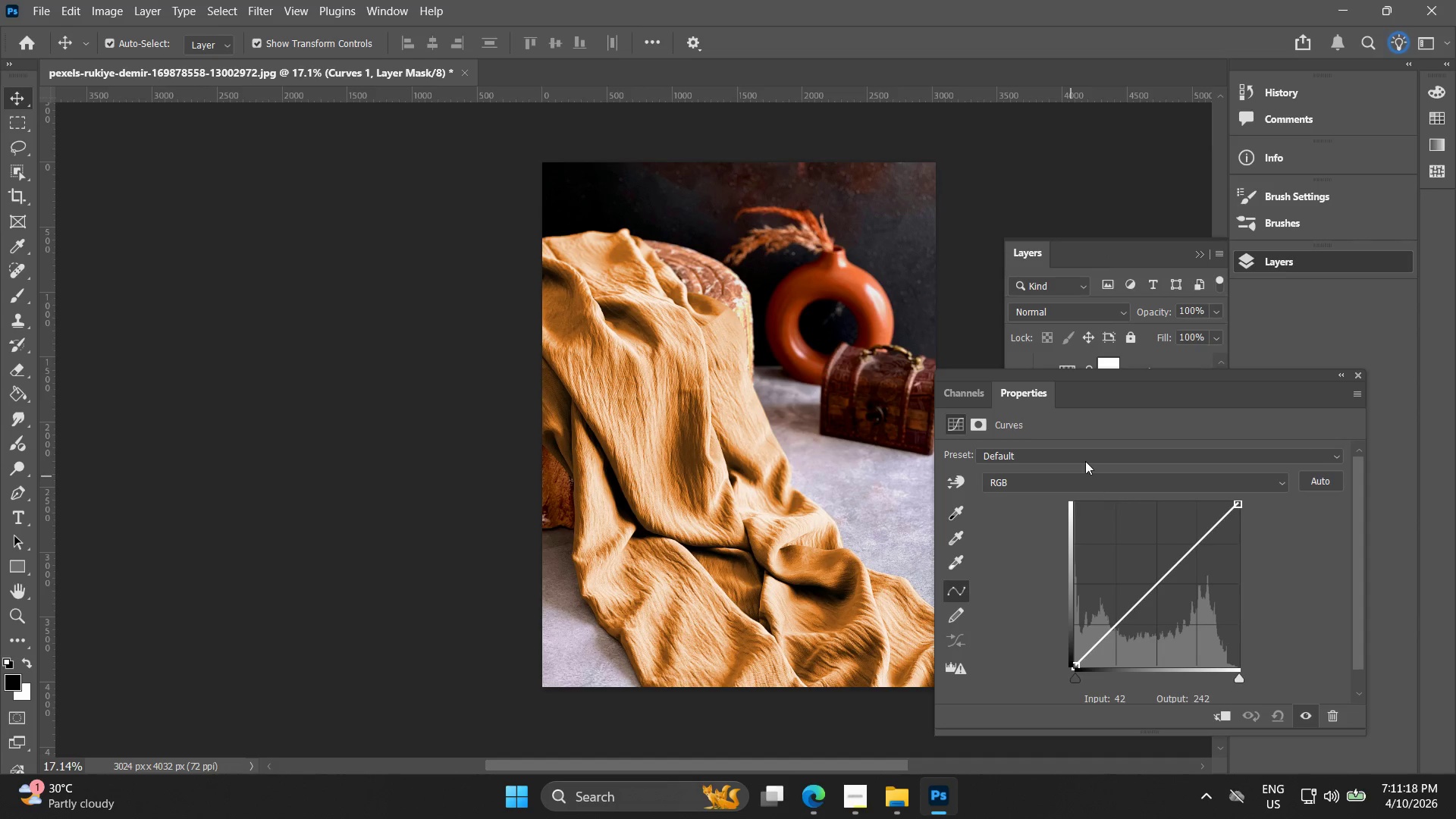 
left_click([1085, 491])
 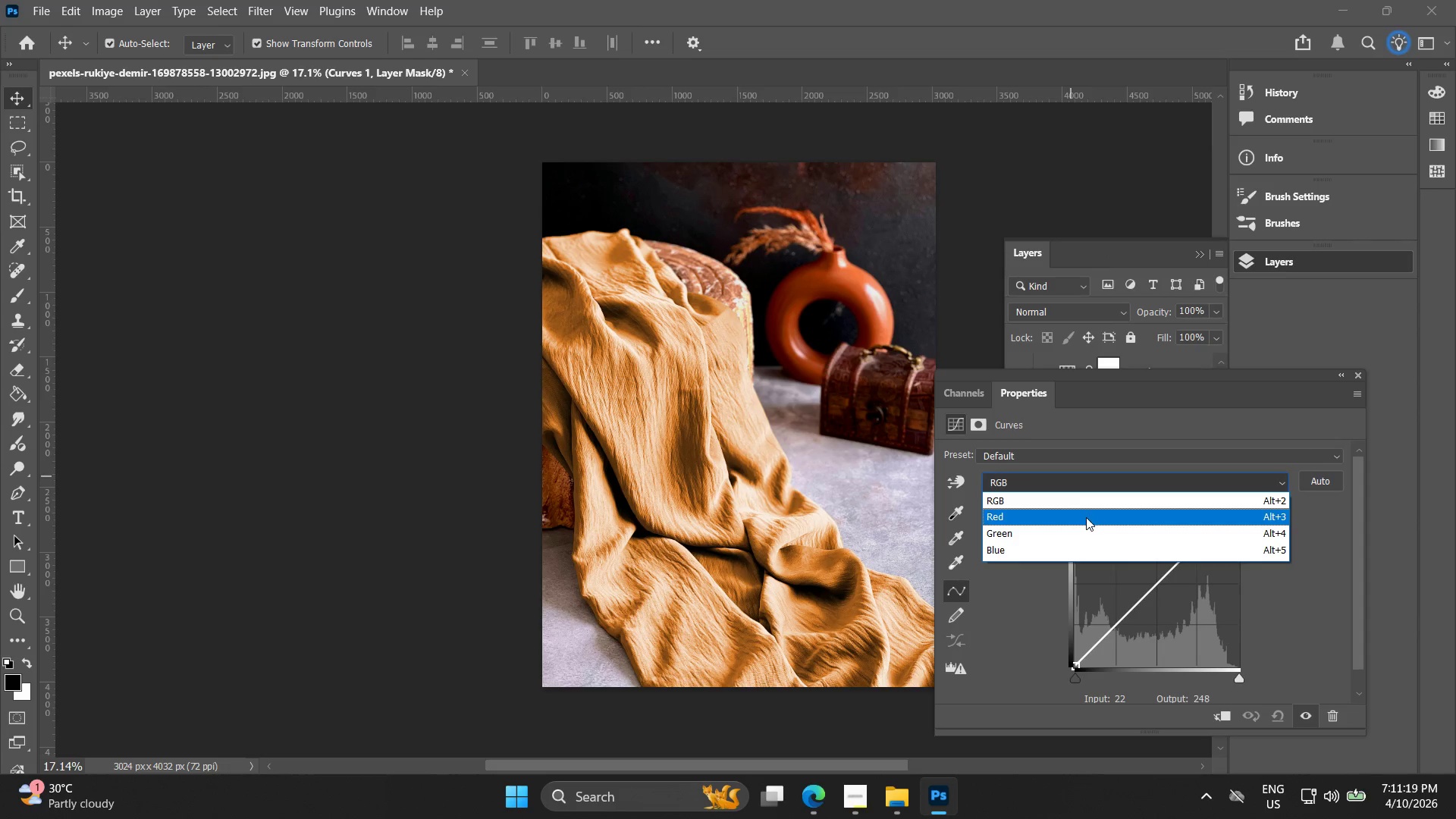 
left_click([1086, 517])
 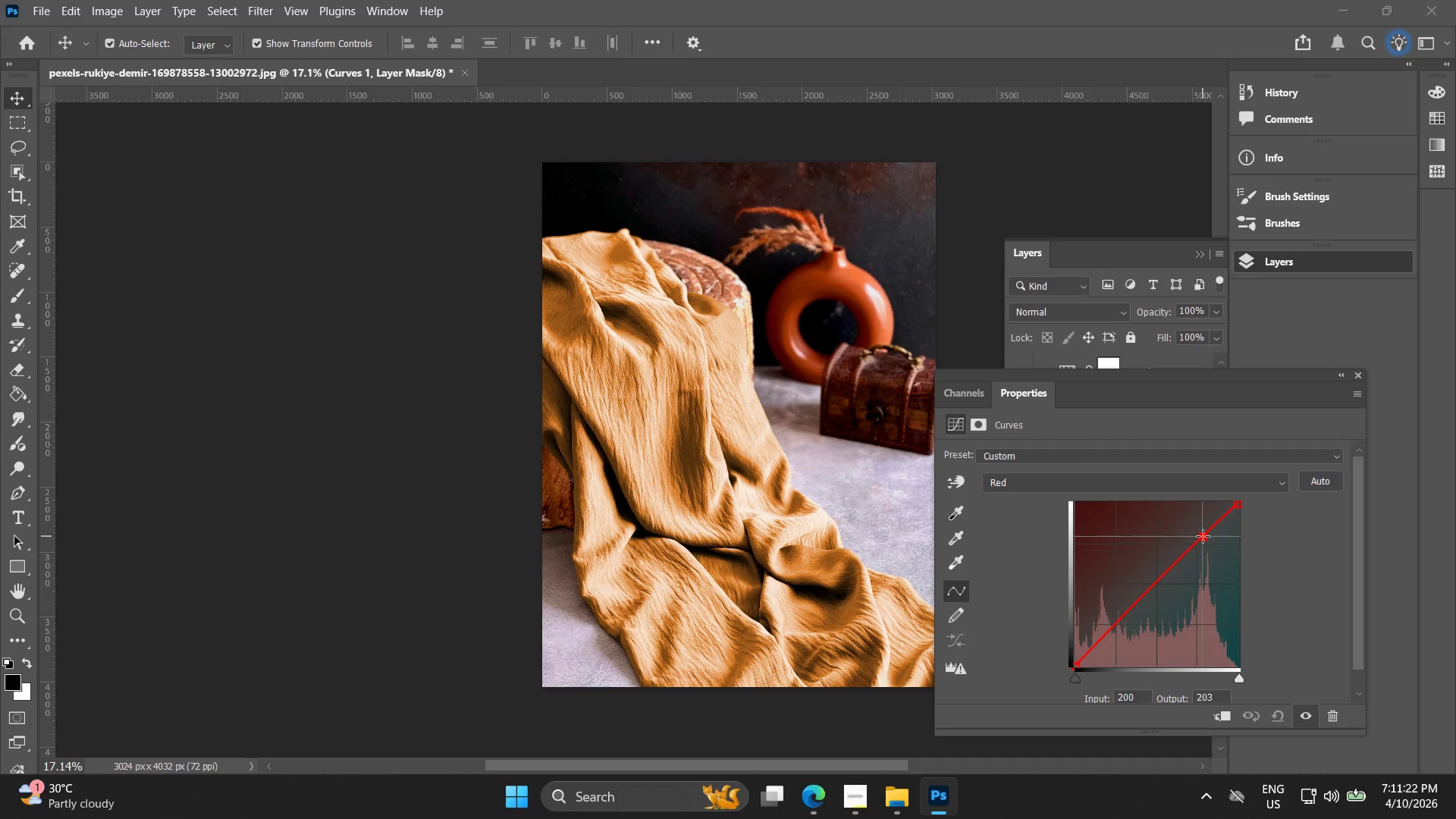 
left_click_drag(start_coordinate=[1112, 627], to_coordinate=[1080, 661])
 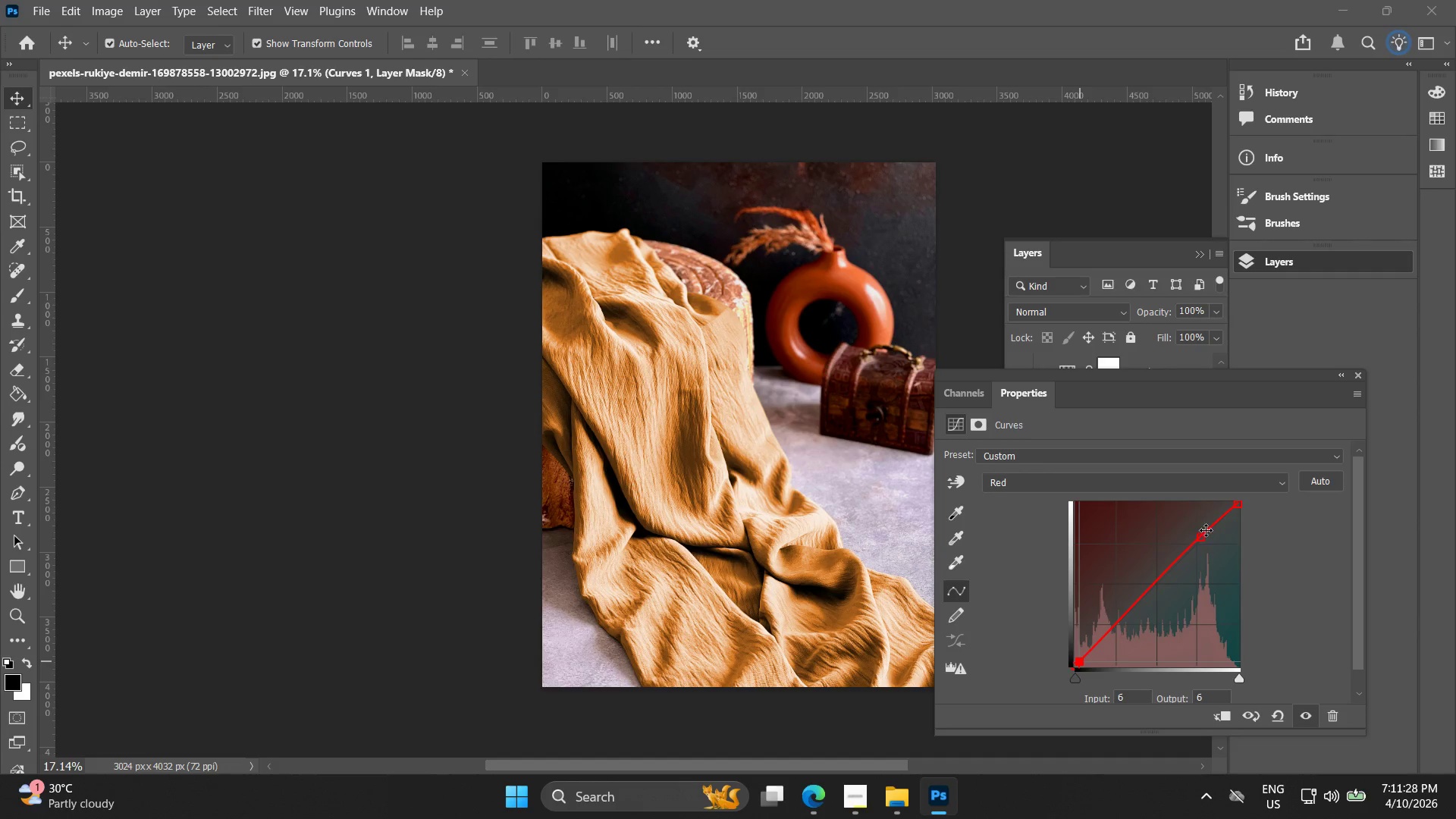 
left_click_drag(start_coordinate=[1219, 516], to_coordinate=[1220, 511])
 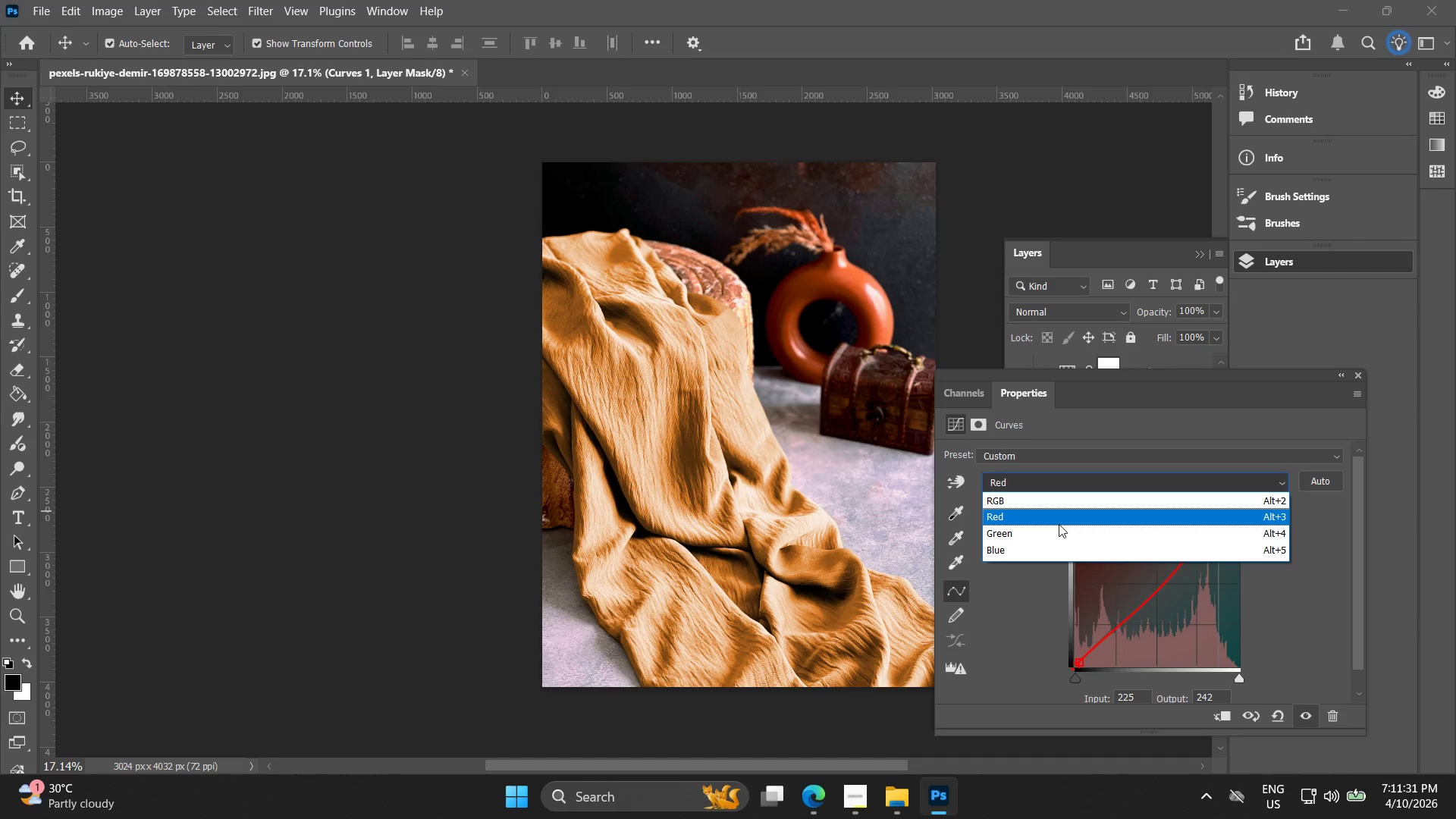 
left_click([1056, 529])
 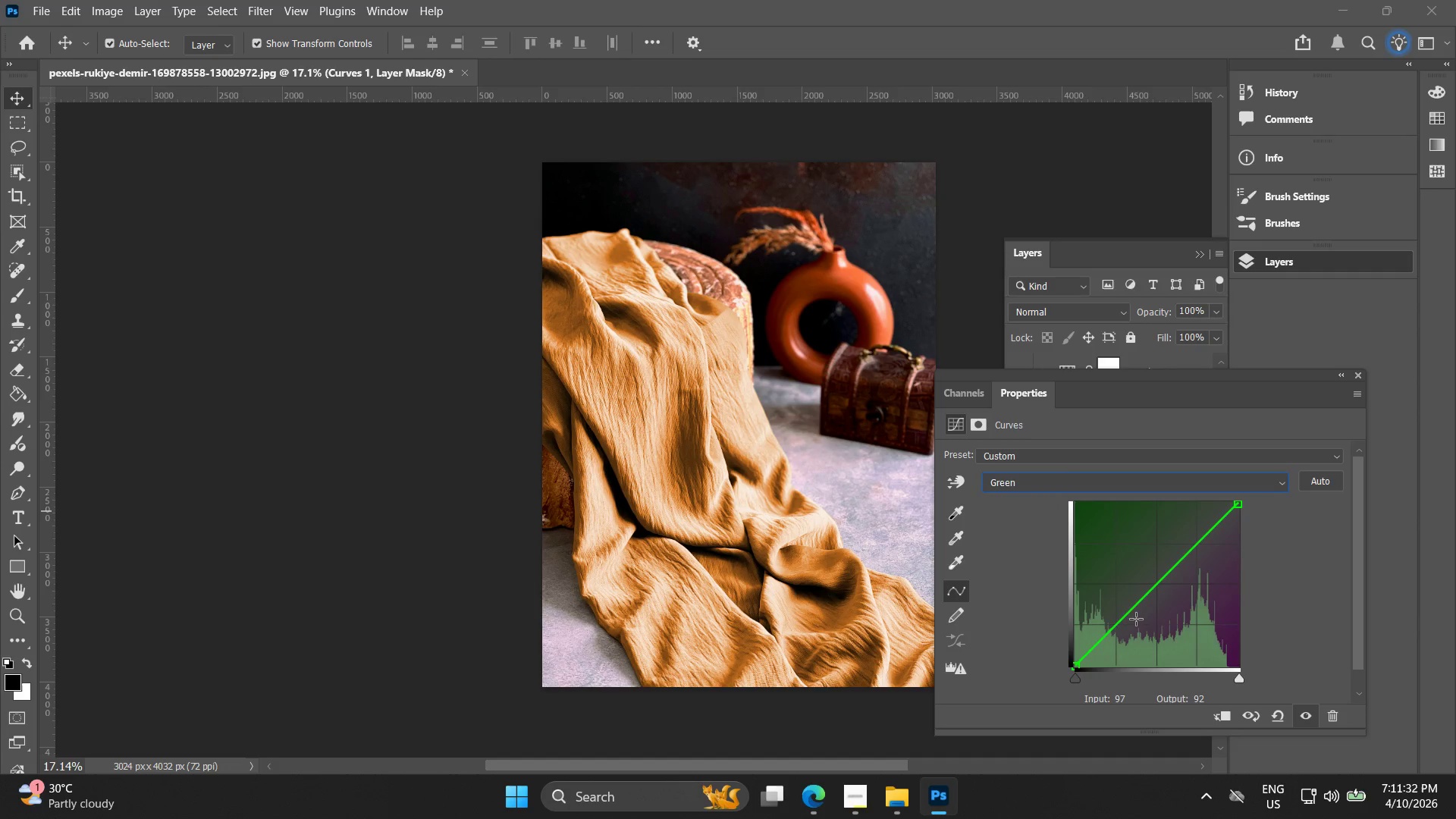 
left_click_drag(start_coordinate=[1131, 611], to_coordinate=[1112, 623])
 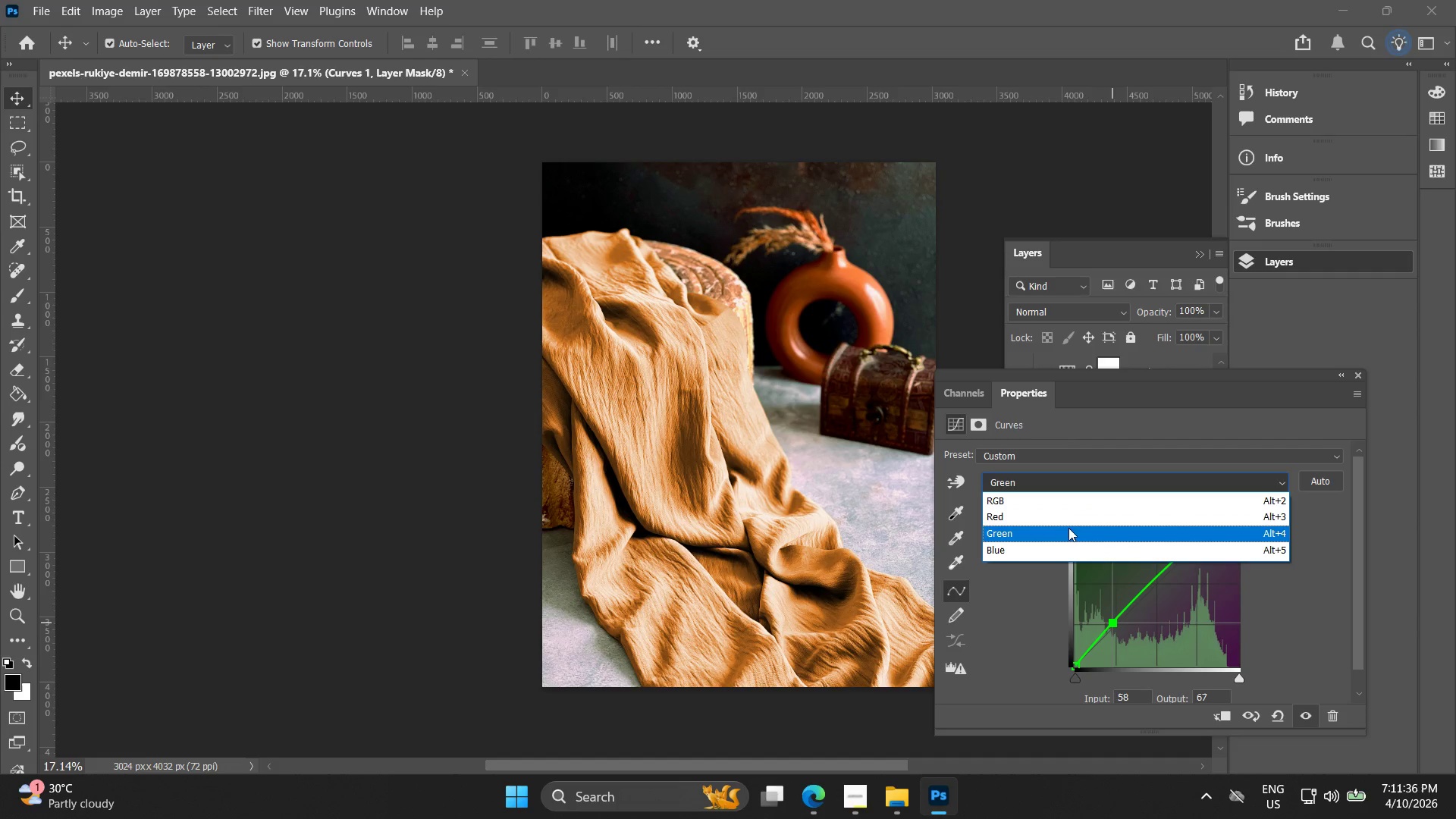 
left_click([1063, 549])
 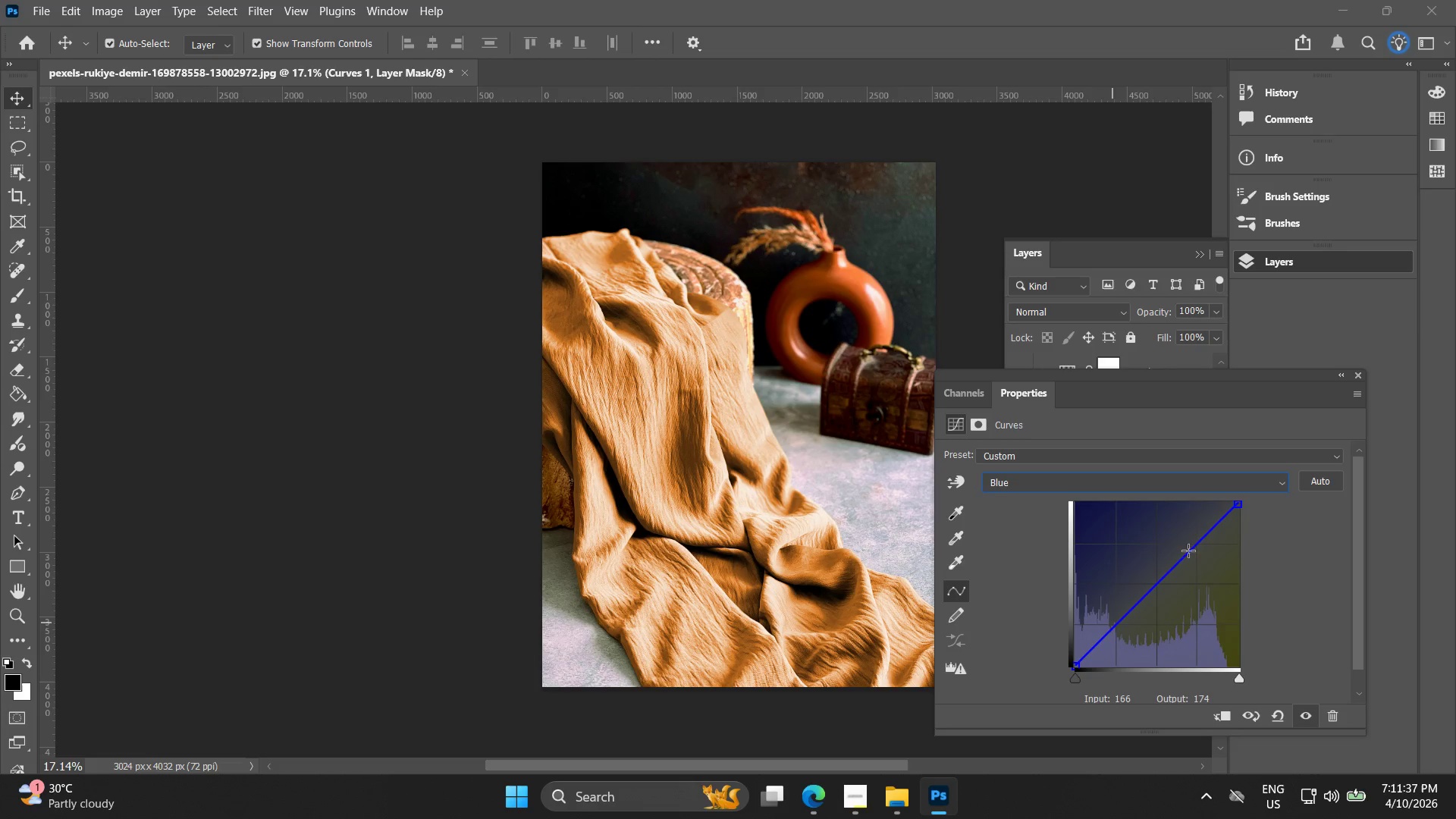 
left_click_drag(start_coordinate=[1206, 541], to_coordinate=[1087, 657])
 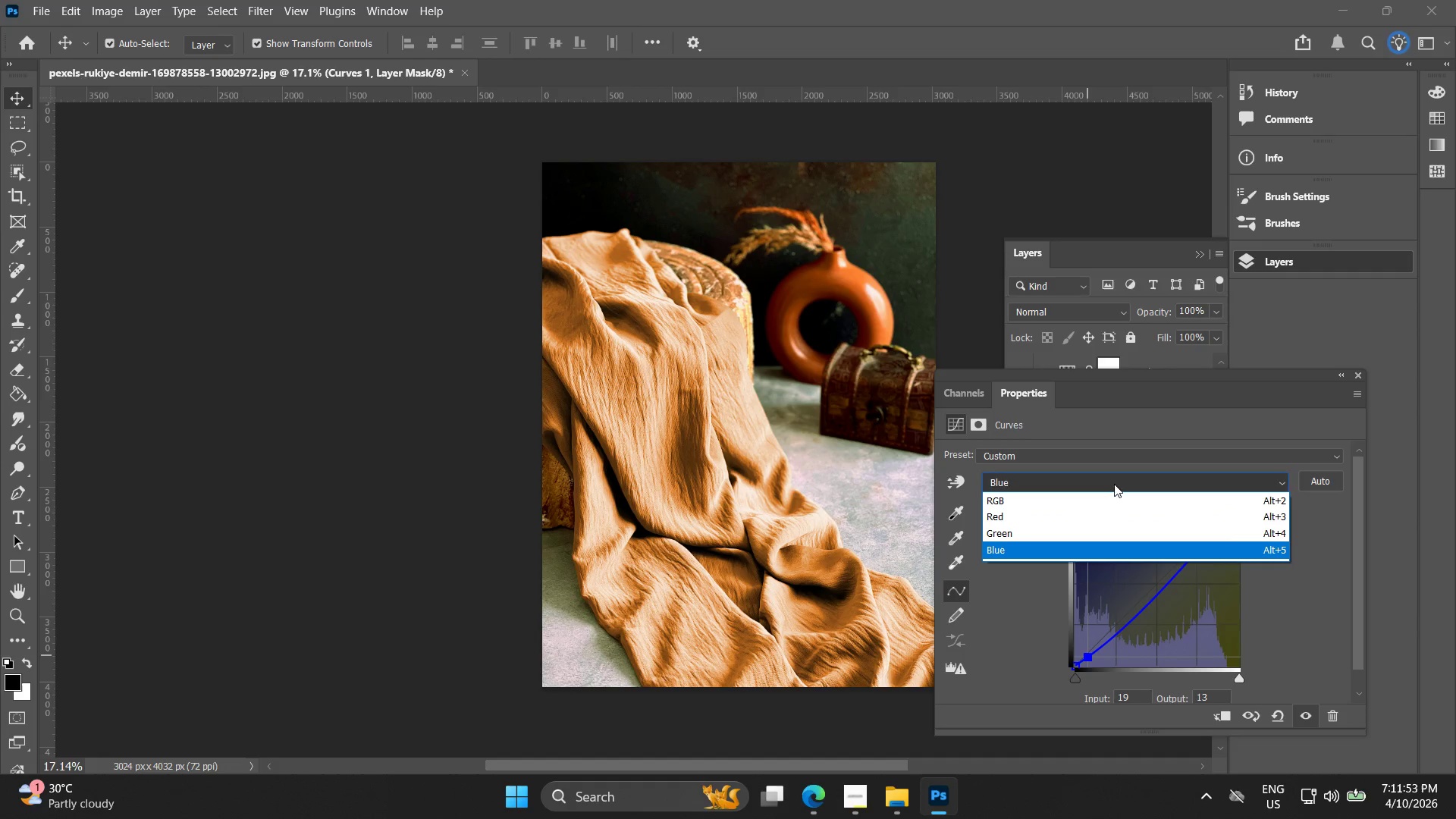 
left_click([1116, 522])
 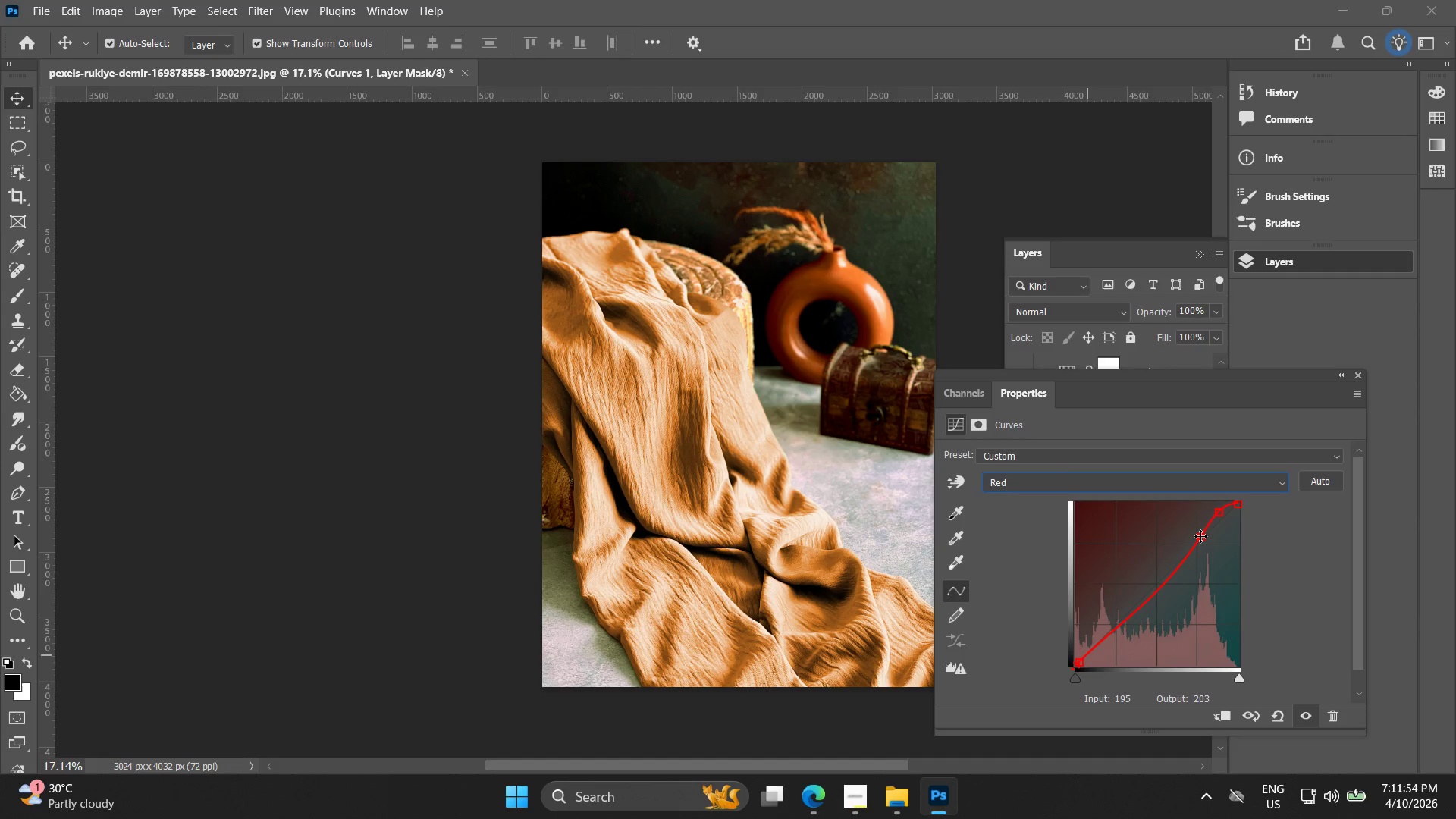 
left_click_drag(start_coordinate=[1199, 538], to_coordinate=[1195, 530])
 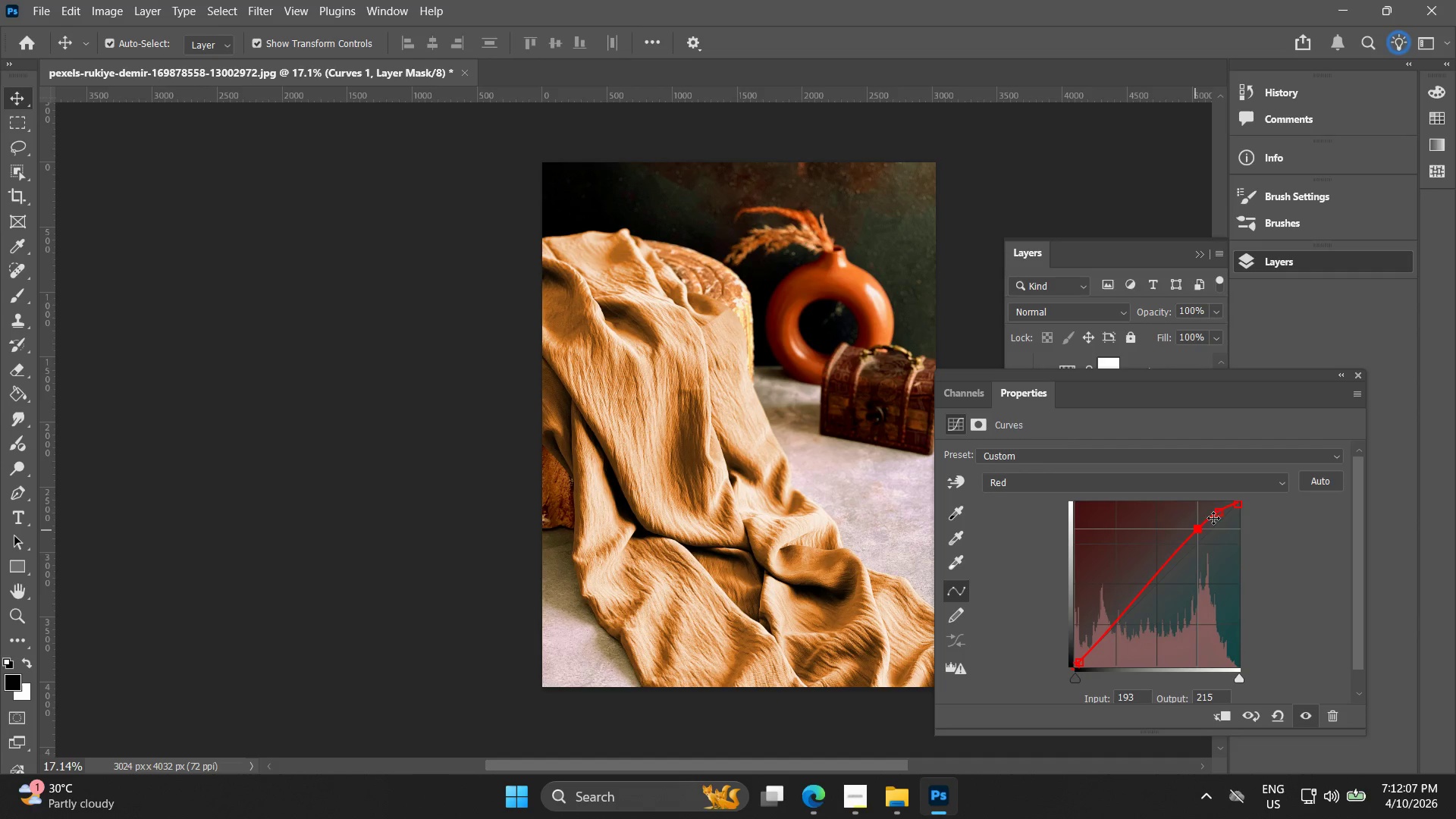 
left_click_drag(start_coordinate=[1219, 515], to_coordinate=[1210, 508])
 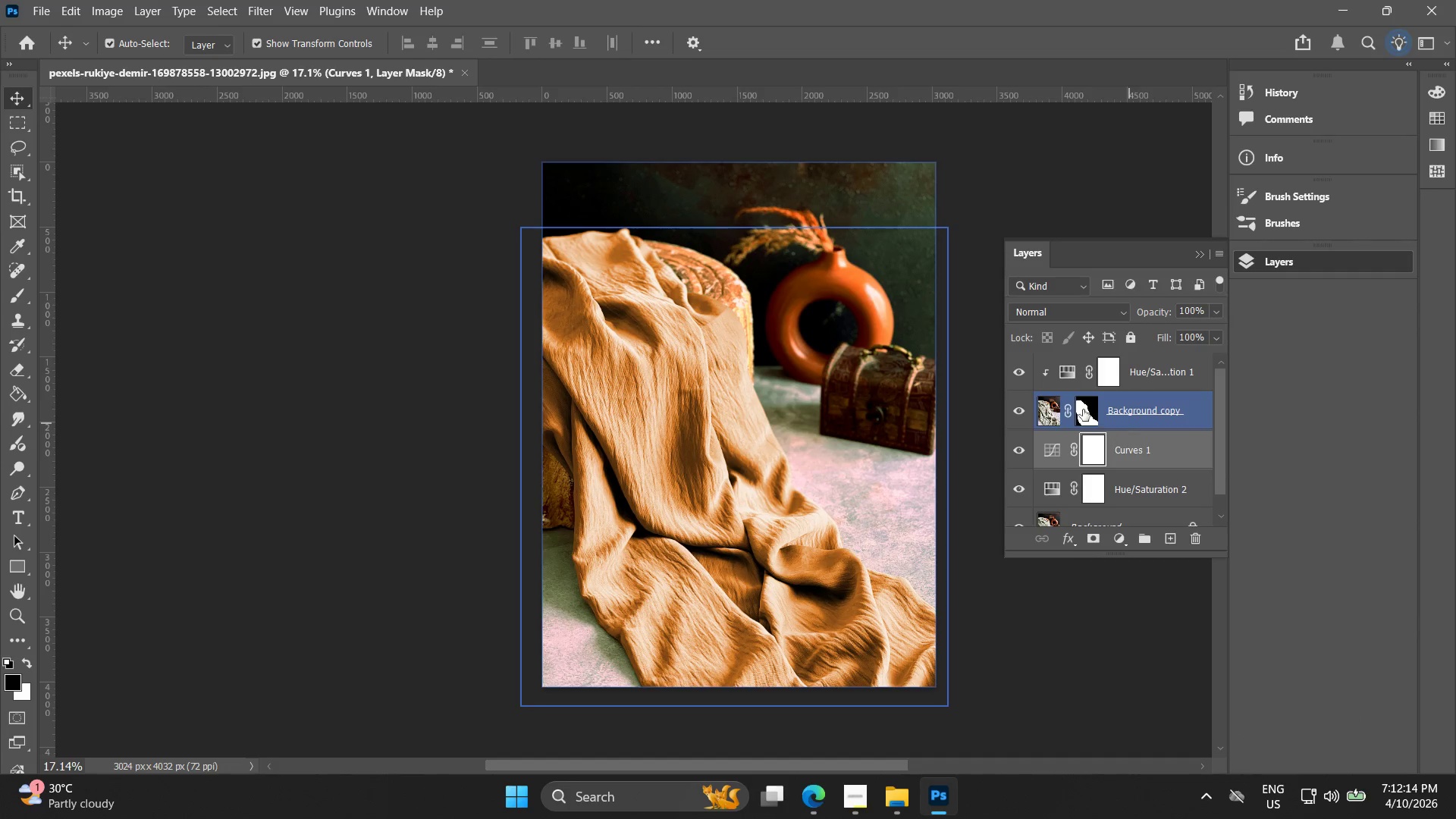 
left_click([1050, 410])
 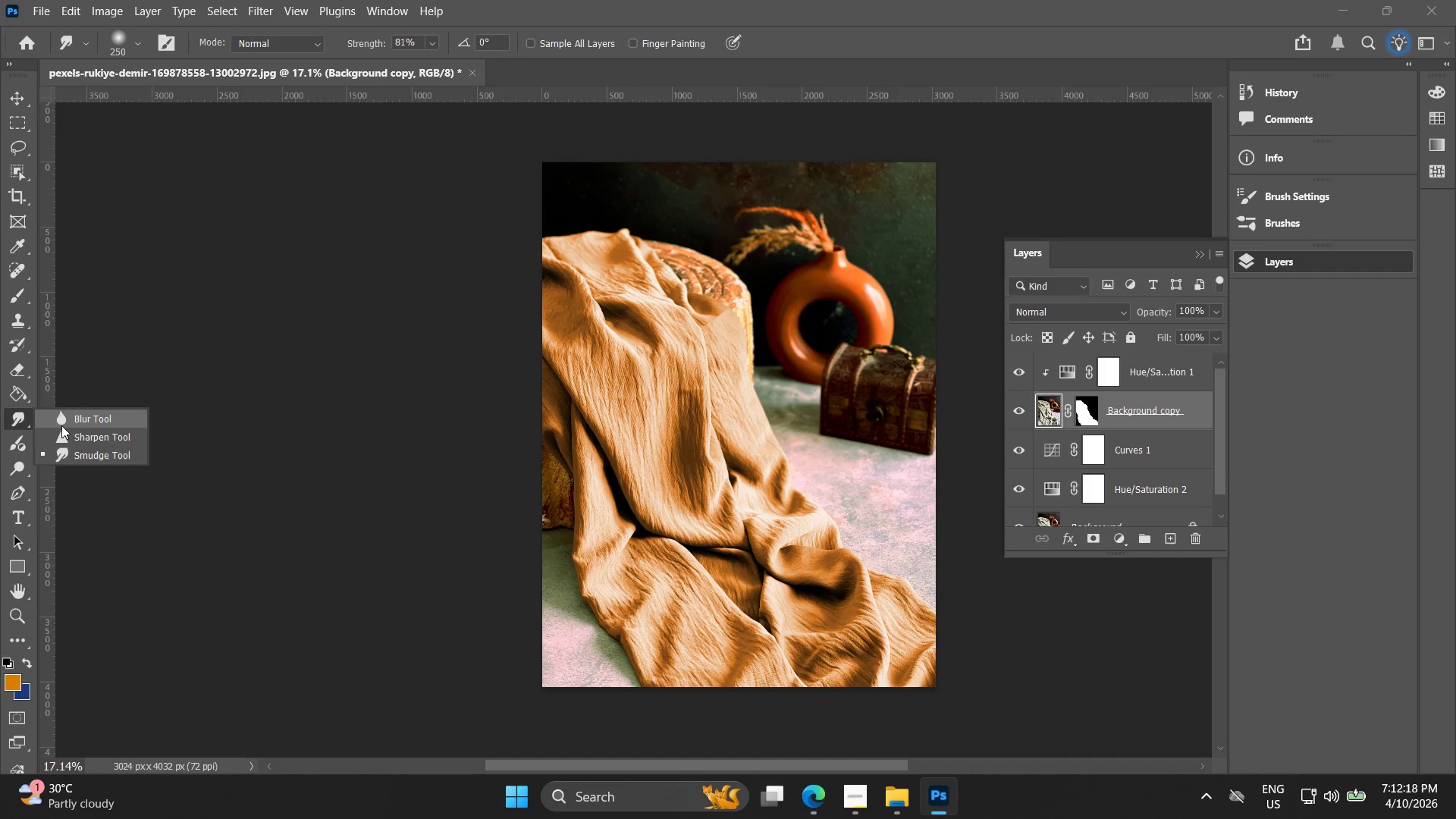 
right_click([14, 473])
 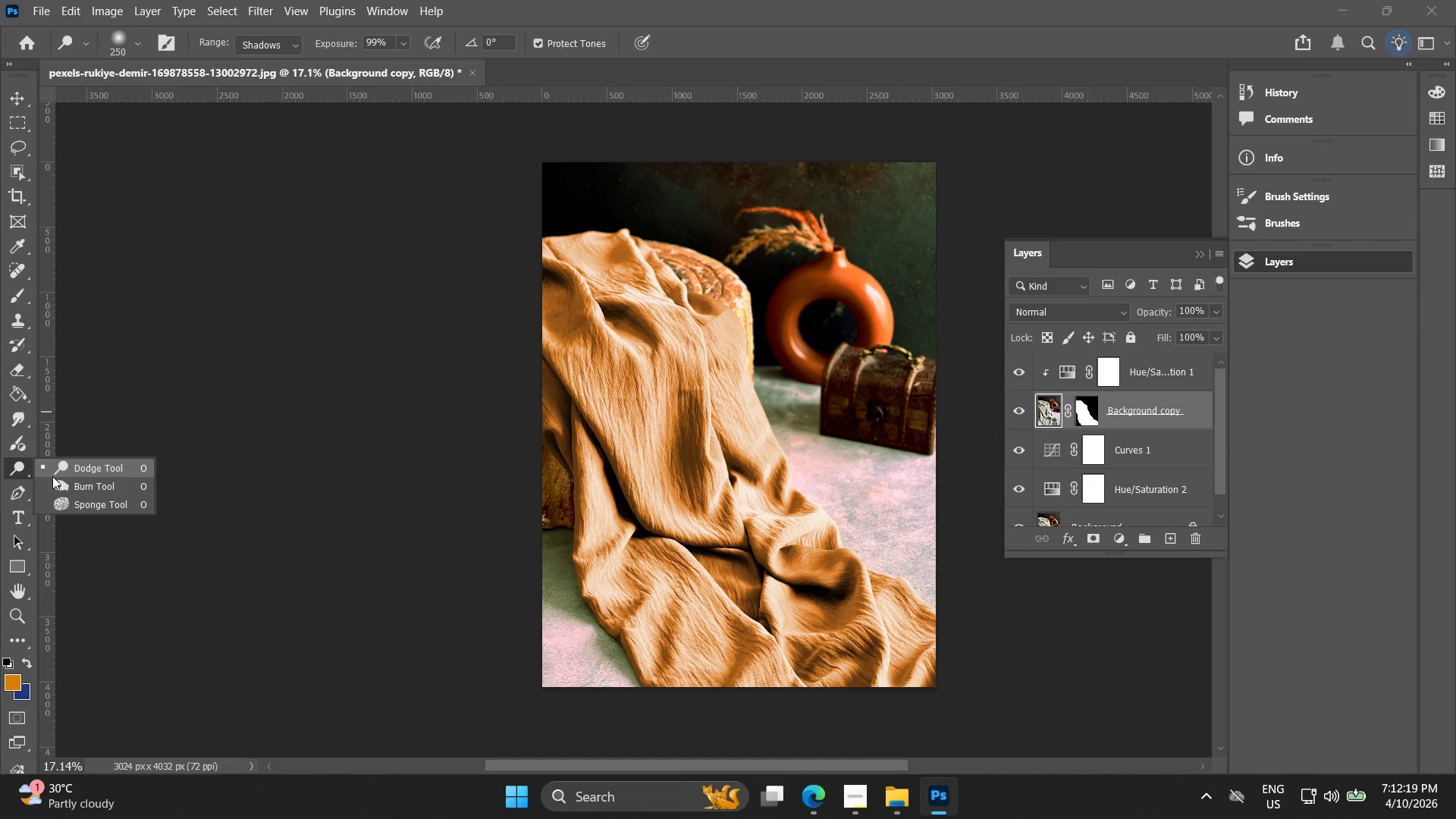 
left_click([64, 482])
 